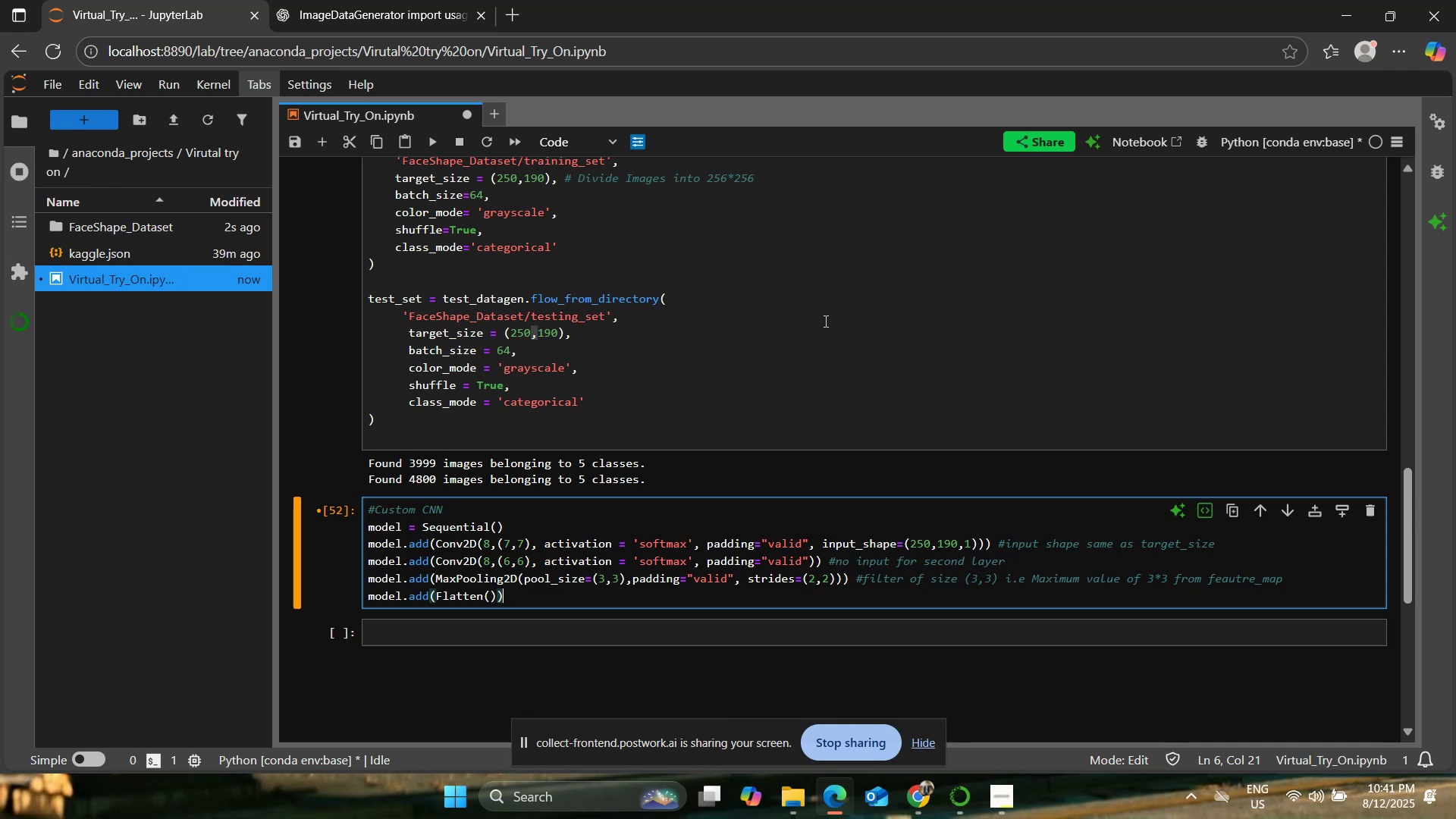 
key(Enter)
 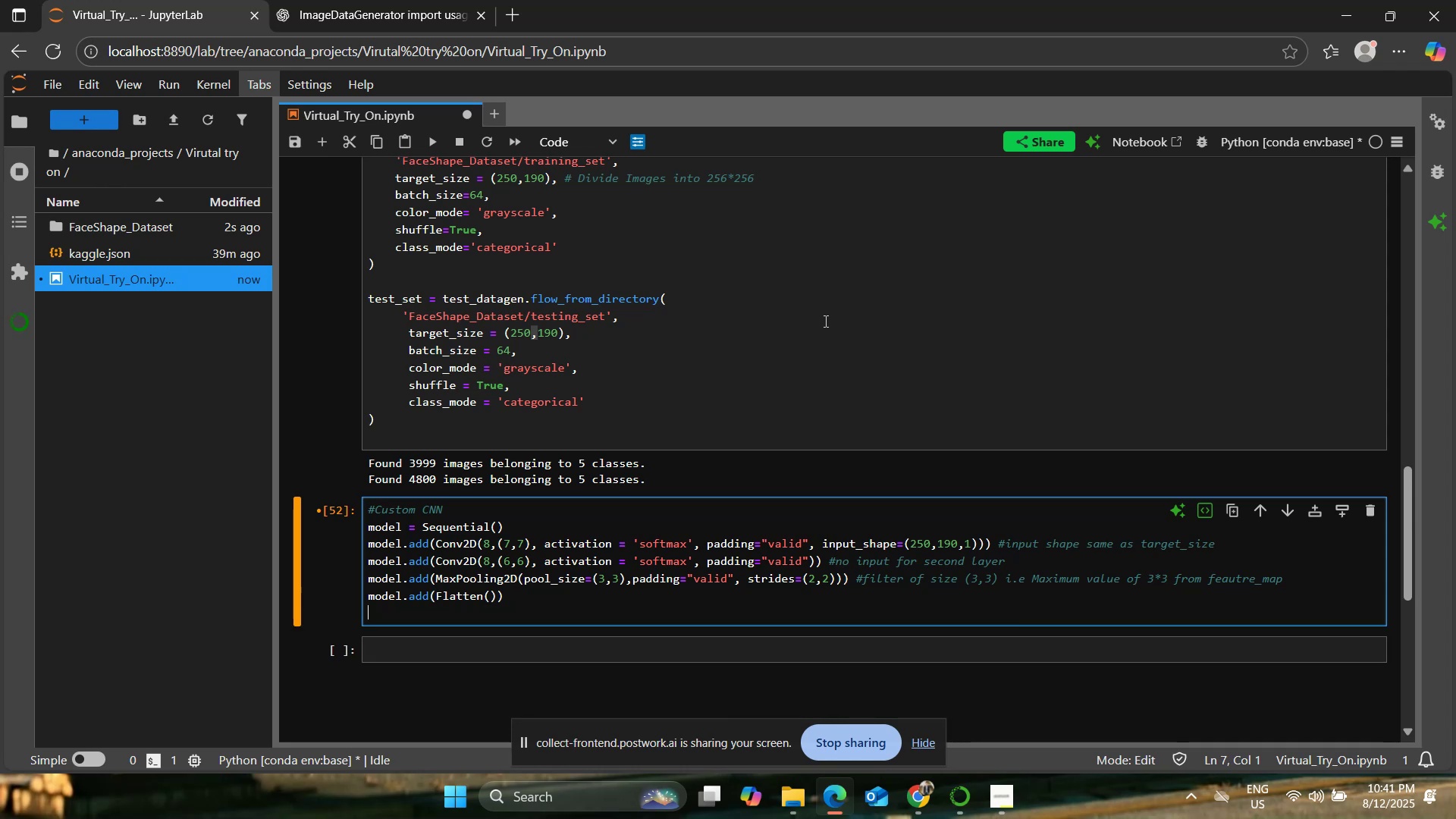 
type(model.add(D)
key(Backspace)
 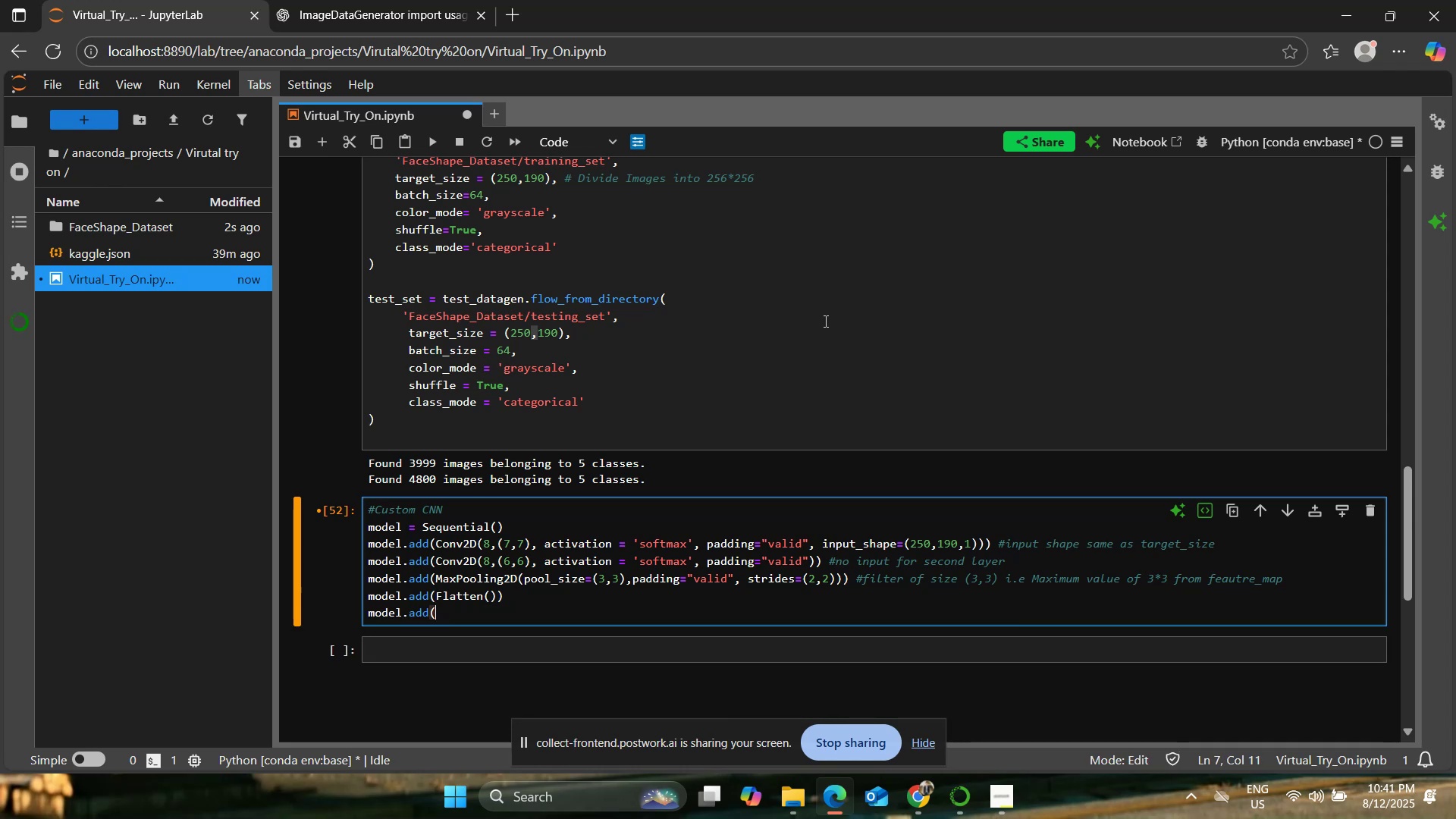 
left_click([303, 0])
 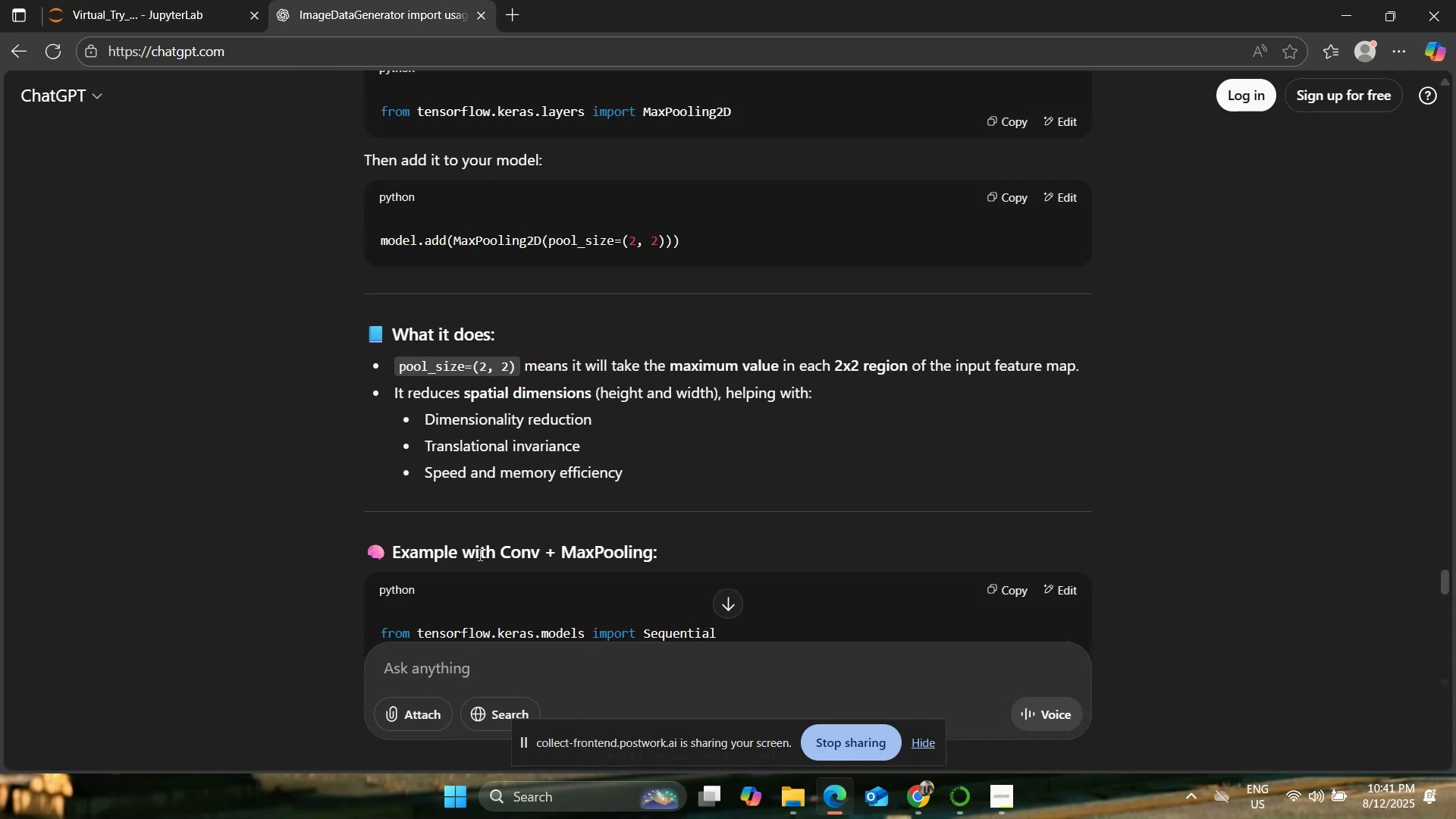 
type(Dense layer and suitable activation function o)
key(Backspace)
 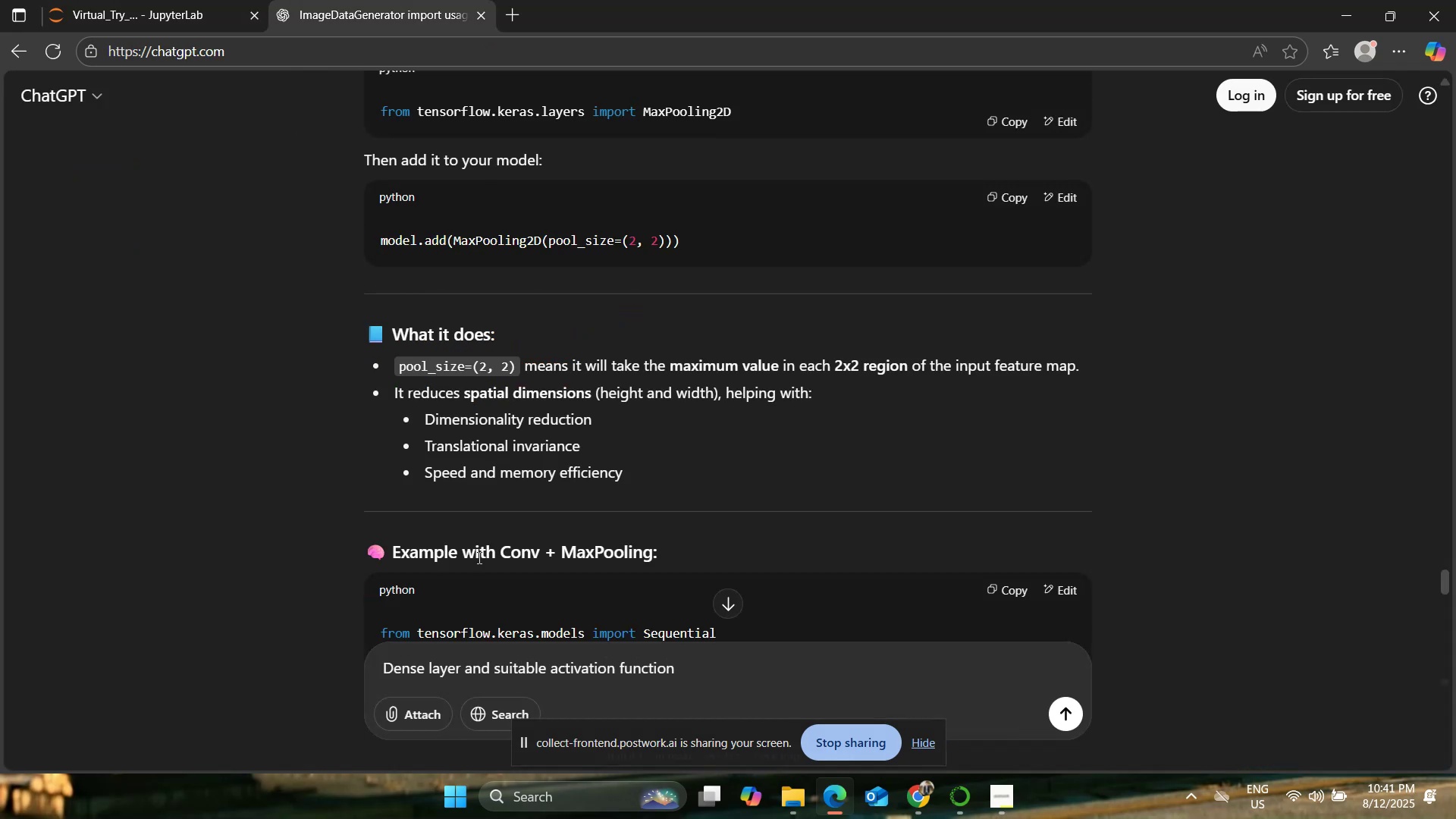 
key(Enter)
 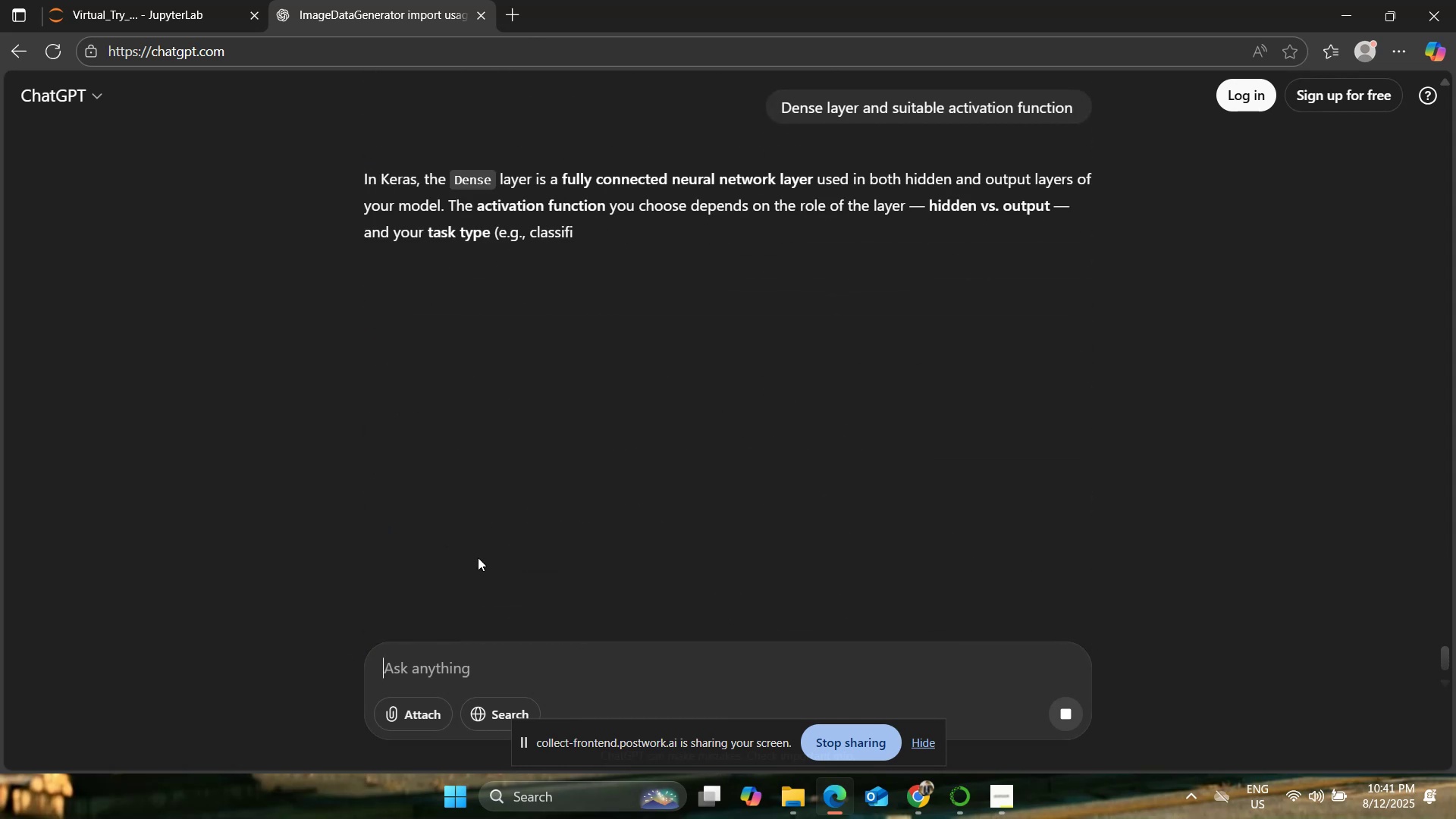 
wait(11.06)
 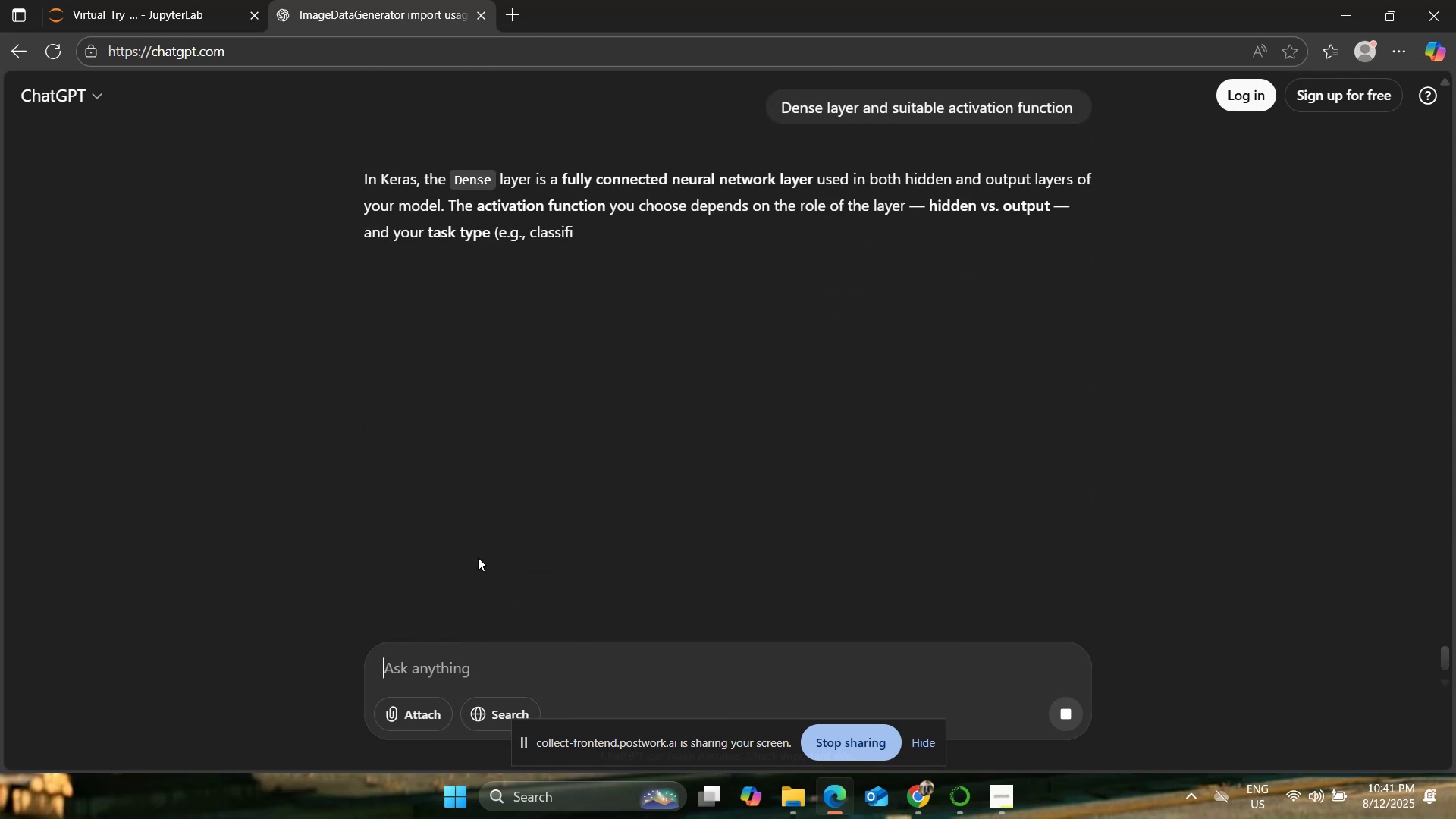 
scroll: coordinate [290, 444], scroll_direction: up, amount: 1.0
 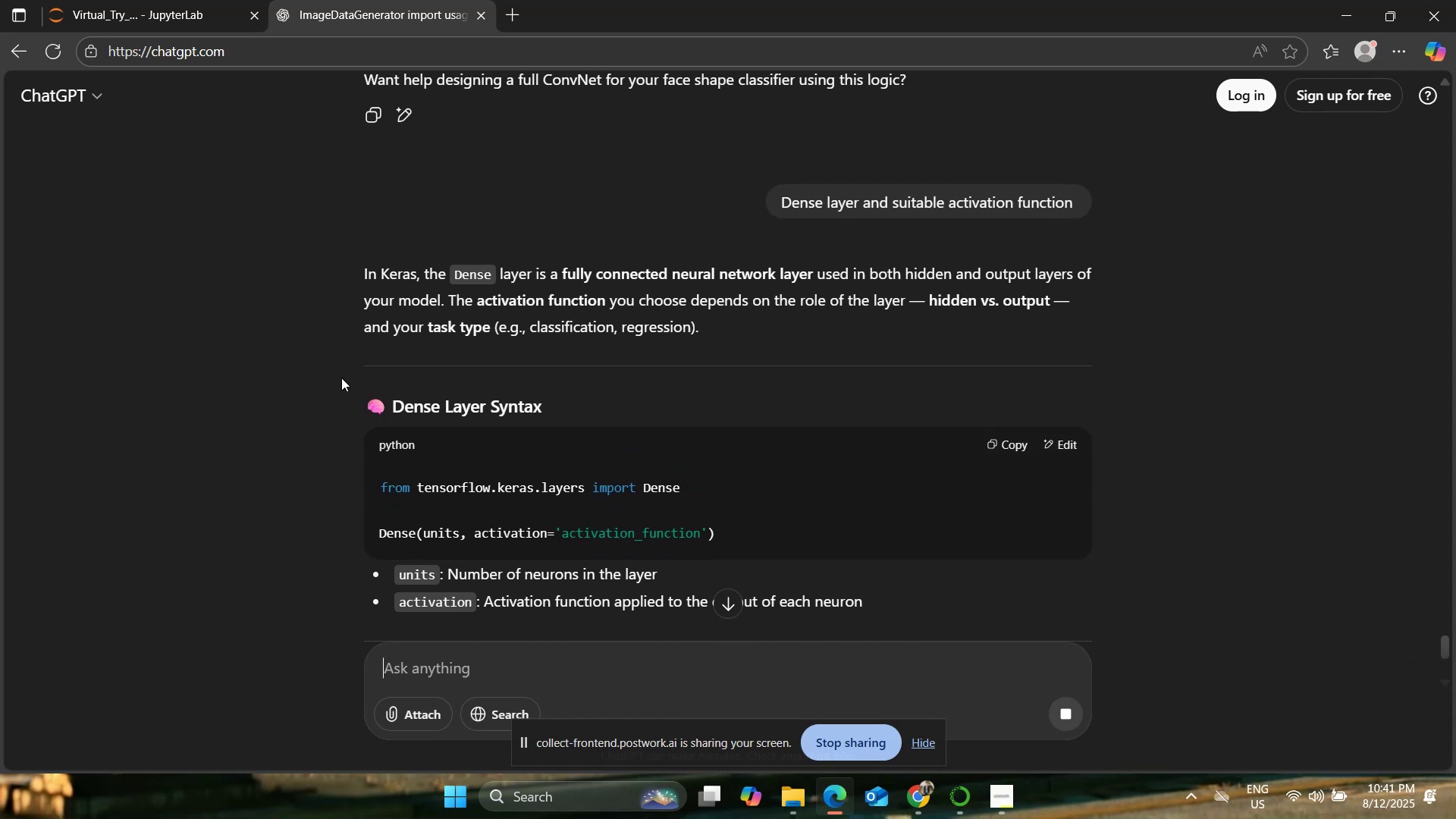 
scroll: coordinate [404, 378], scroll_direction: down, amount: 4.0
 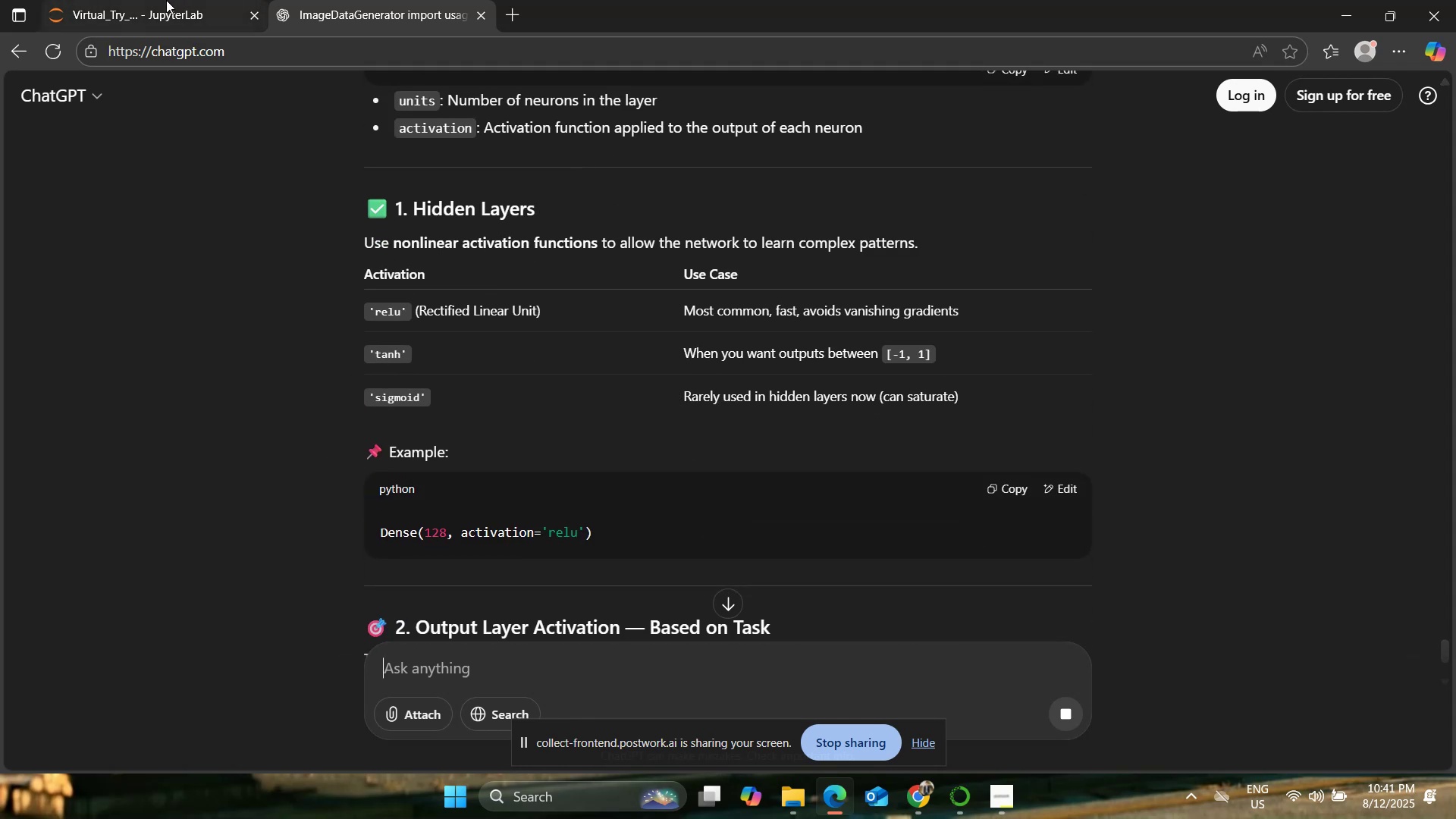 
left_click([166, 0])
 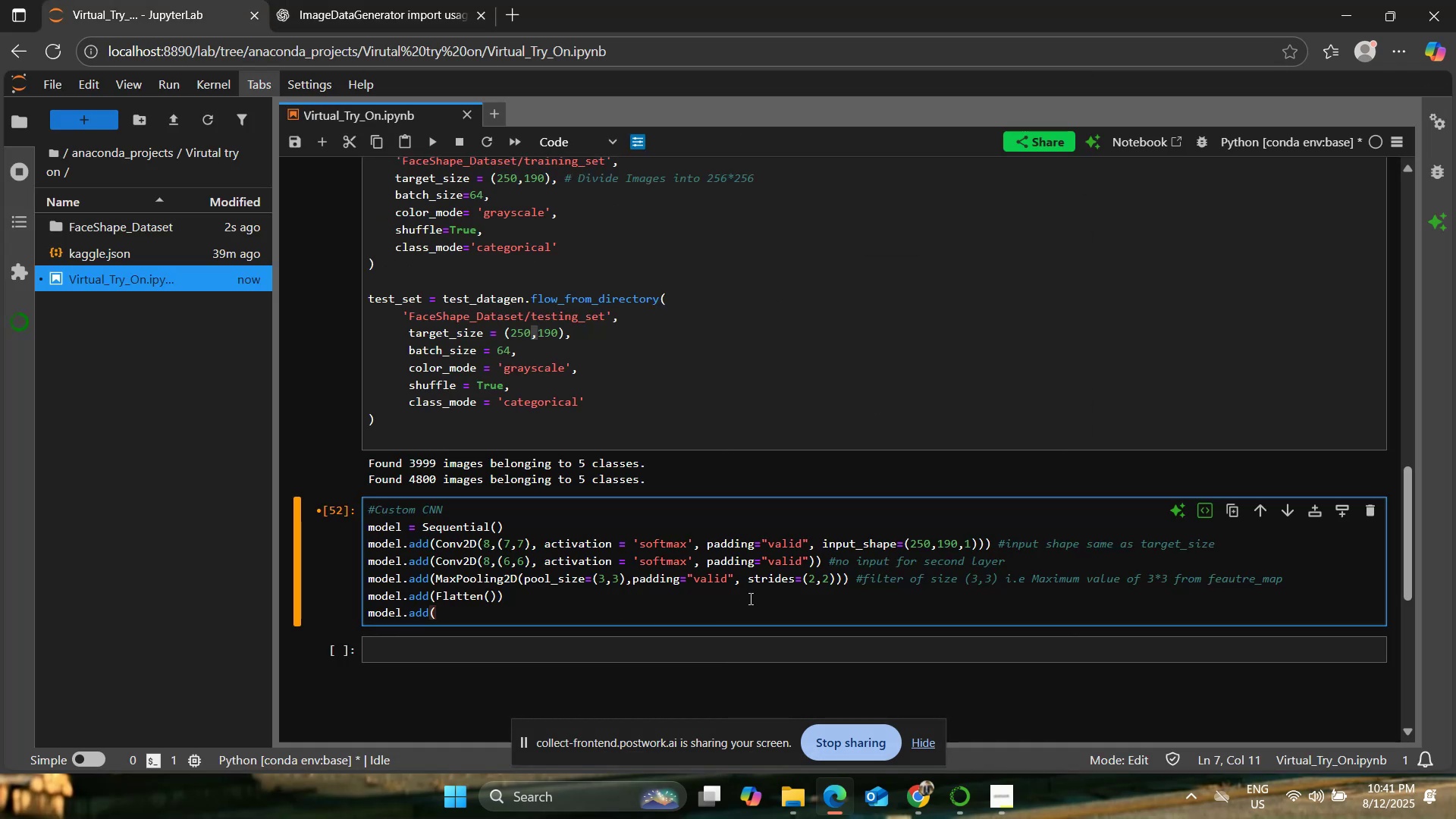 
type(Dense(1024,A)
key(Backspace)
type(activation='relu')))
 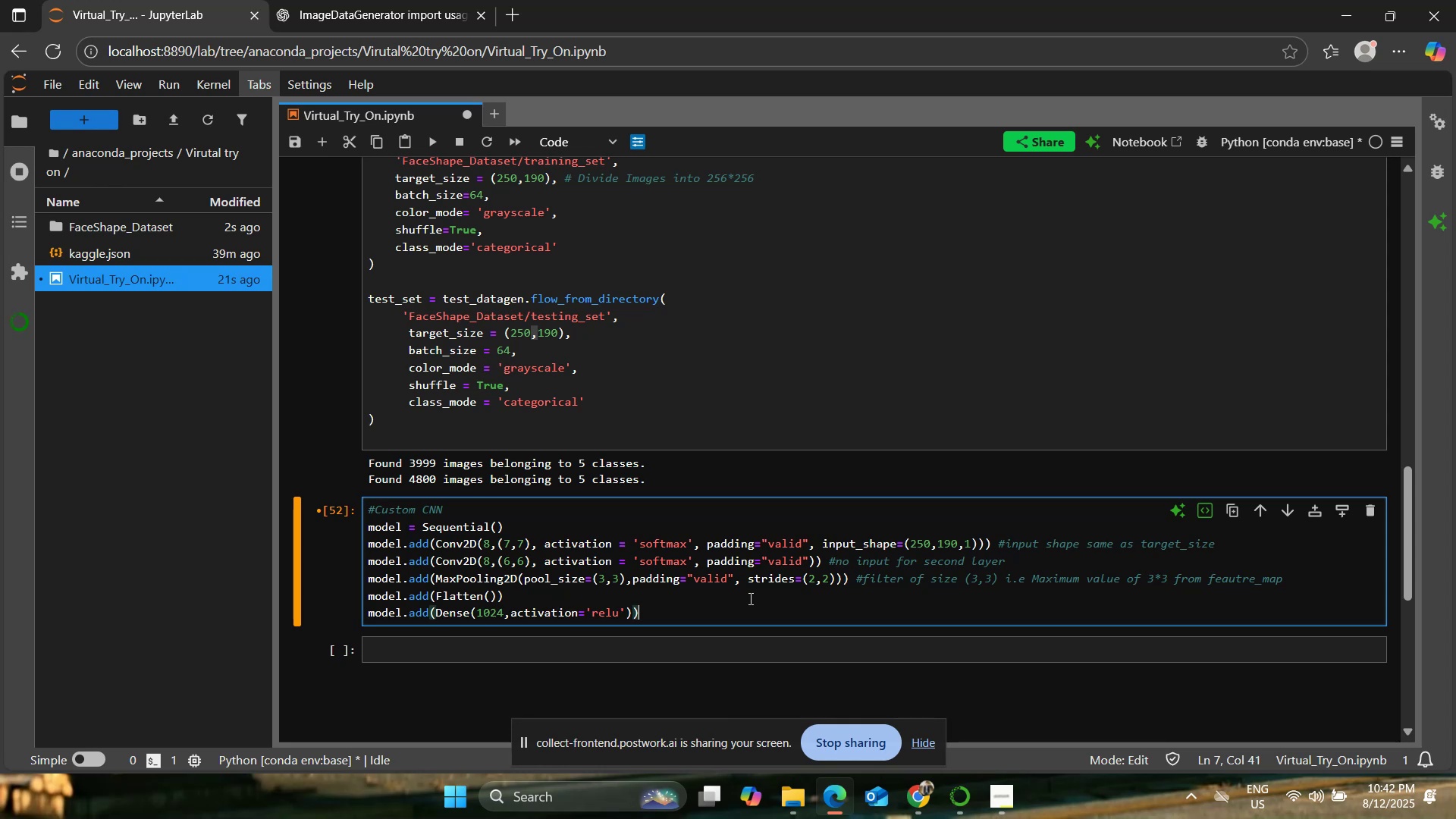 
key(Enter)
 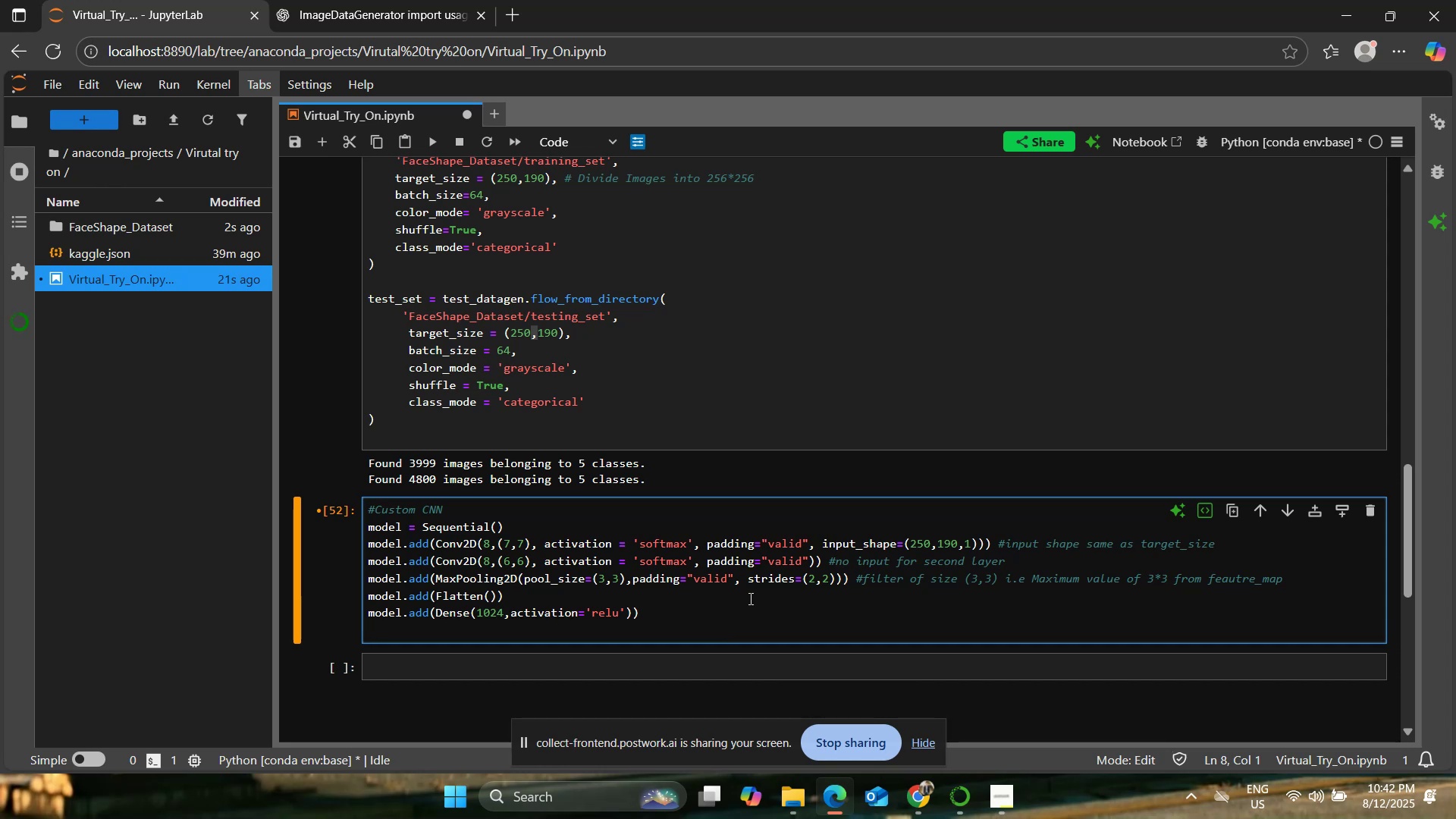 
left_click([641, 588])
 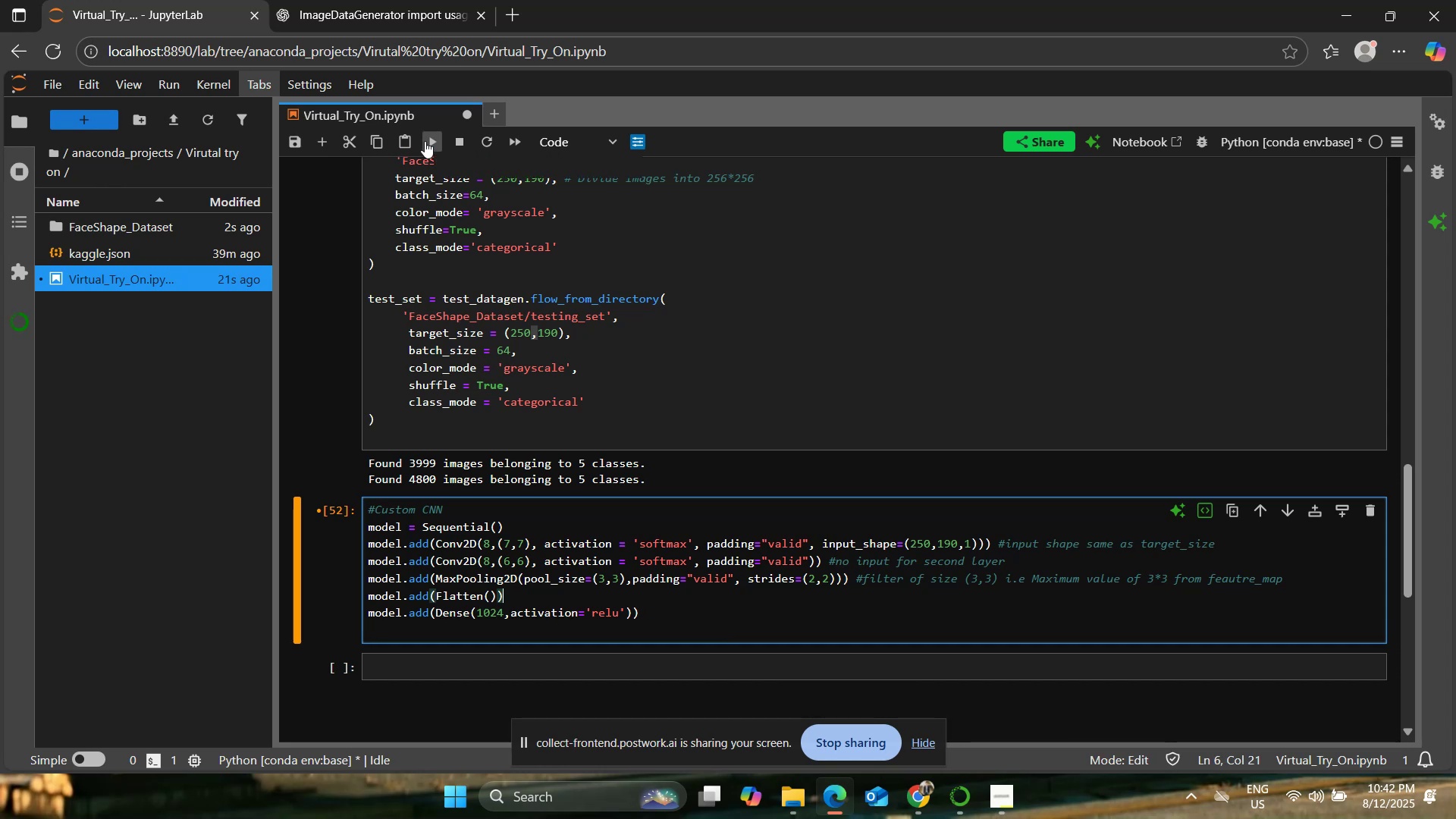 
left_click([425, 141])
 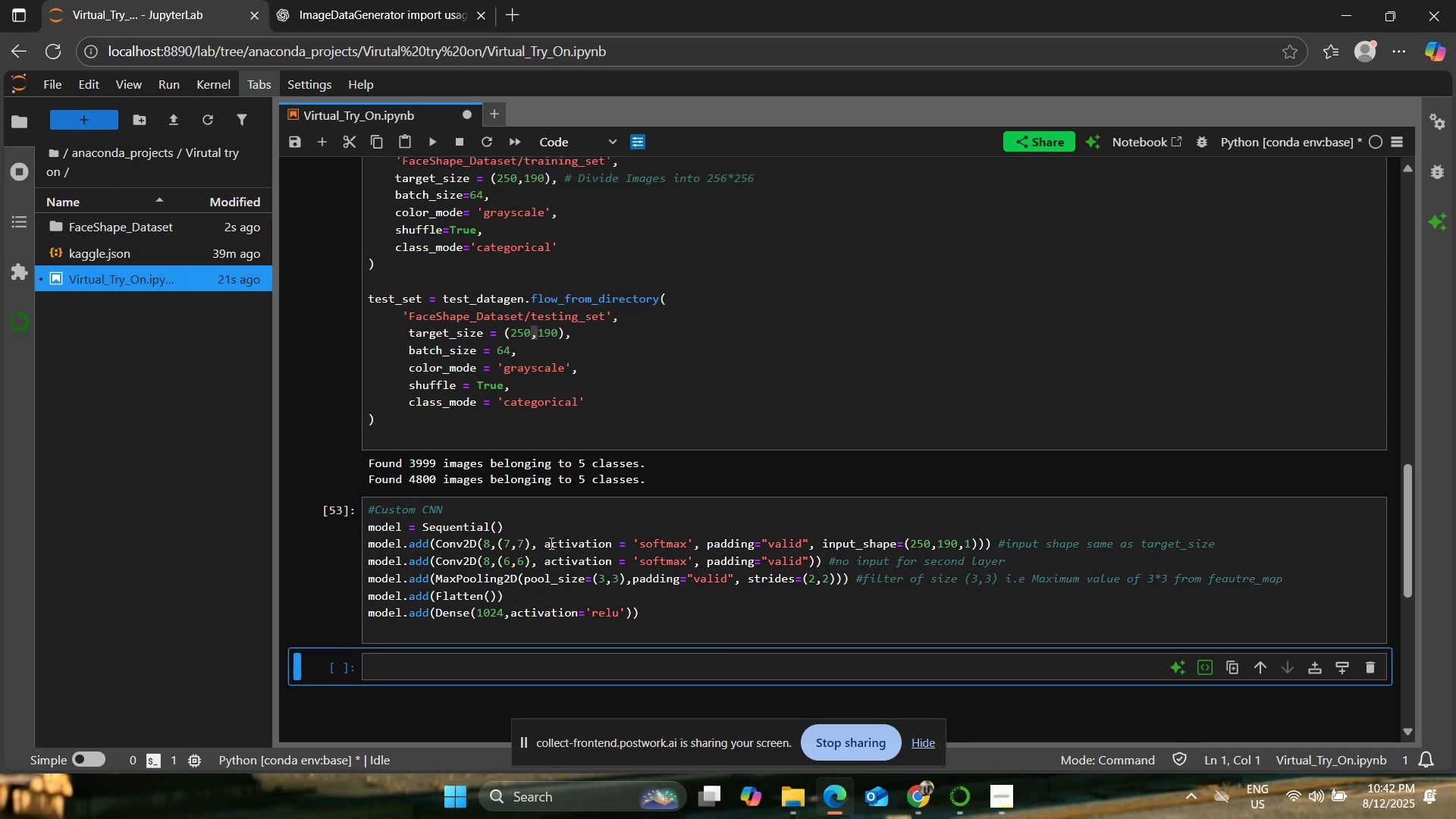 
left_click([616, 595])
 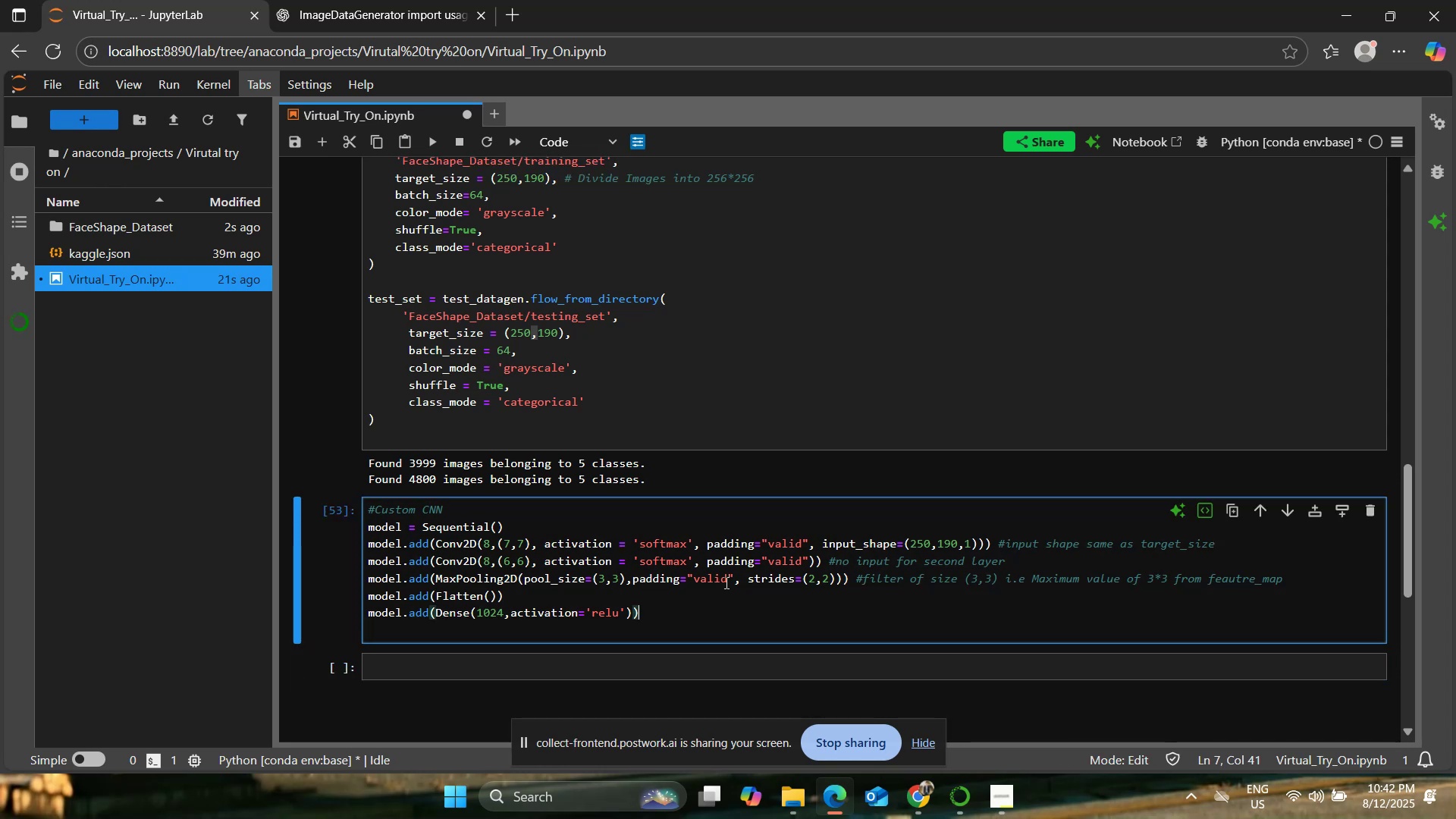 
key(Control+S)
 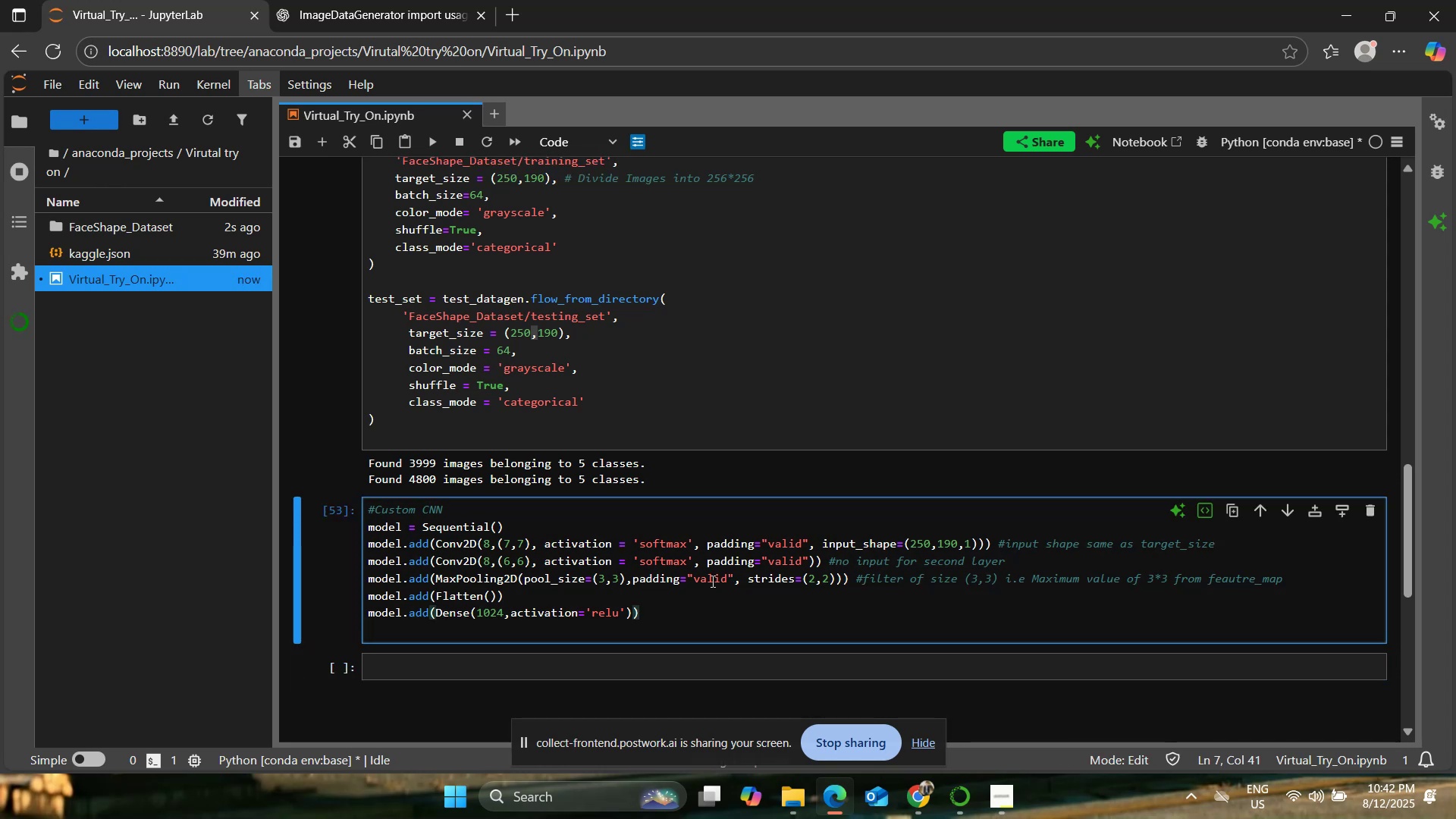 
key(Enter)
 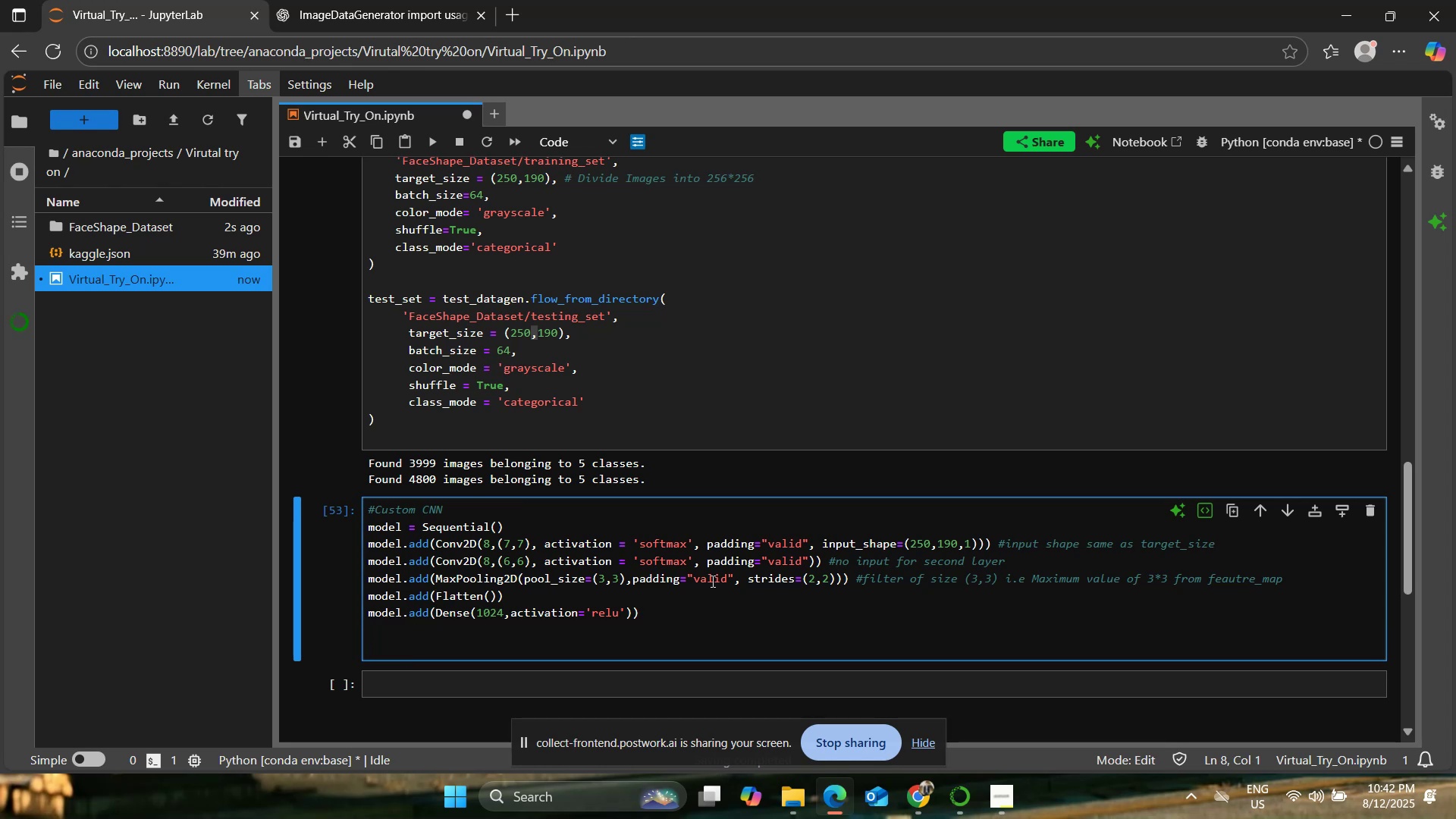 
type(model.summary())
 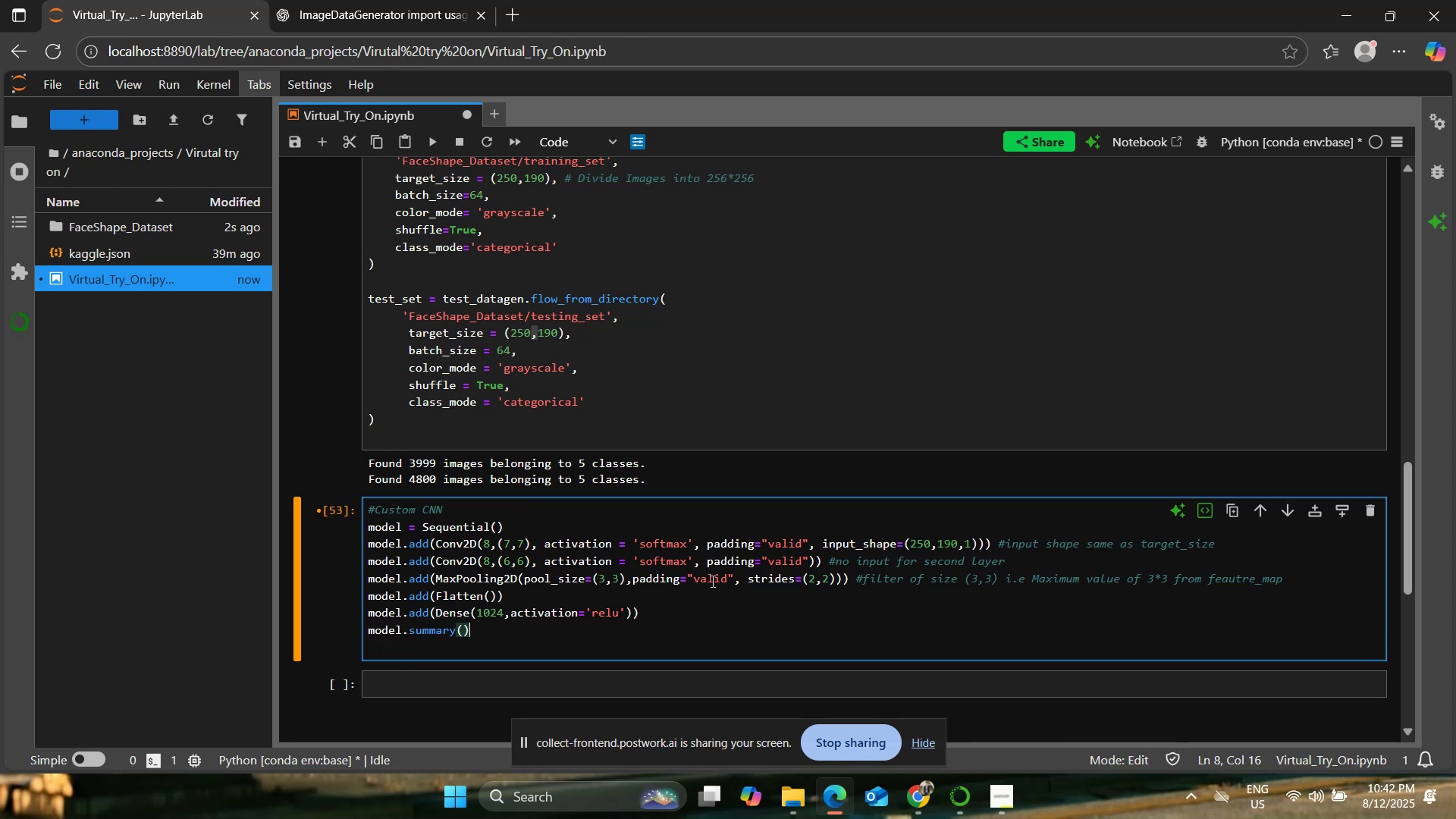 
 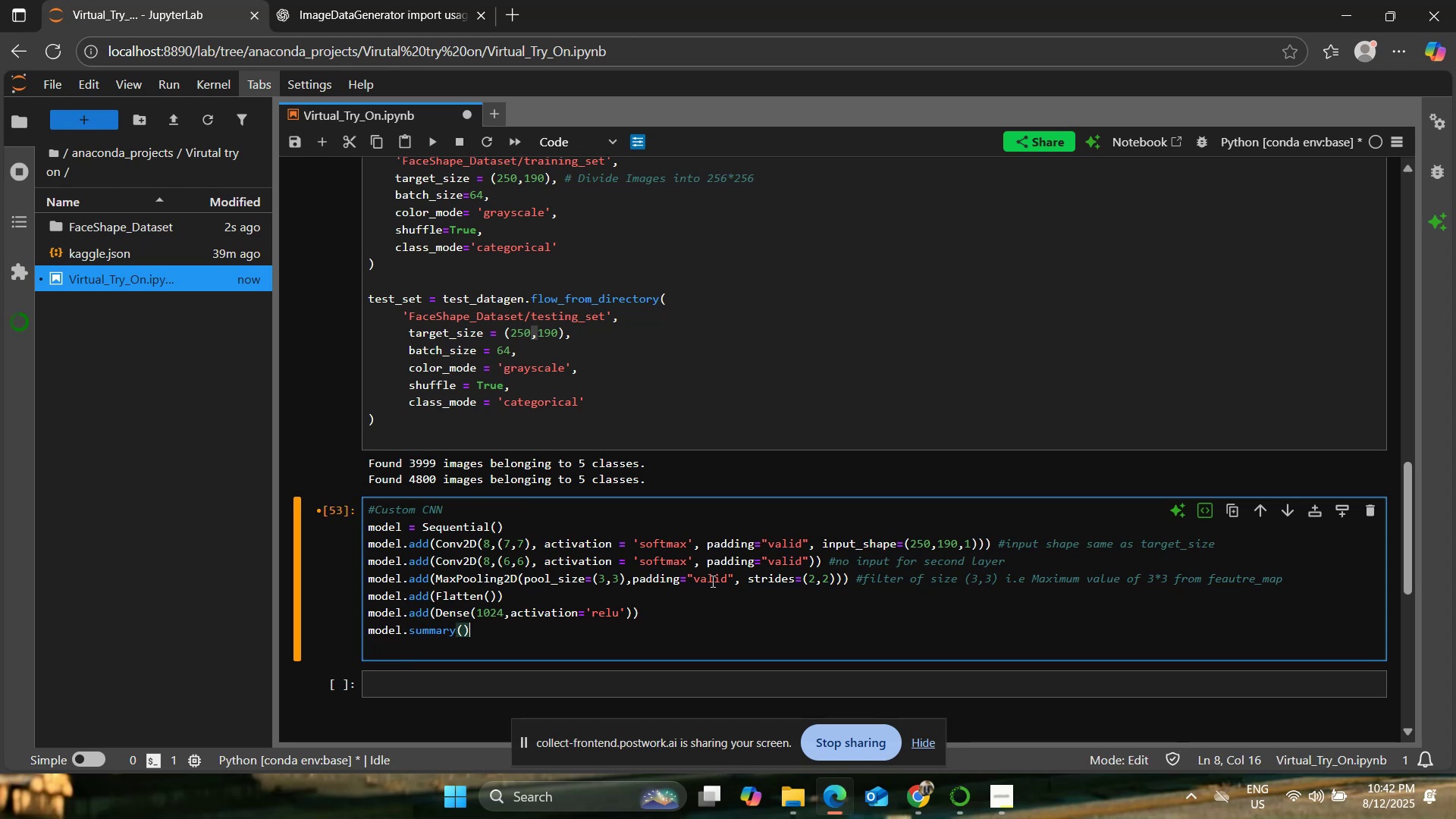 
key(Enter)
 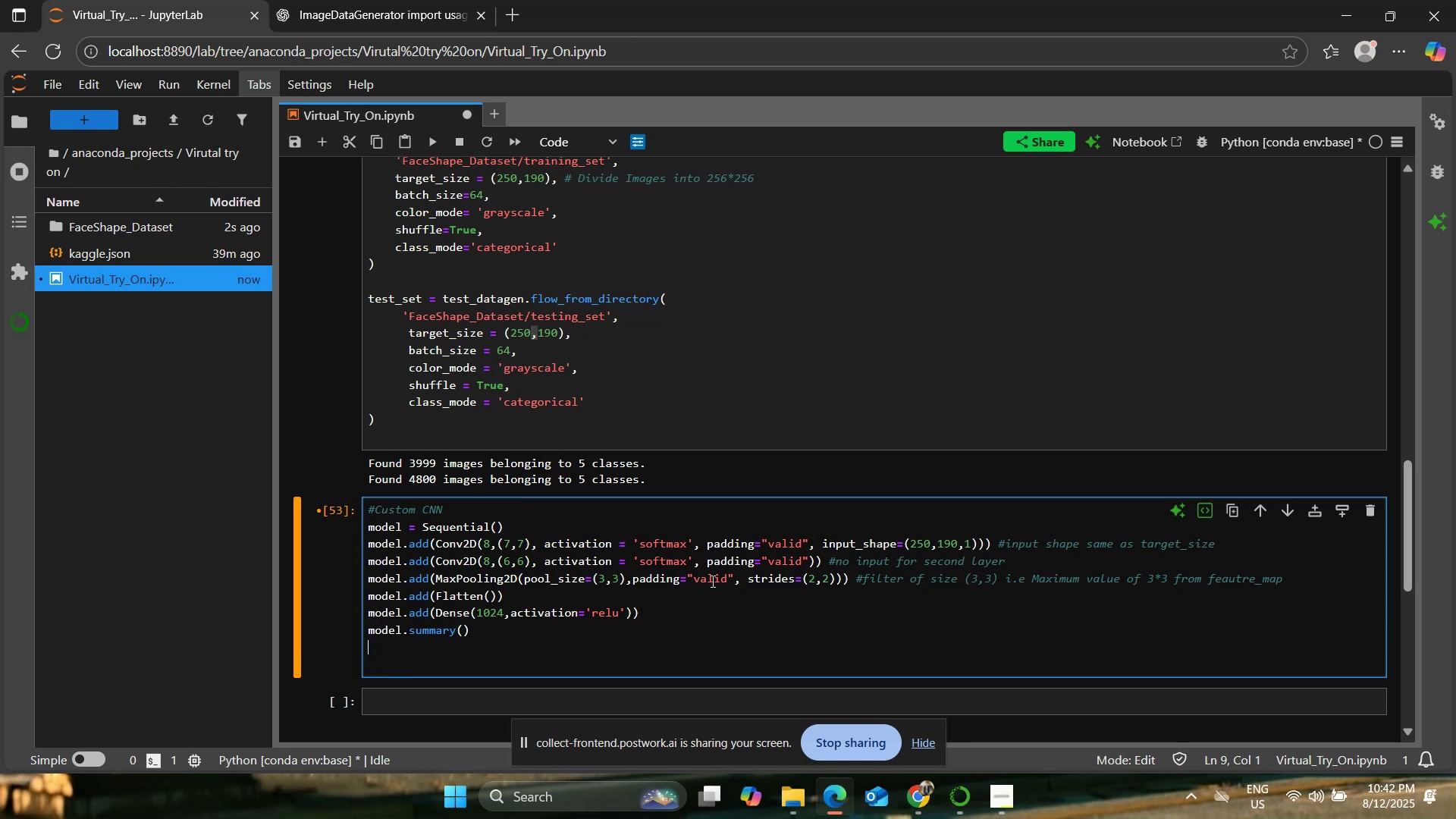 
type(model.compile(optimzer= )
key(Backspace)
key(Backspace)
type( - )
key(Backspace)
key(Backspace)
type(= 's)
key(Backspace)
type(adam;)
key(Backspace)
type(', loss)
 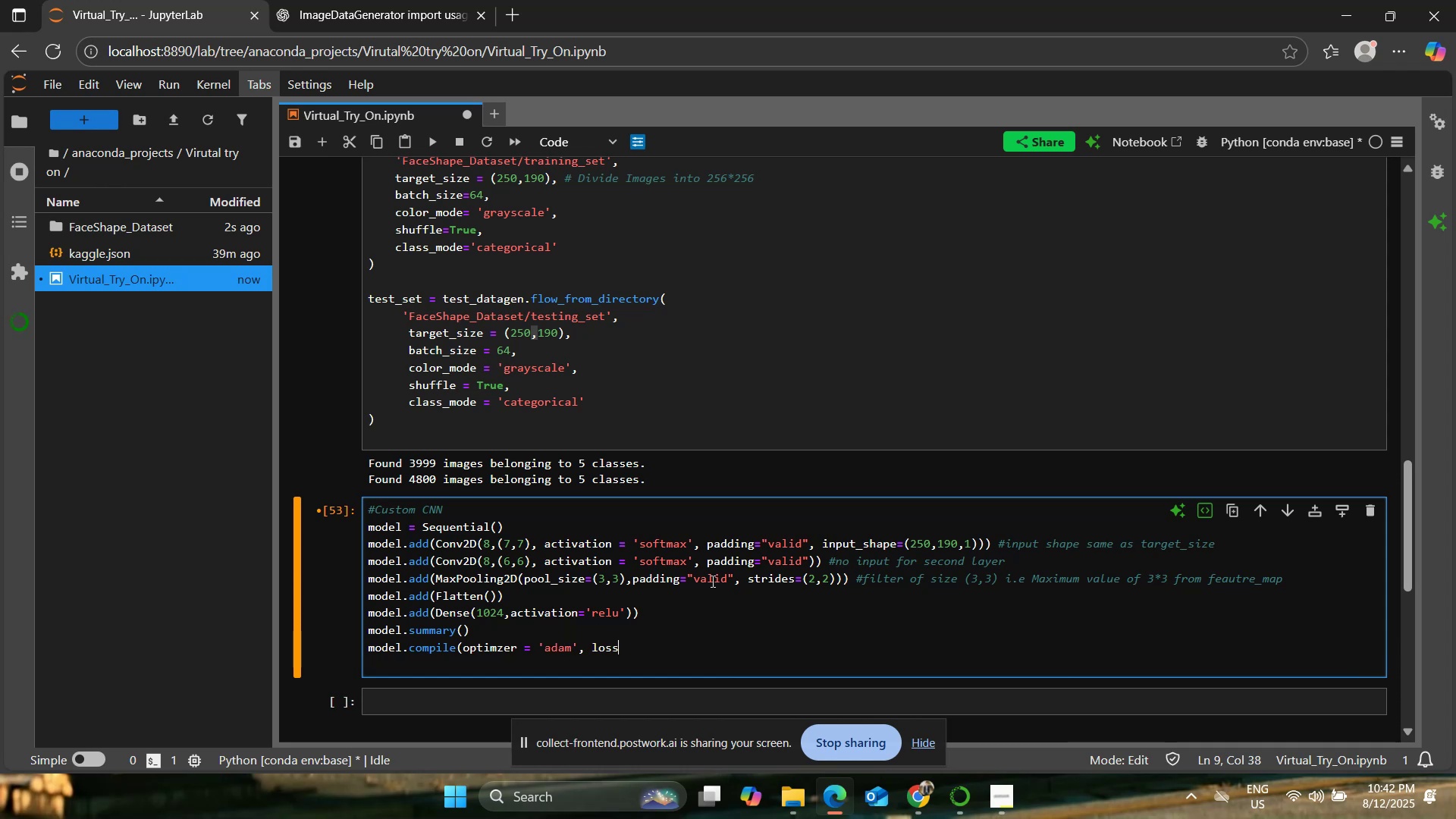 
left_click([321, 1])
 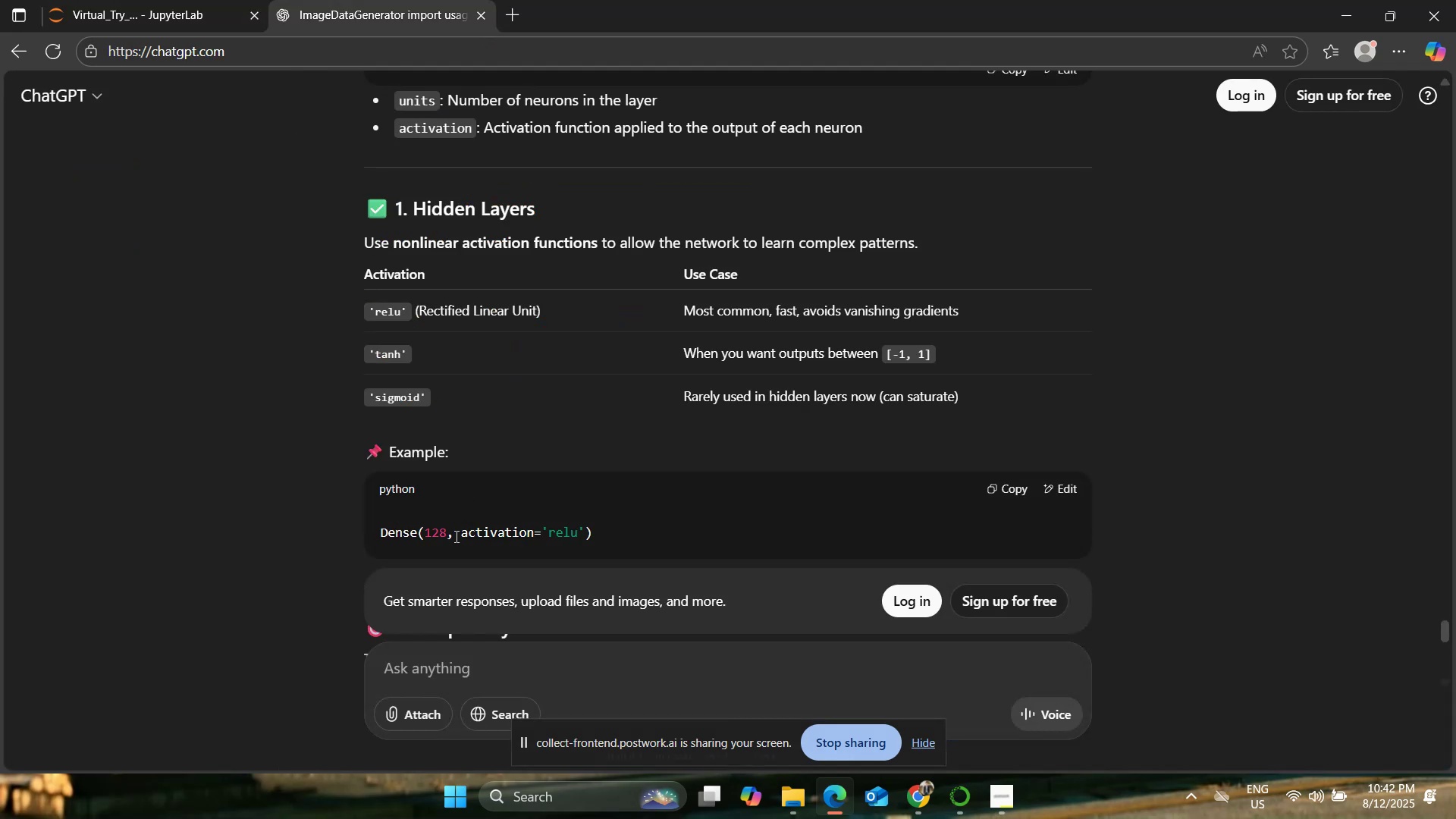 
type(;)
key(Backspace)
type(loss funcitons)
 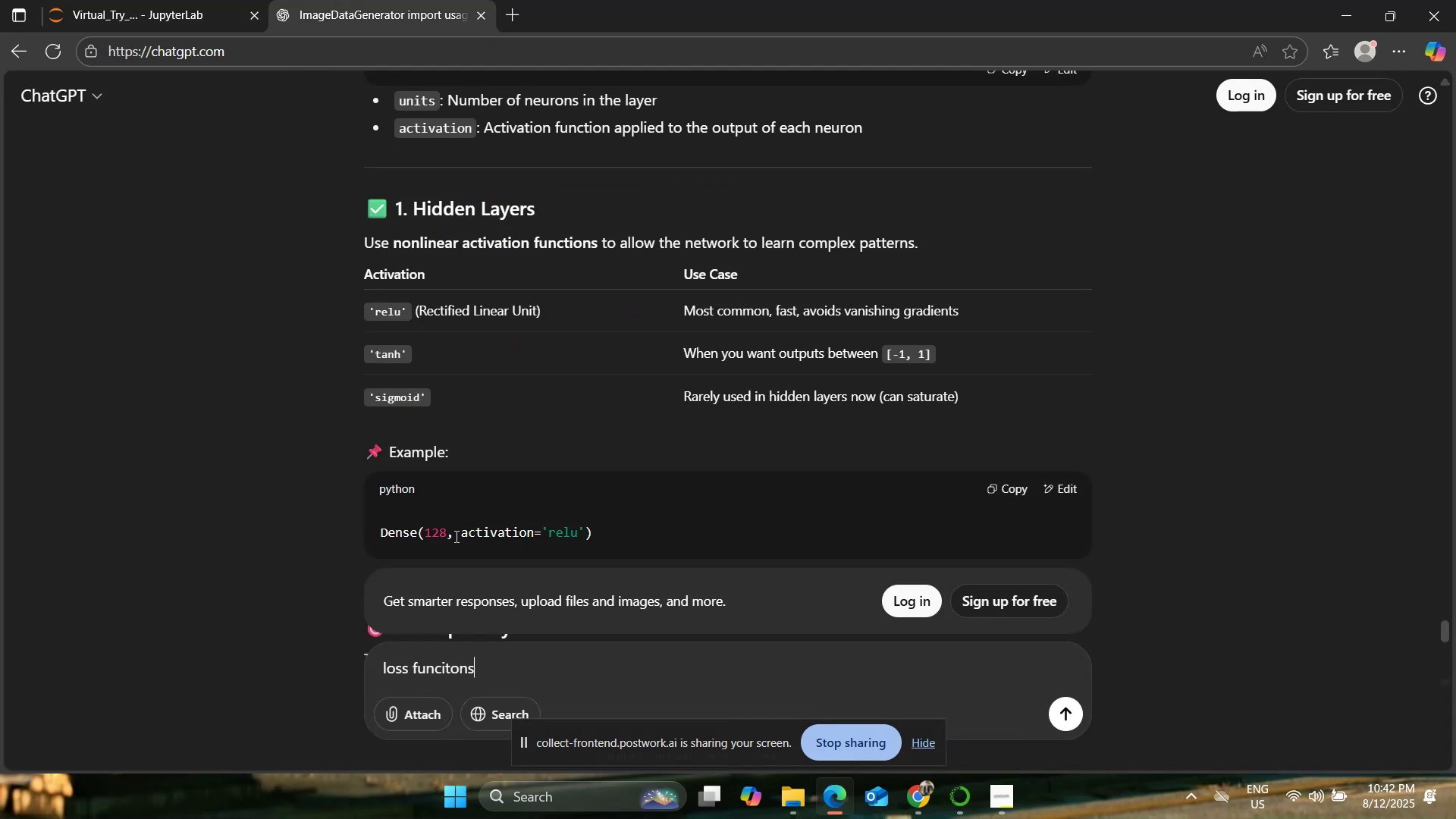 
key(Enter)
 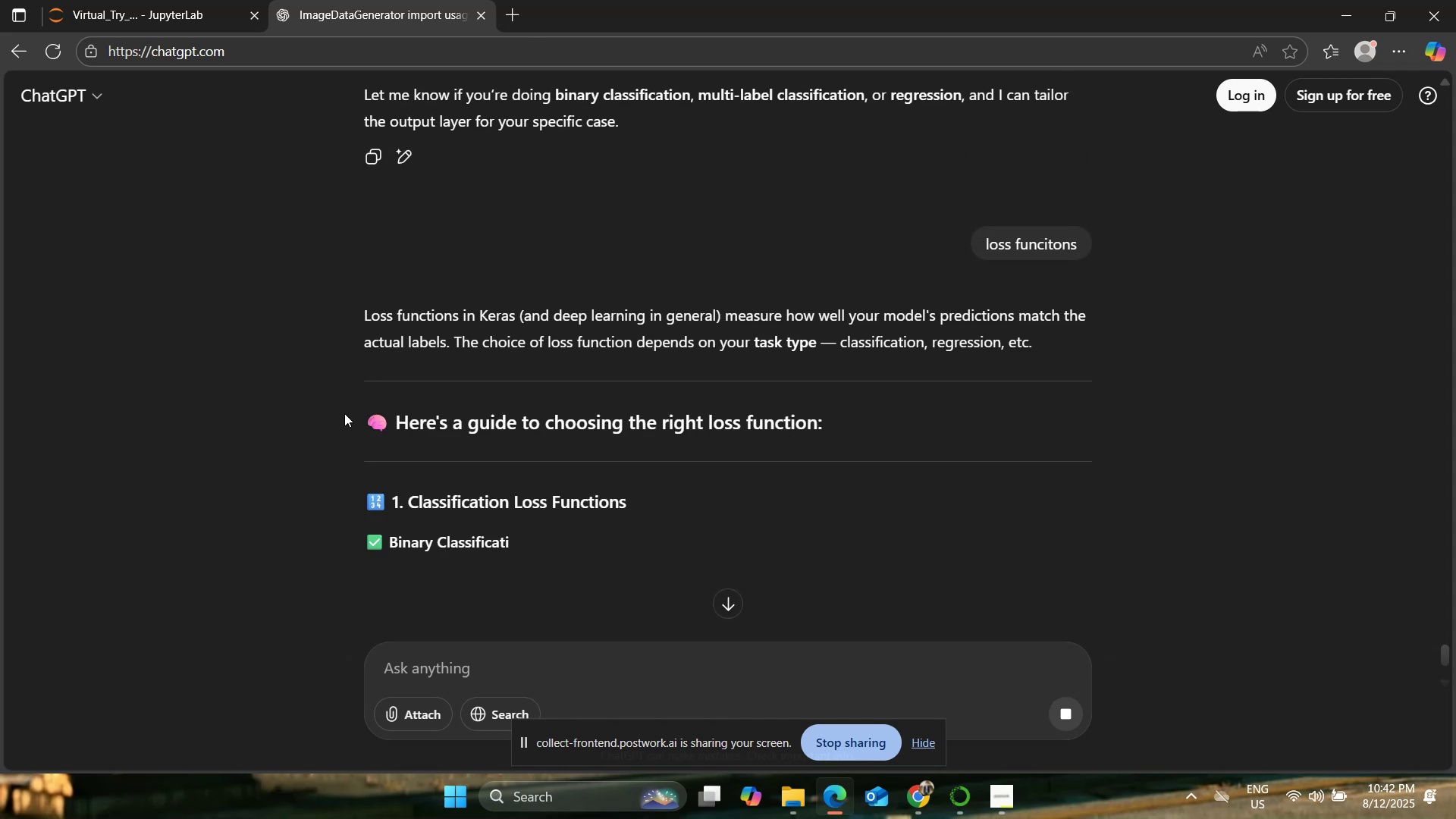 
wait(14.72)
 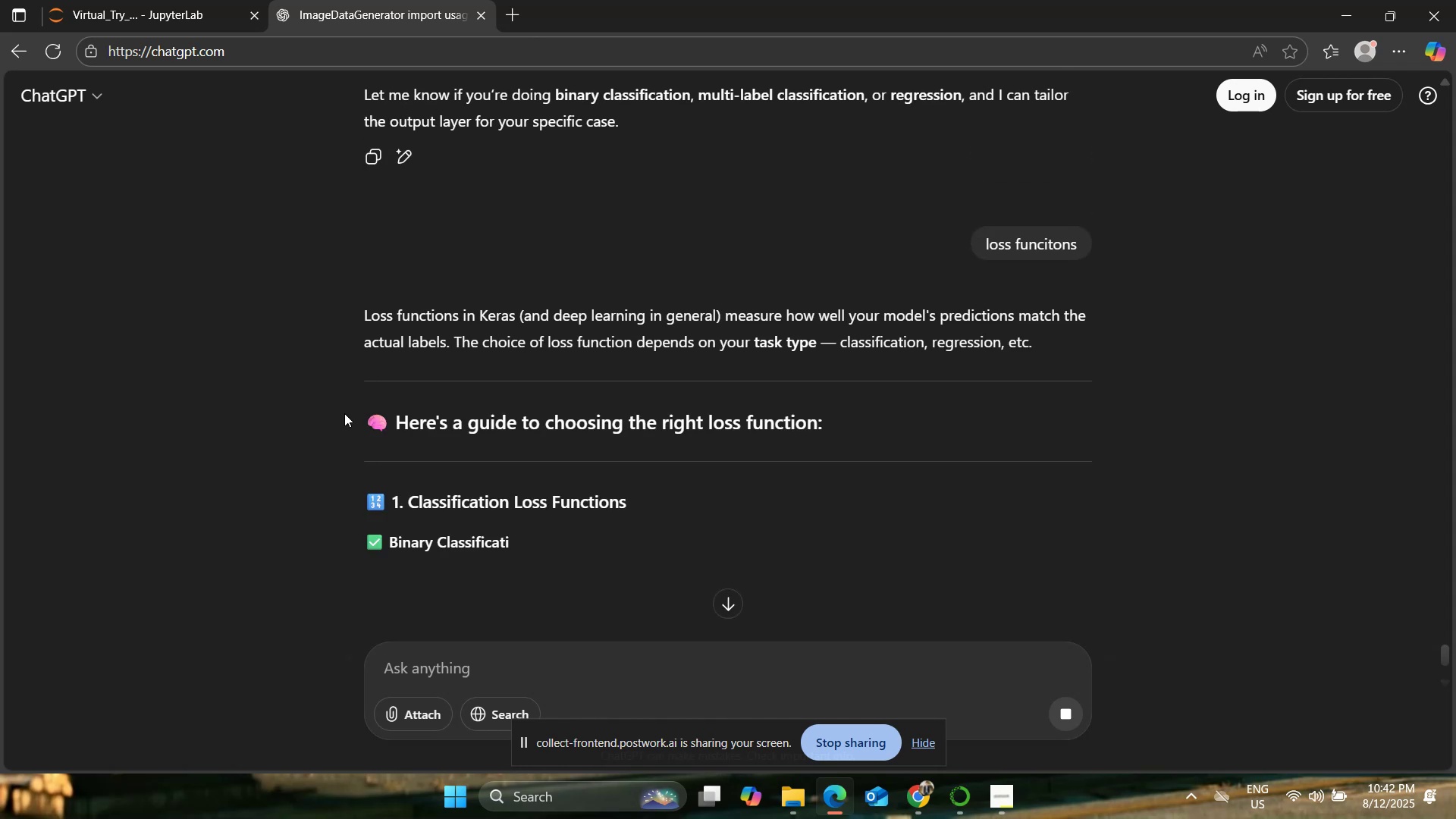 
scroll: coordinate [228, 365], scroll_direction: down, amount: 4.0
 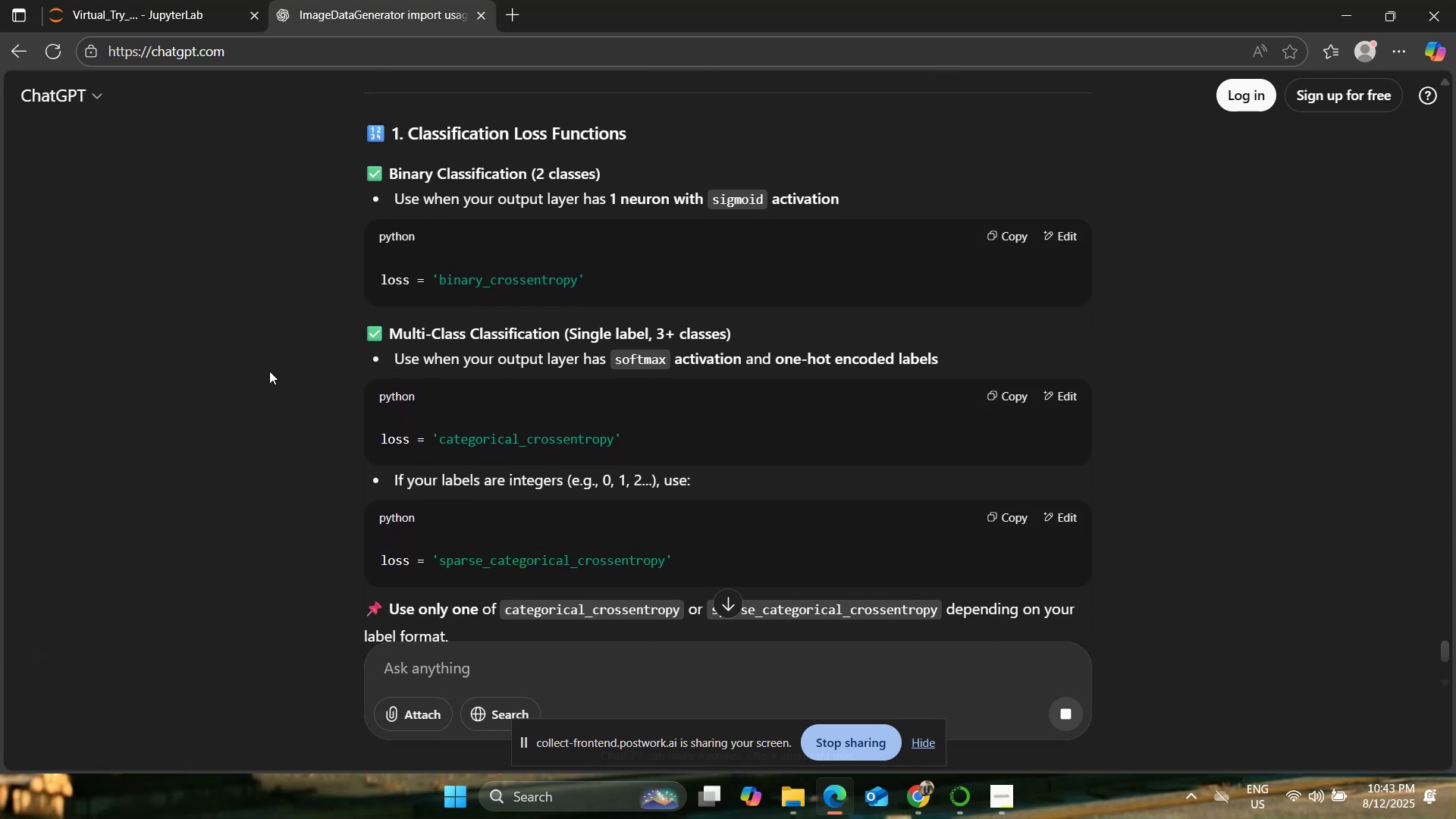 
wait(5.21)
 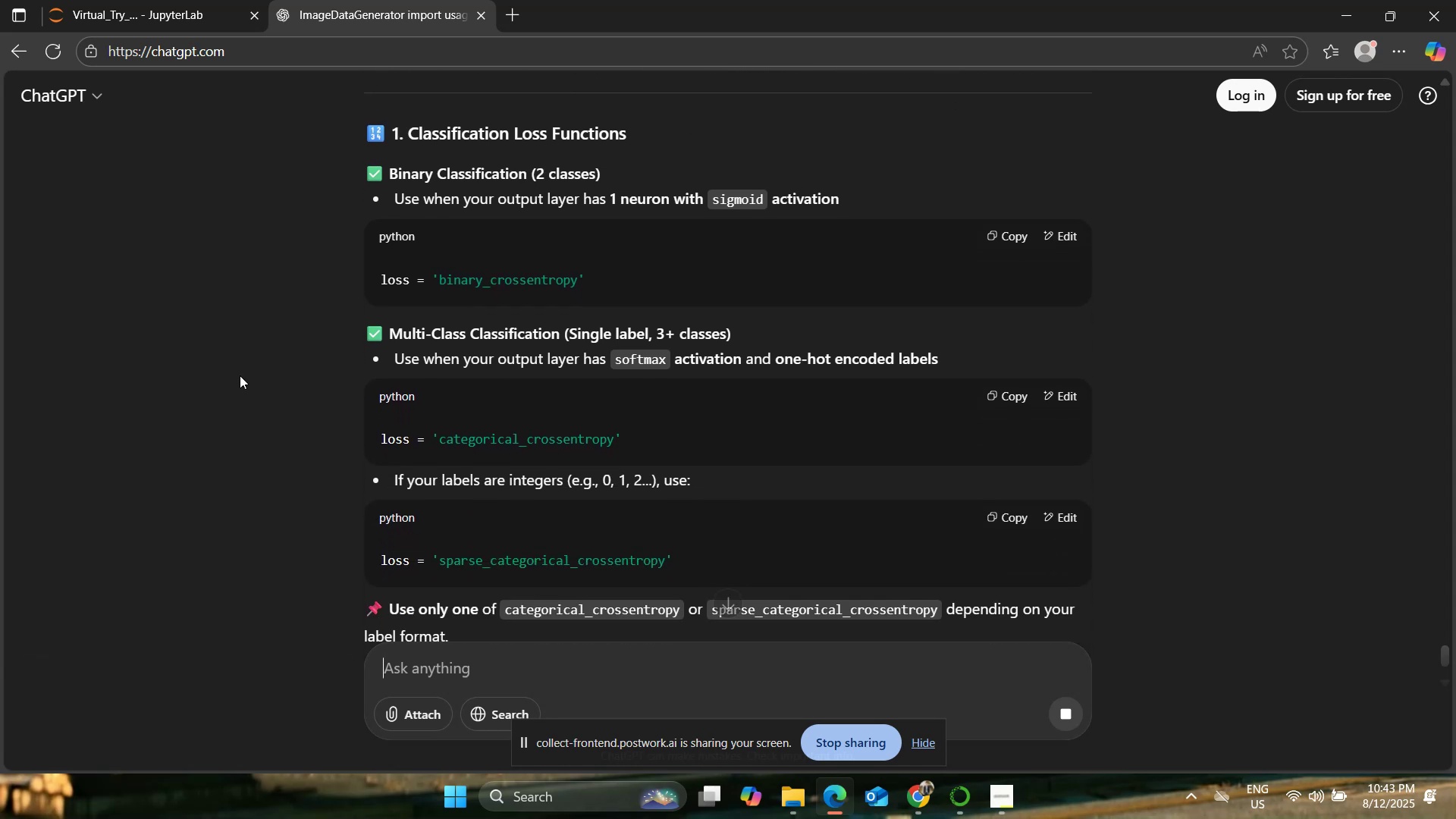 
left_click([151, 0])
 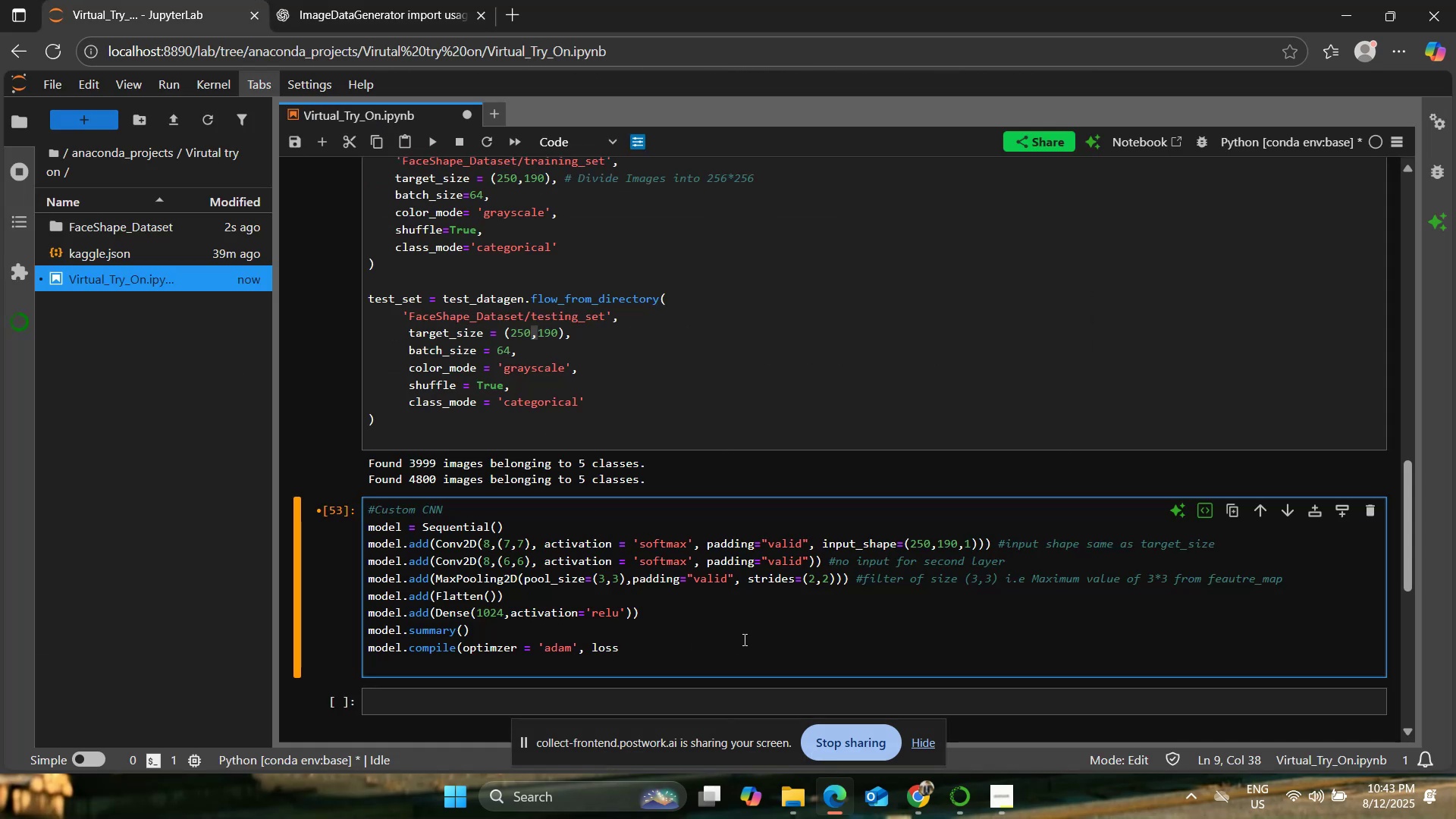 
left_click([375, 2])
 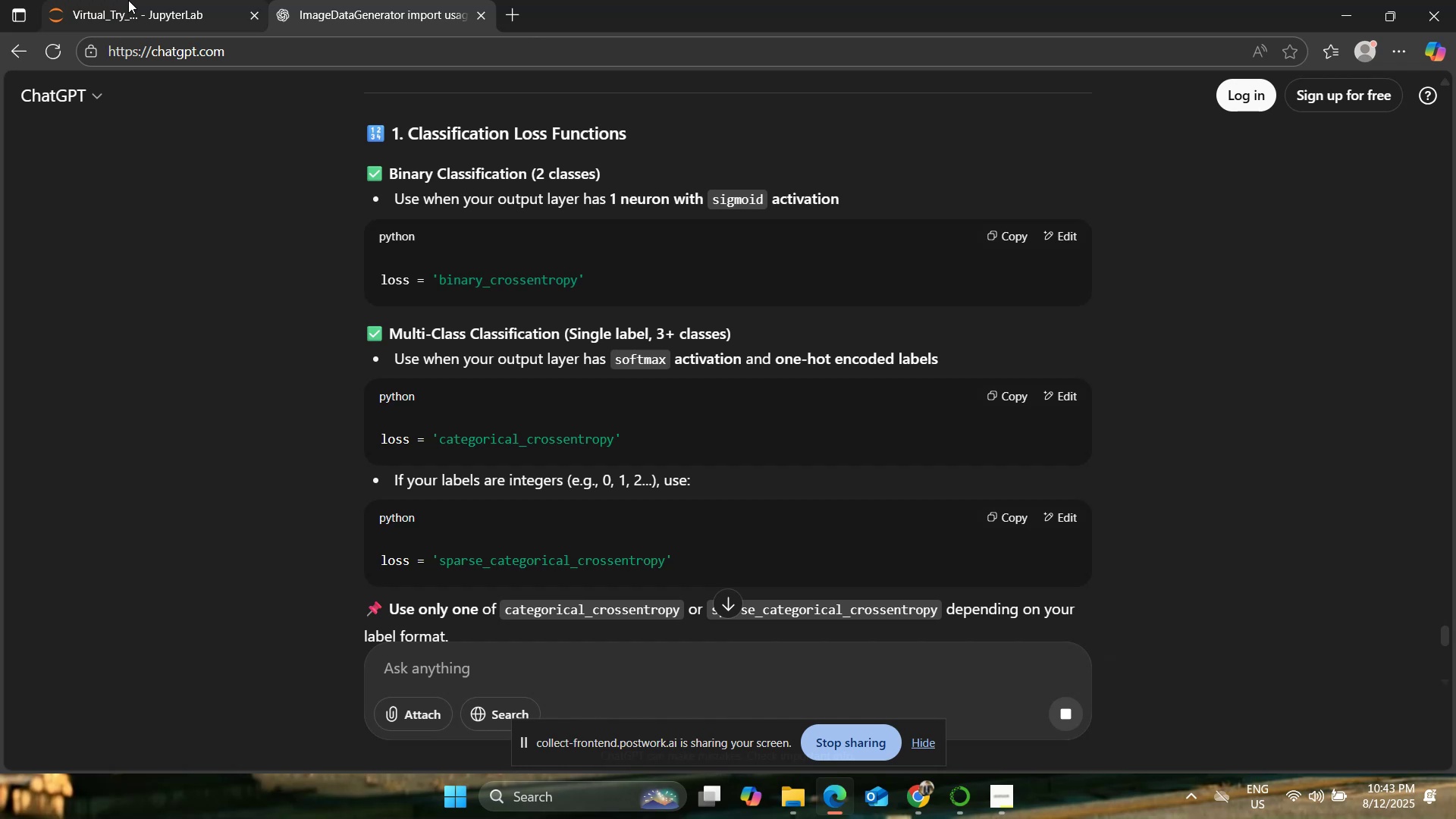 
left_click([129, 0])
 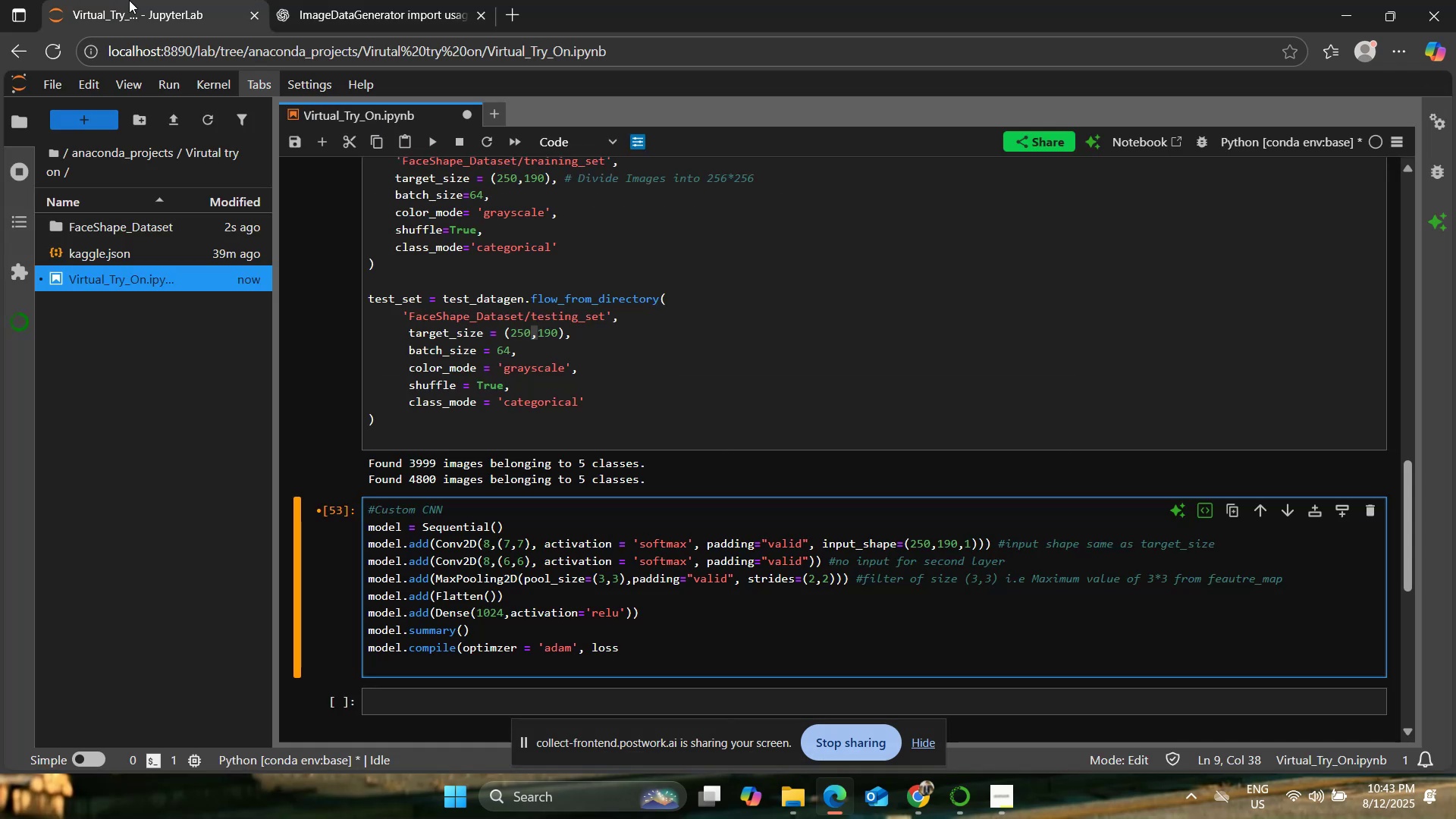 
left_click([360, 0])
 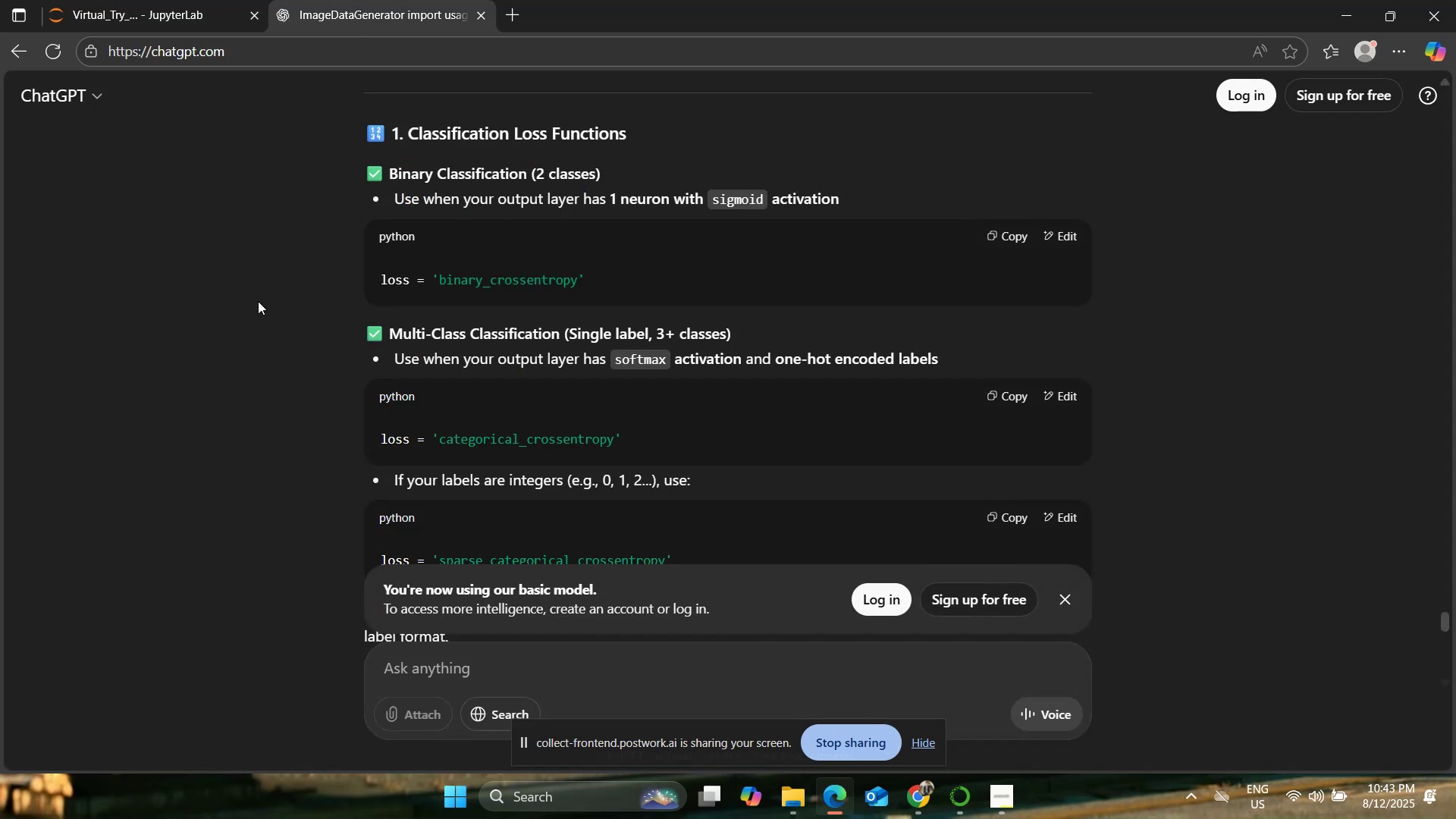 
scroll: coordinate [225, 311], scroll_direction: down, amount: 2.0
 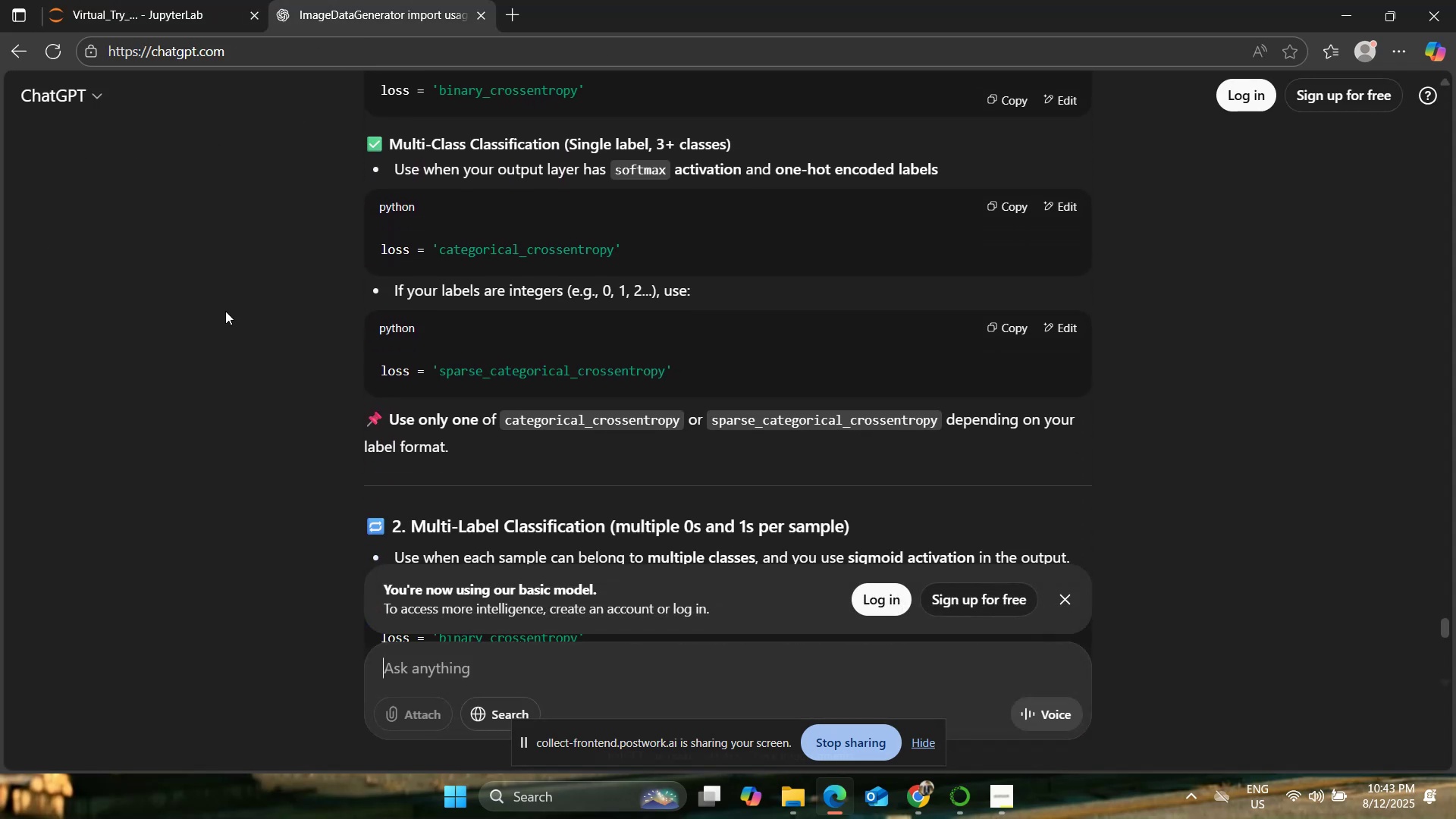 
scroll: coordinate [202, 255], scroll_direction: up, amount: 2.0
 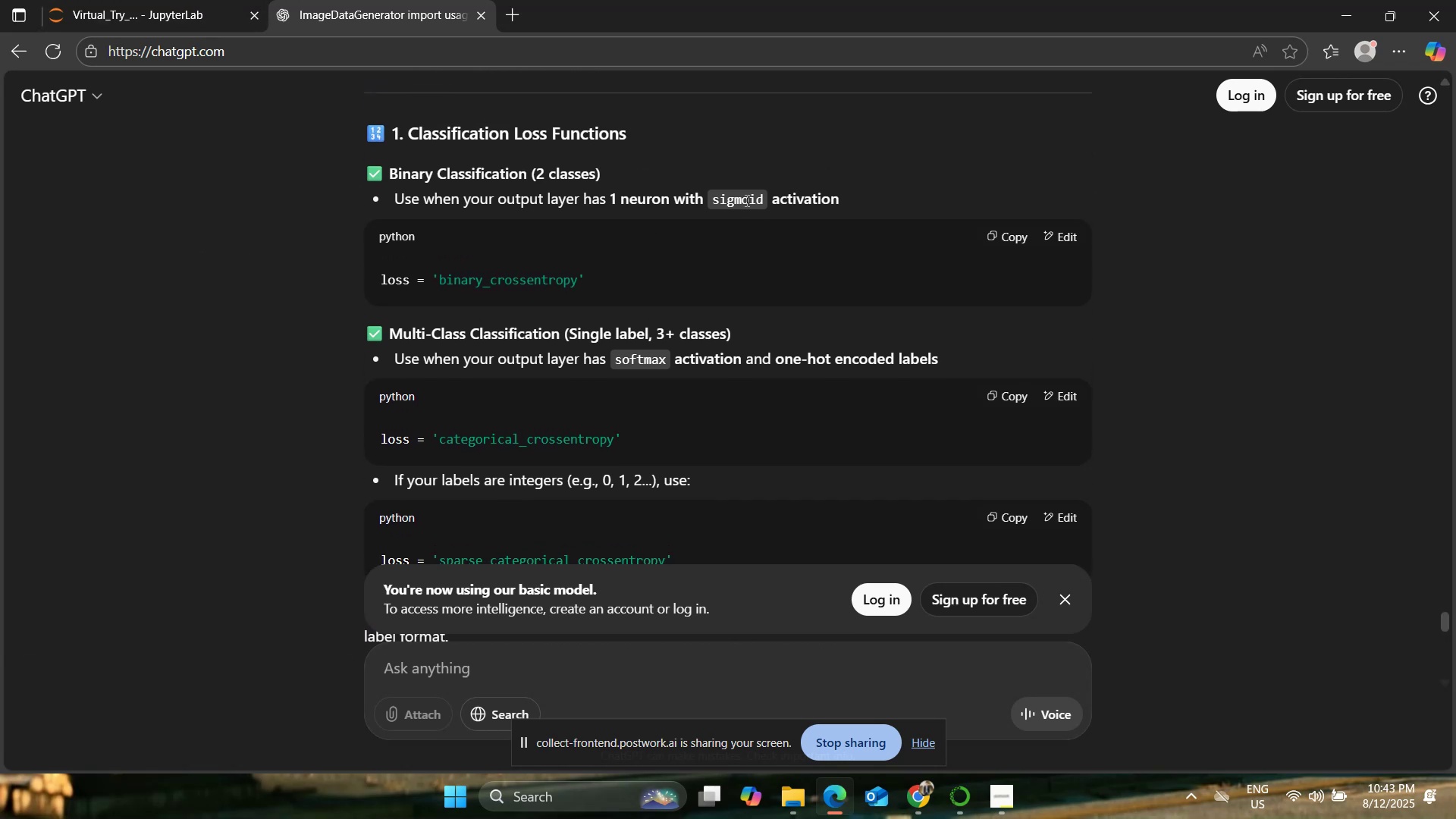 
scroll: coordinate [548, 410], scroll_direction: down, amount: 2.0
 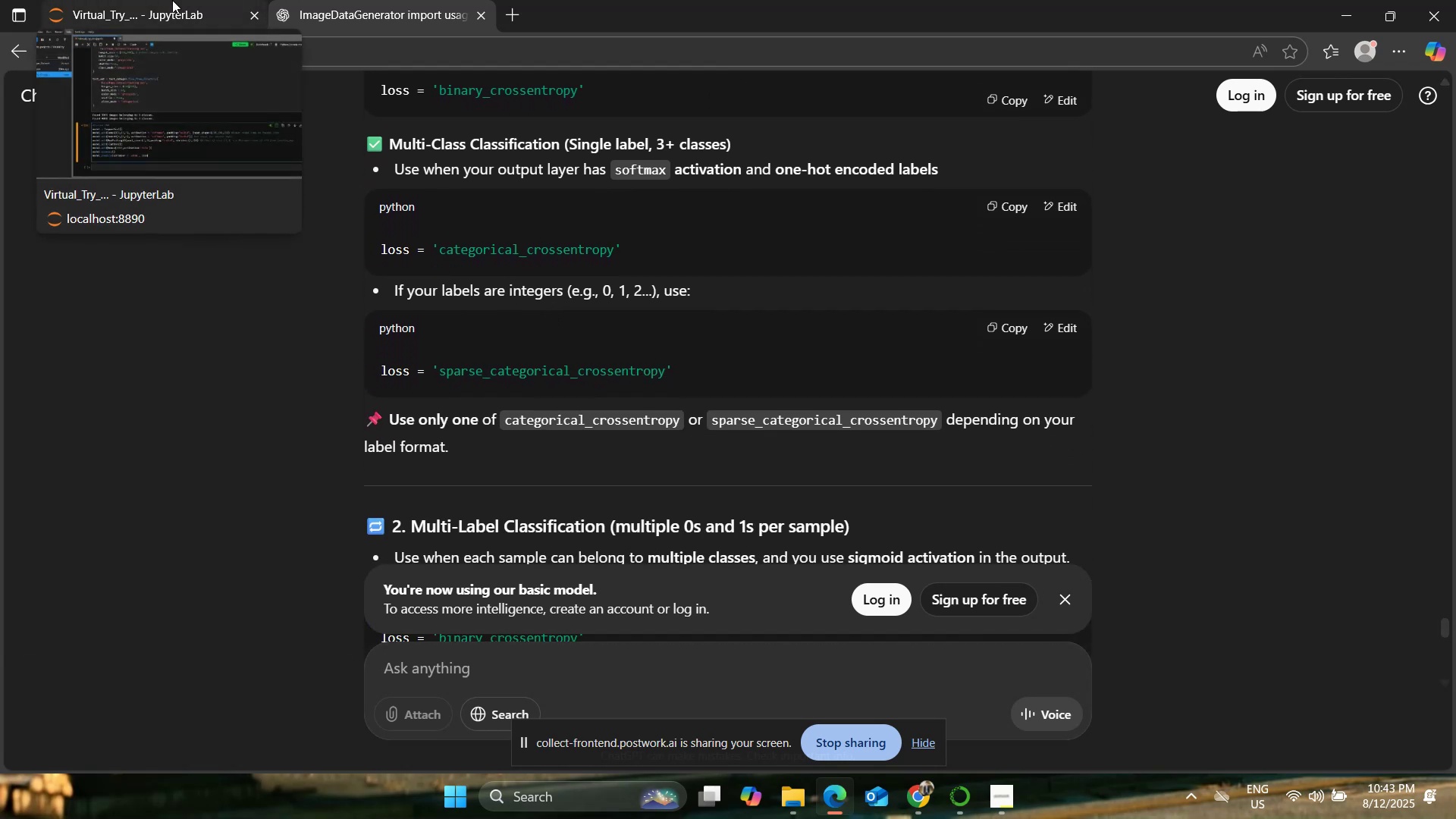 
scroll: coordinate [521, 233], scroll_direction: up, amount: 1.0
 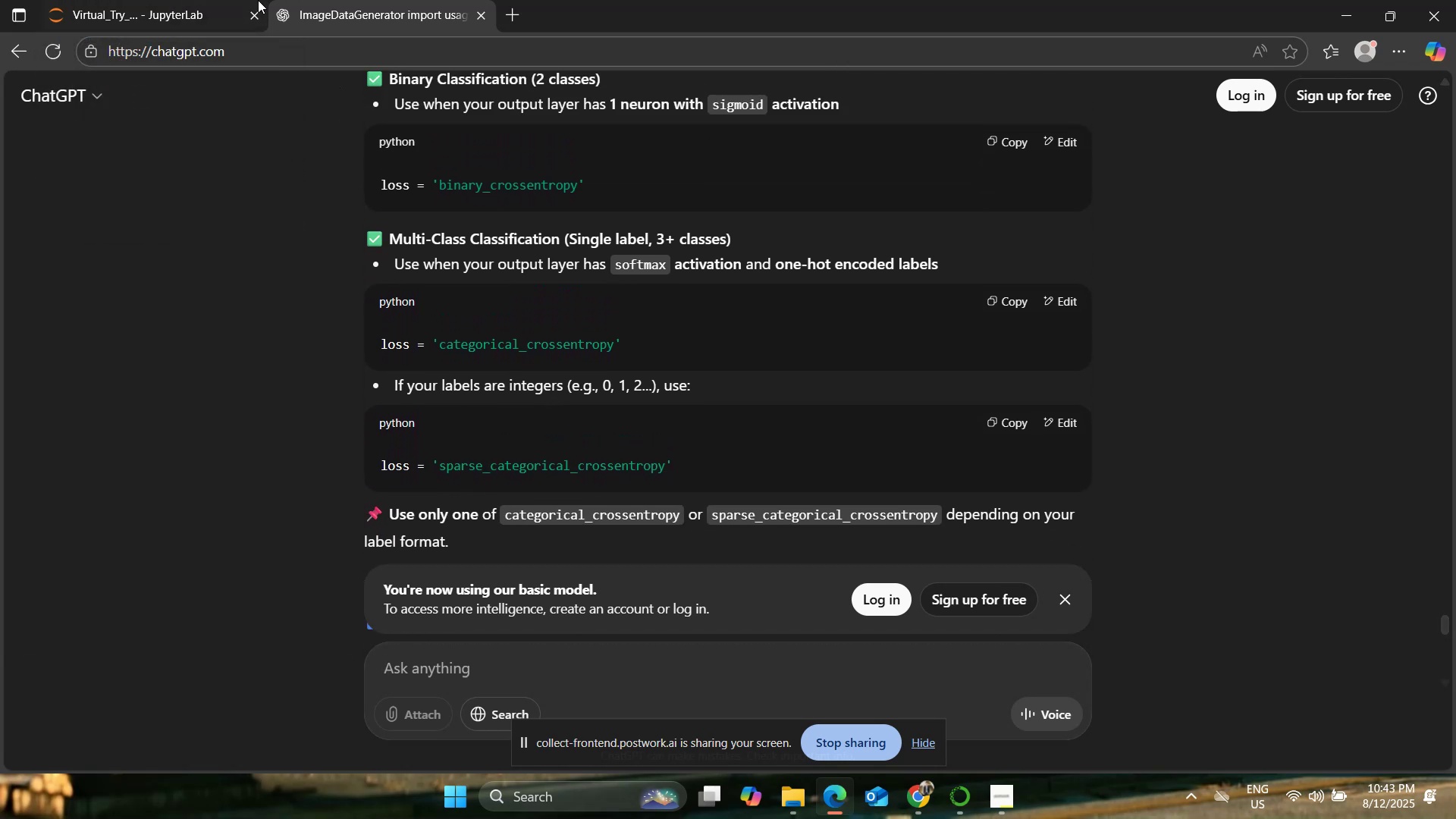 
left_click([186, 0])
 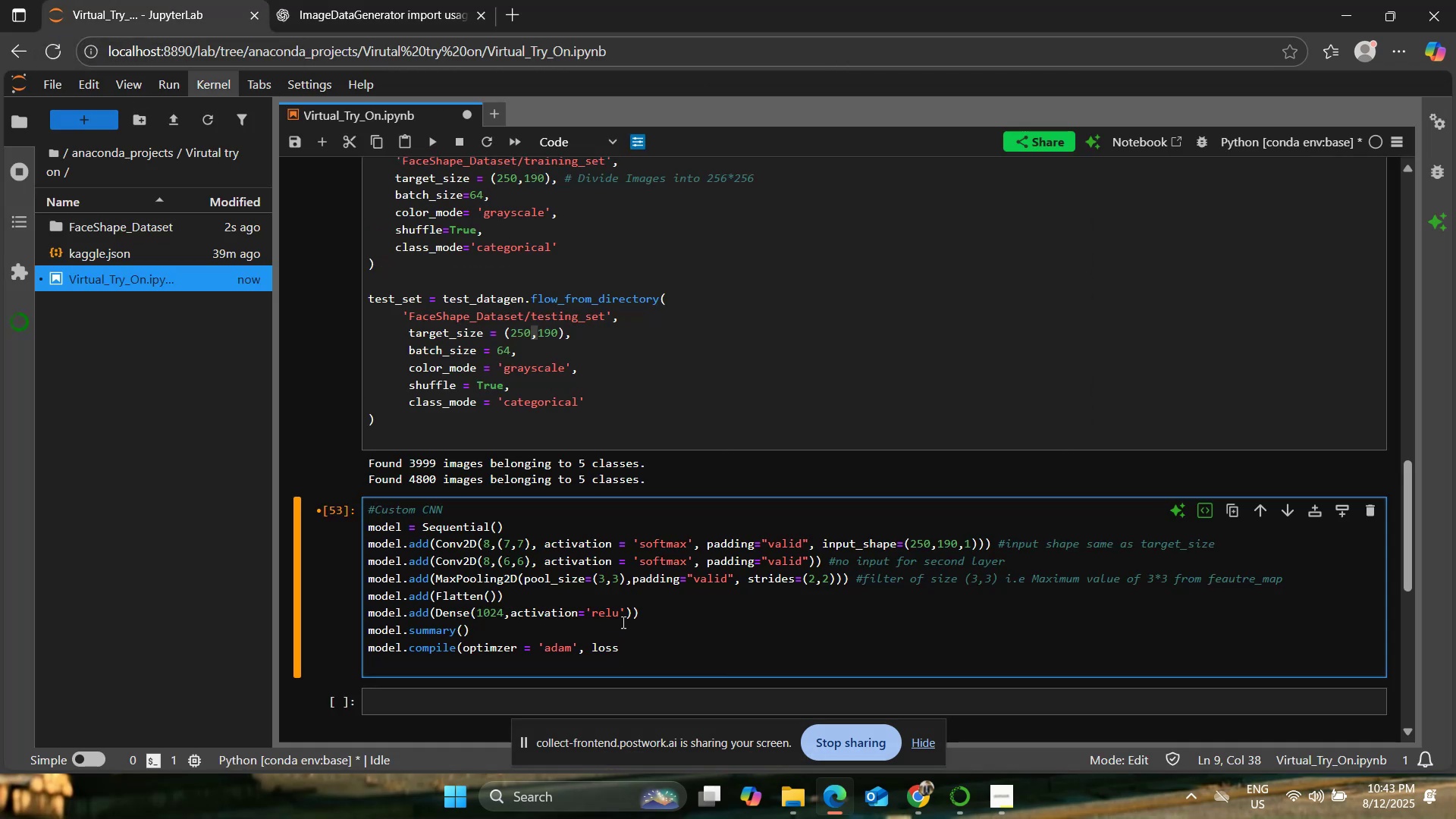 
left_click([616, 613])
 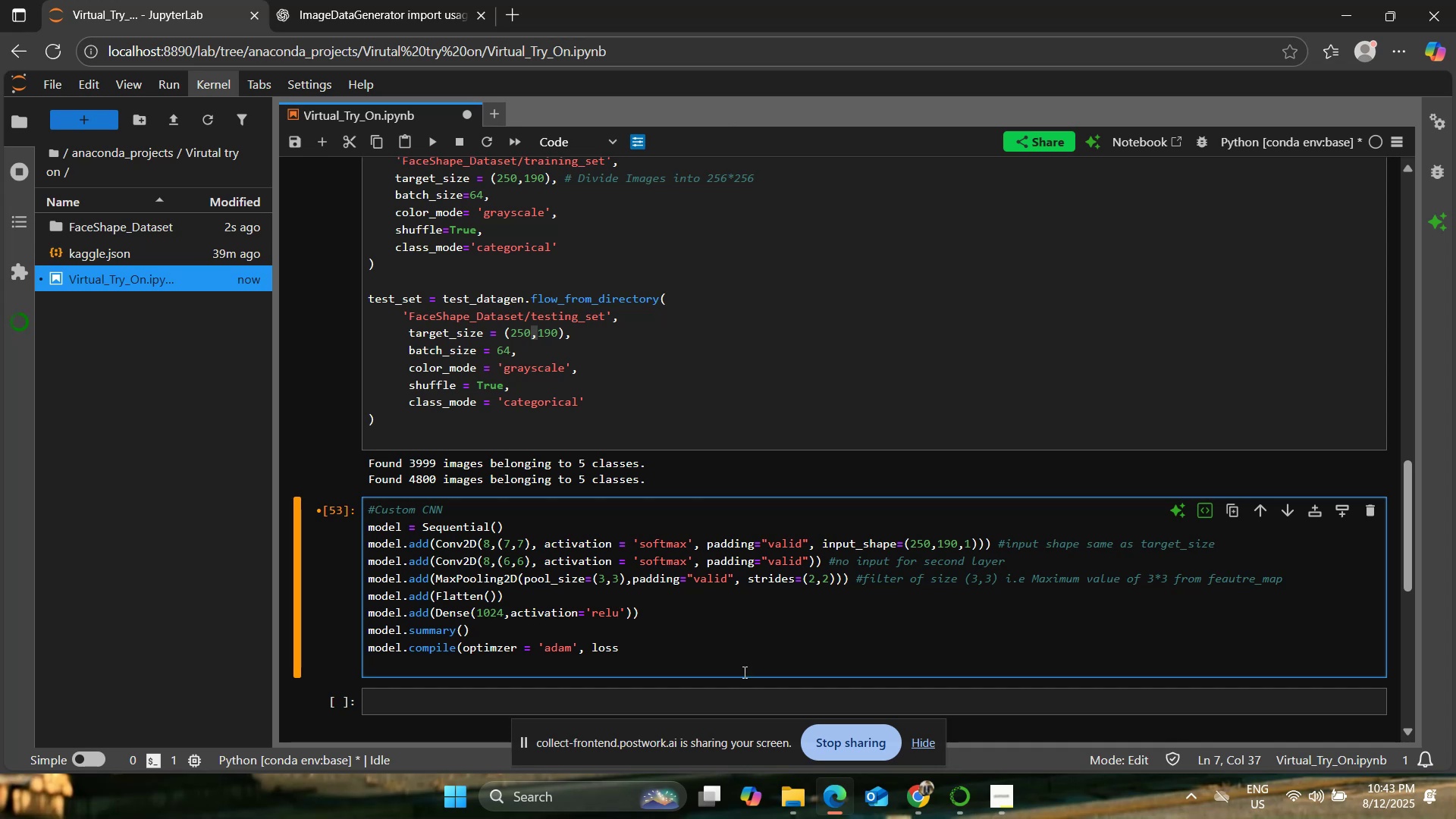 
key(ArrowRight)
 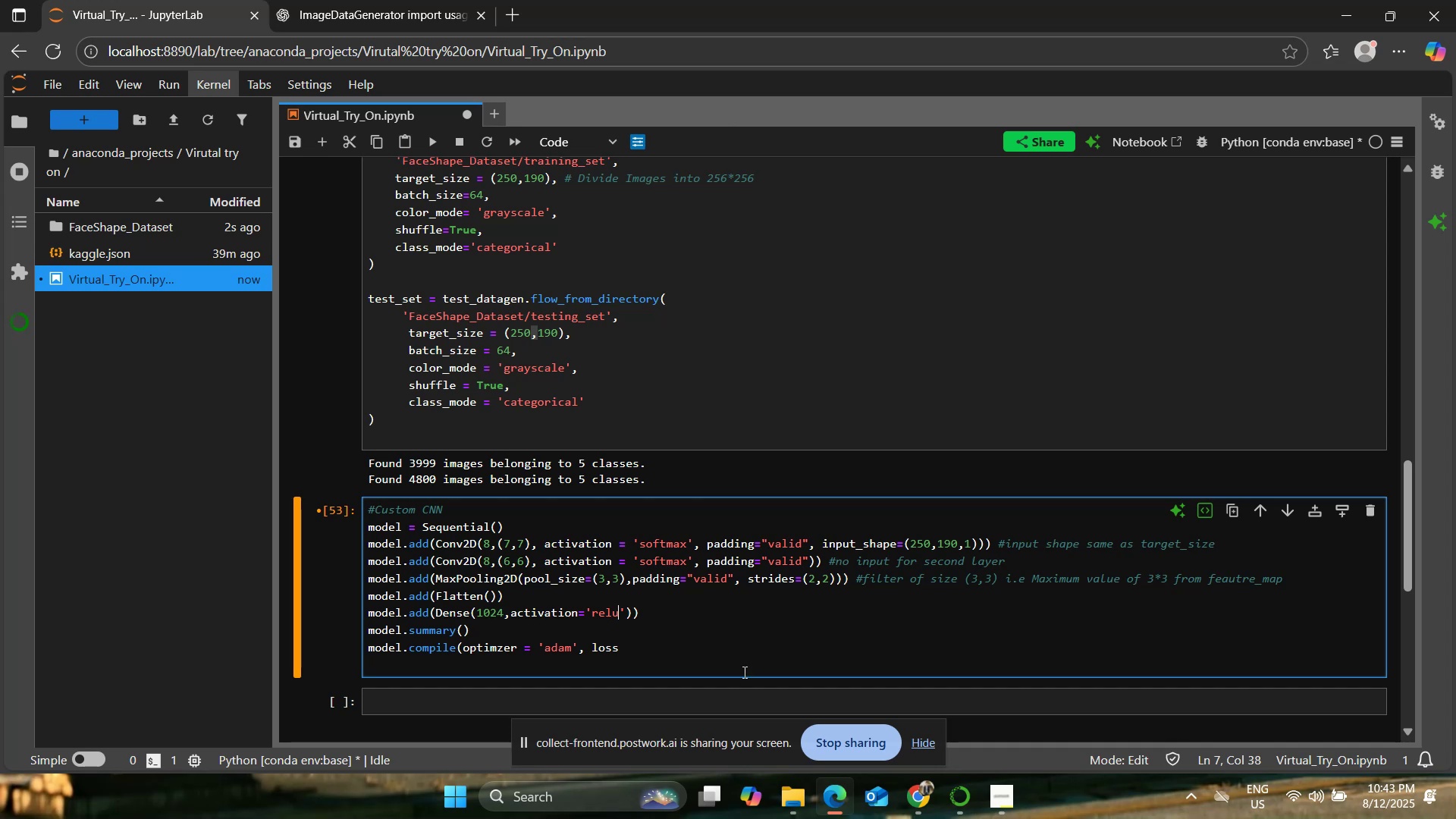 
key(Backspace)
key(Backspace)
key(Backspace)
key(Backspace)
type(softmax)
 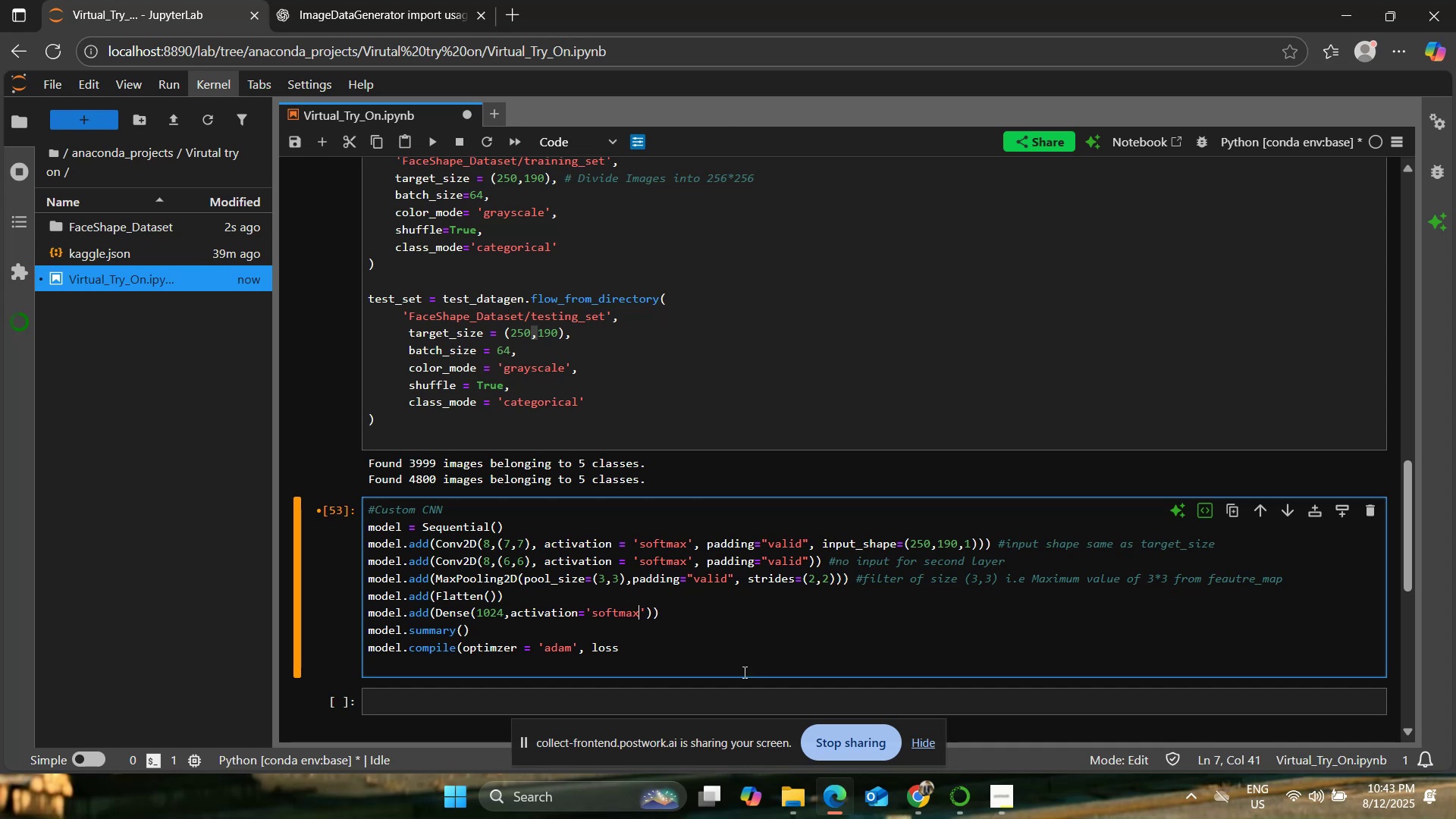 
key(ArrowUp)
 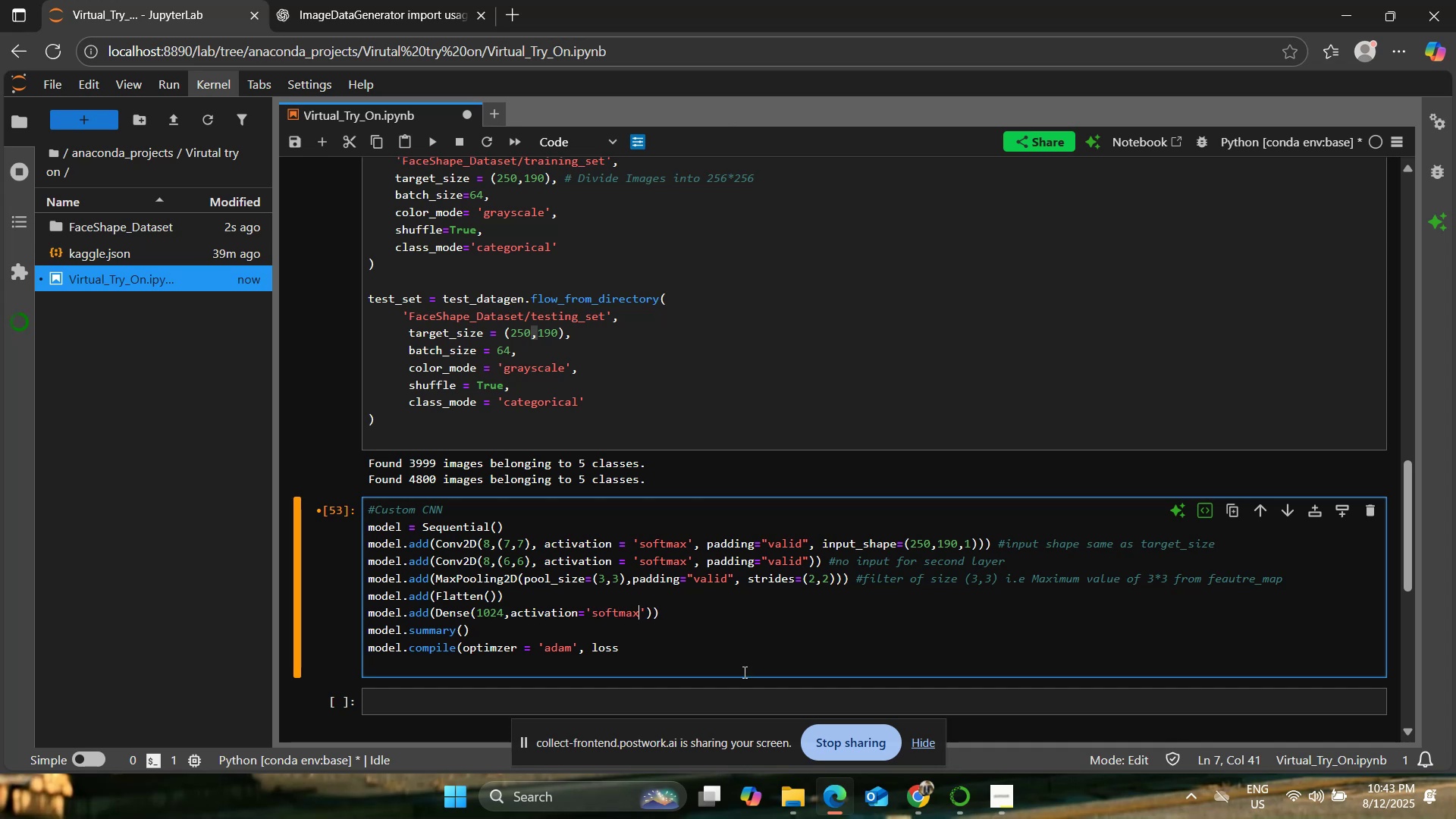 
key(ArrowDown)
 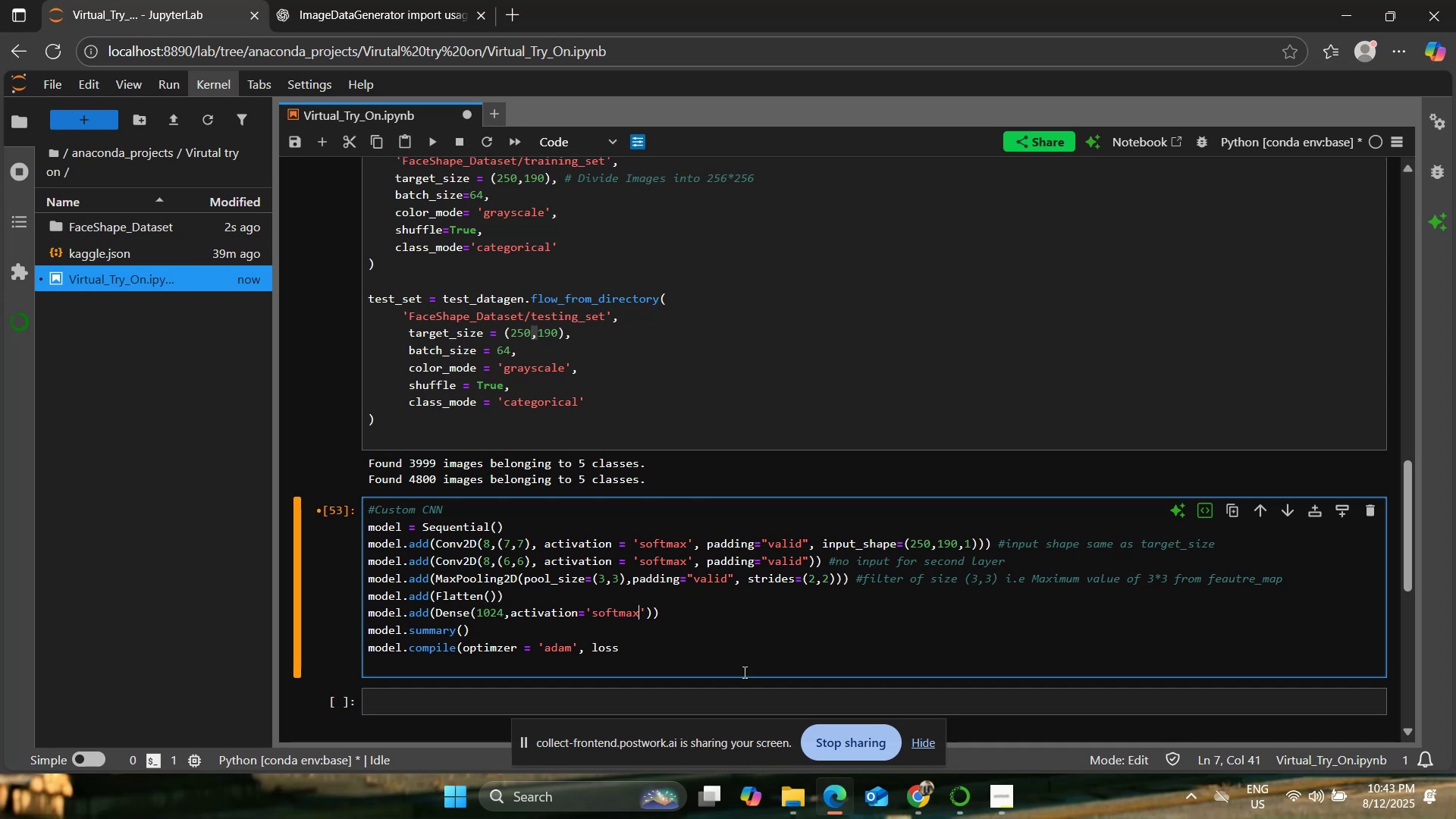 
key(ArrowDown)
 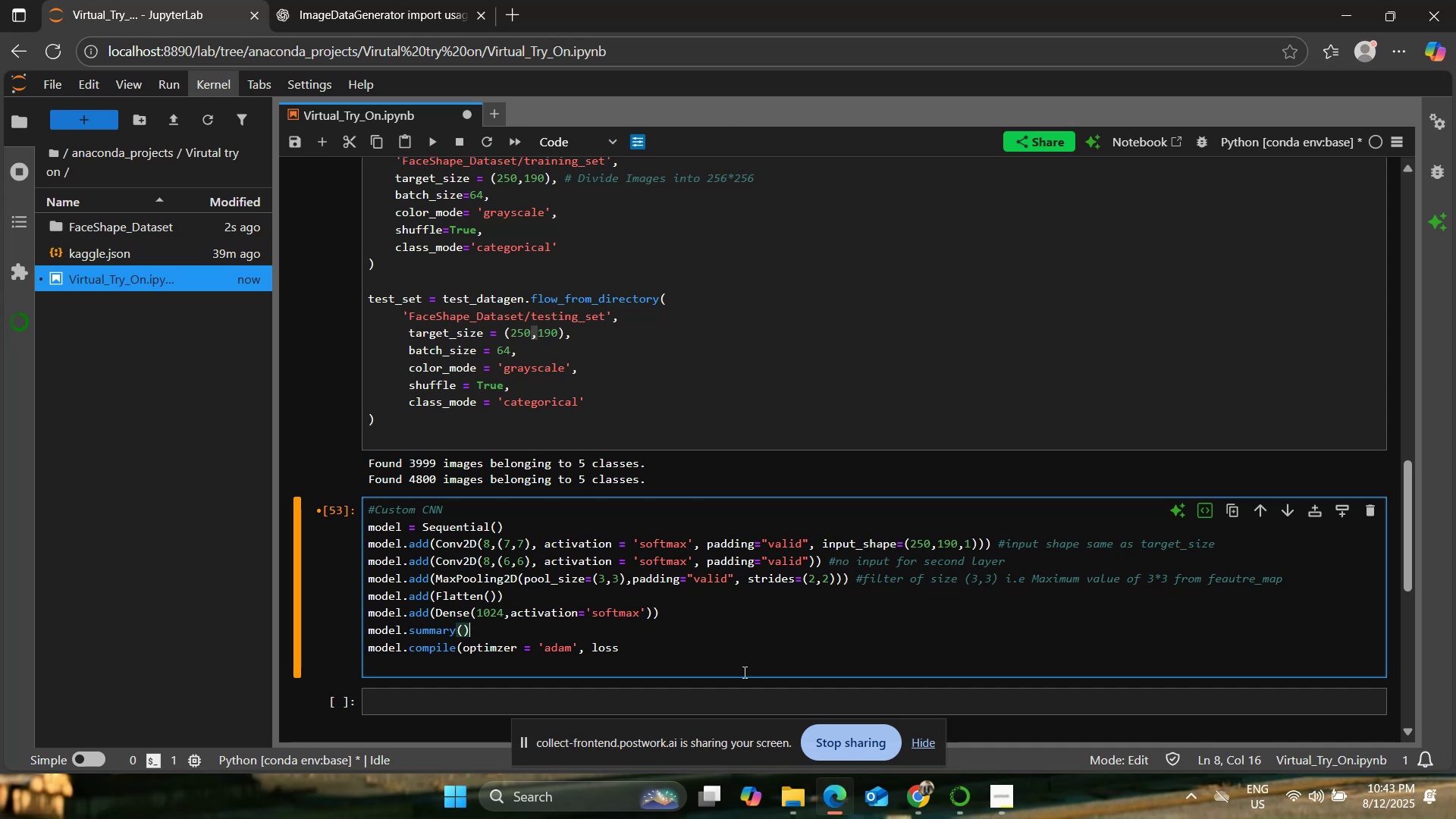 
key(ArrowDown)
 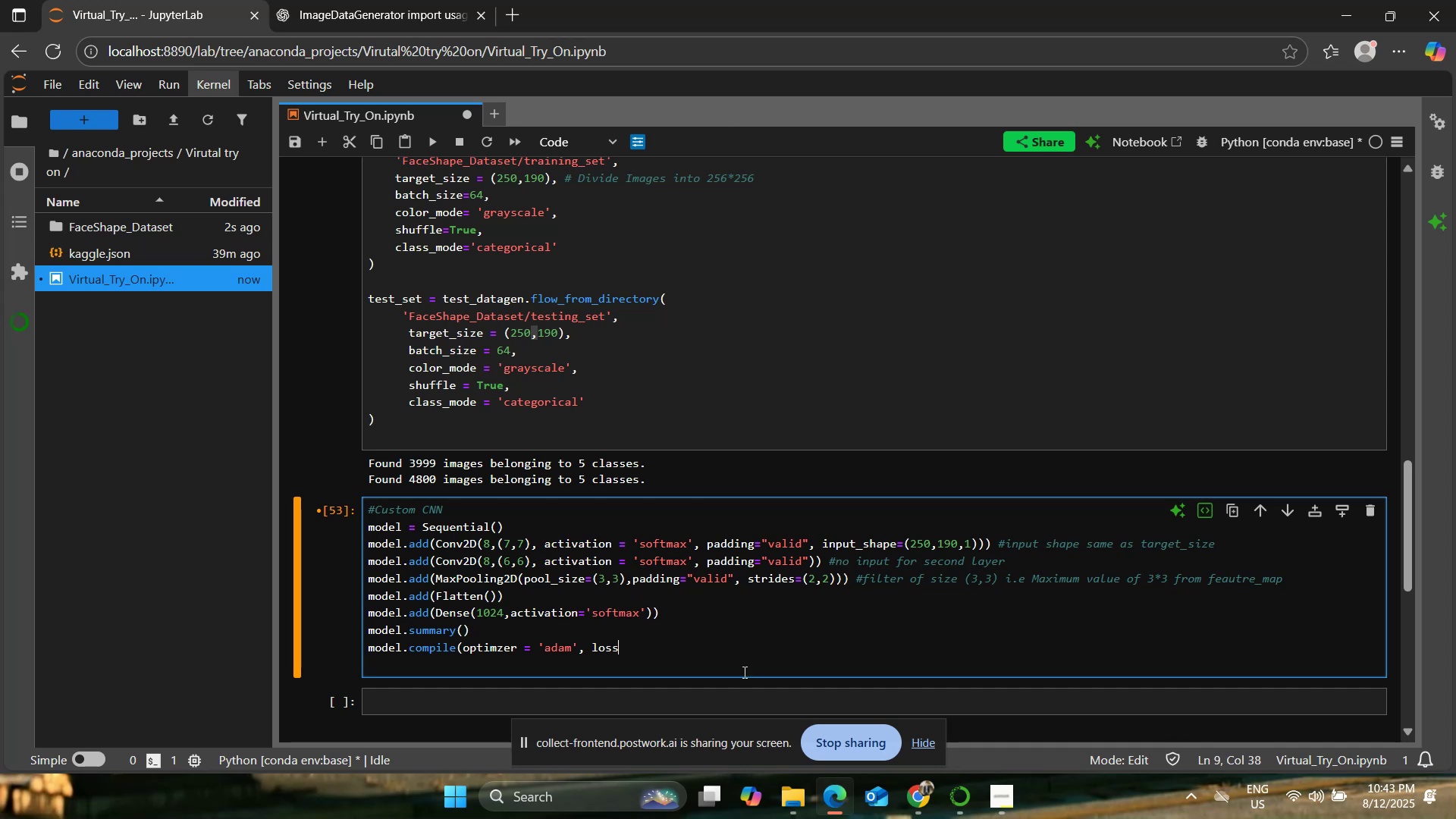 
type(= )
key(Backspace)
key(Backspace)
type( - )
key(Backspace)
key(Backspace)
type(= 'categorical_crossentropy' , metrics = ['accuracy']))
 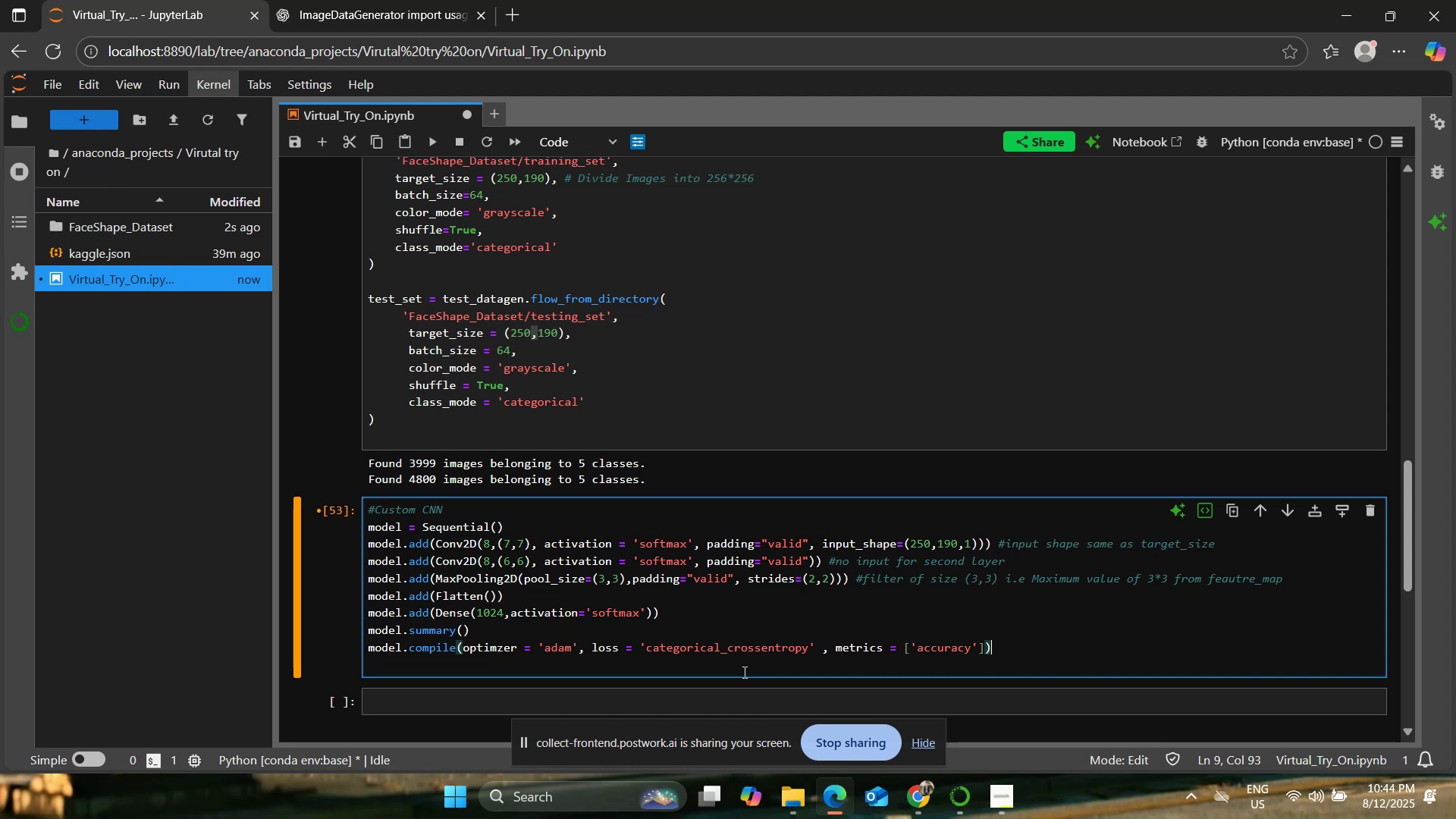 
left_click([429, 139])
 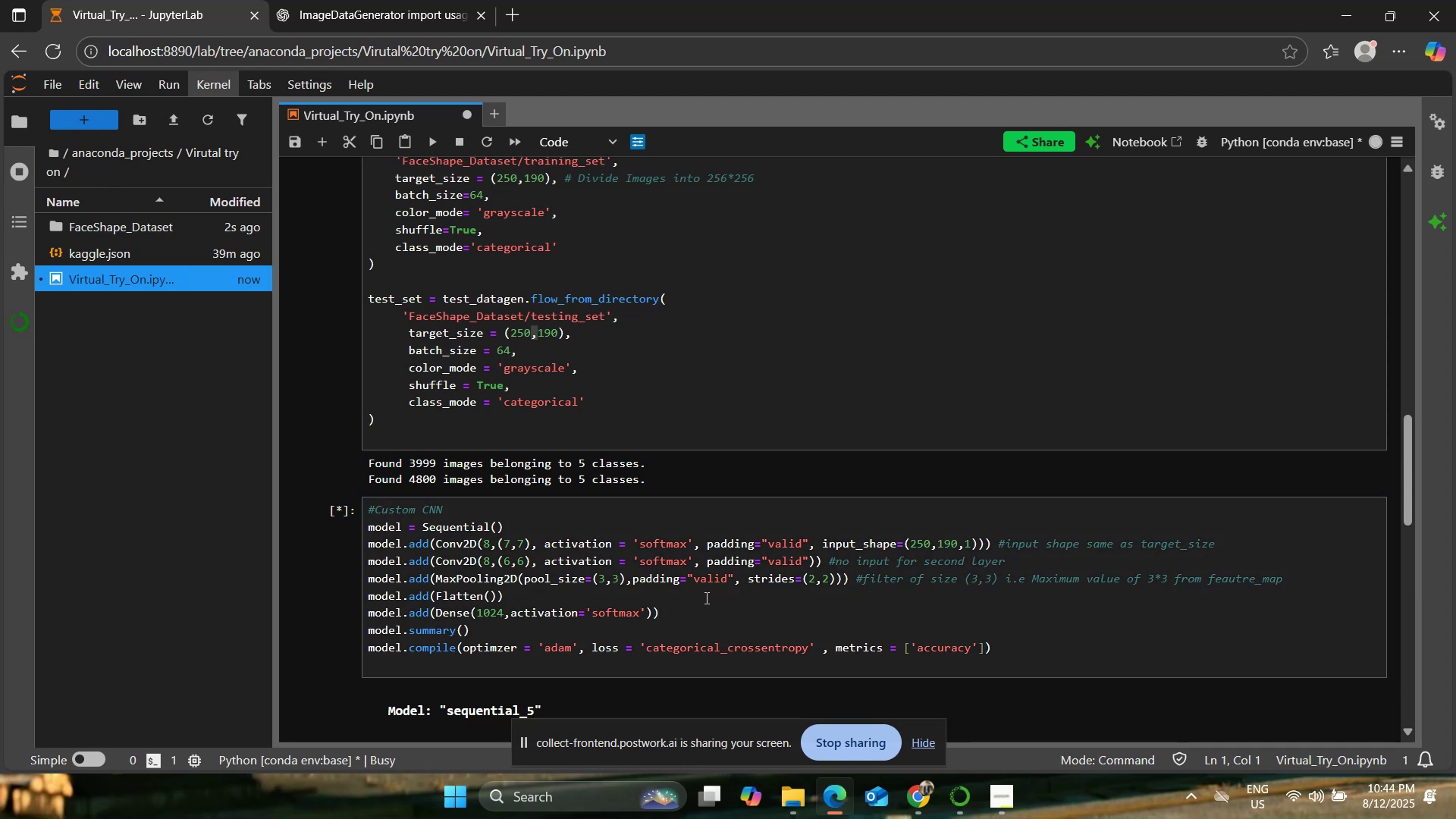 
scroll: coordinate [538, 547], scroll_direction: down, amount: 4.0
 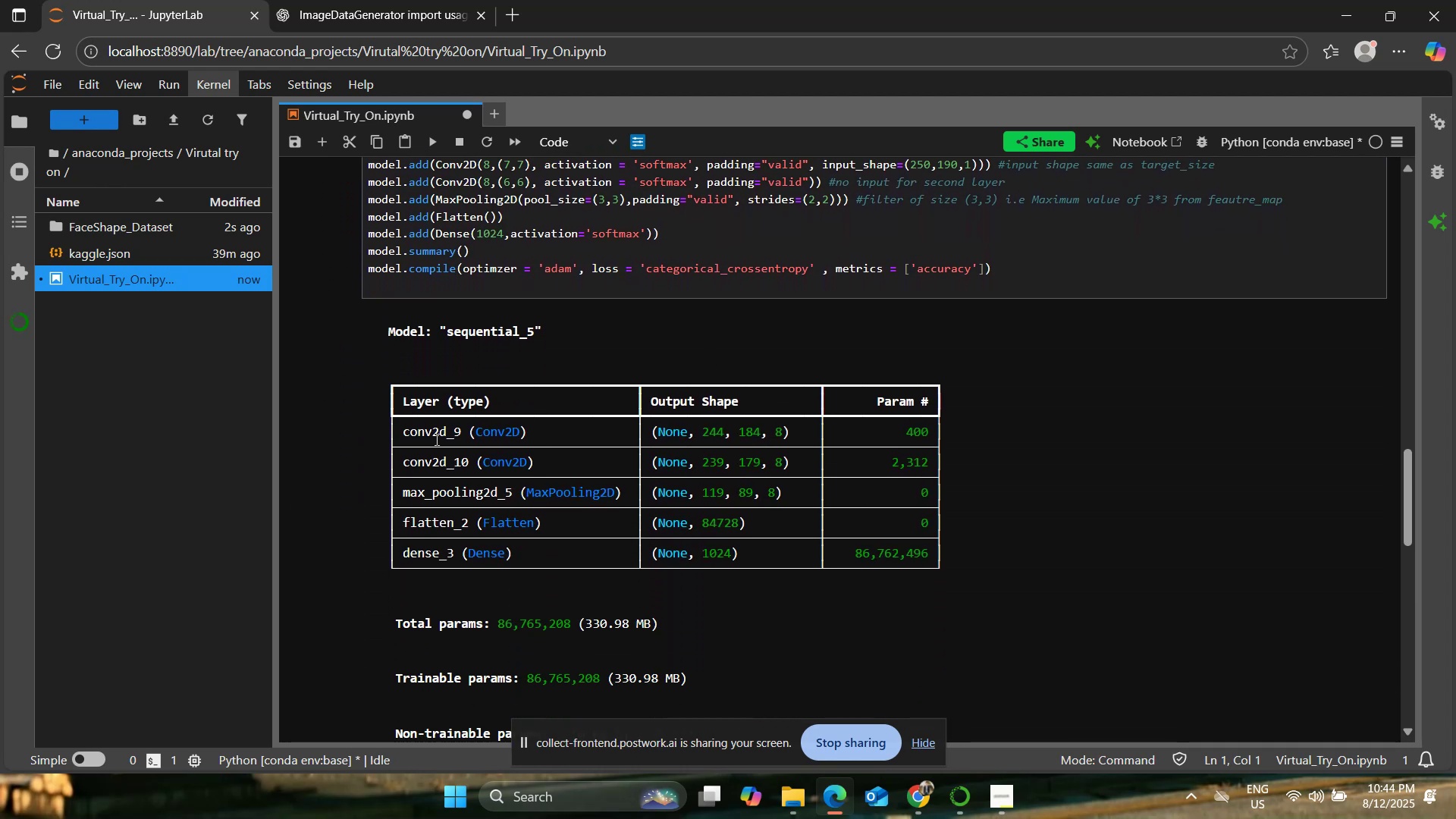 
left_click_drag(start_coordinate=[406, 435], to_coordinate=[486, 438])
 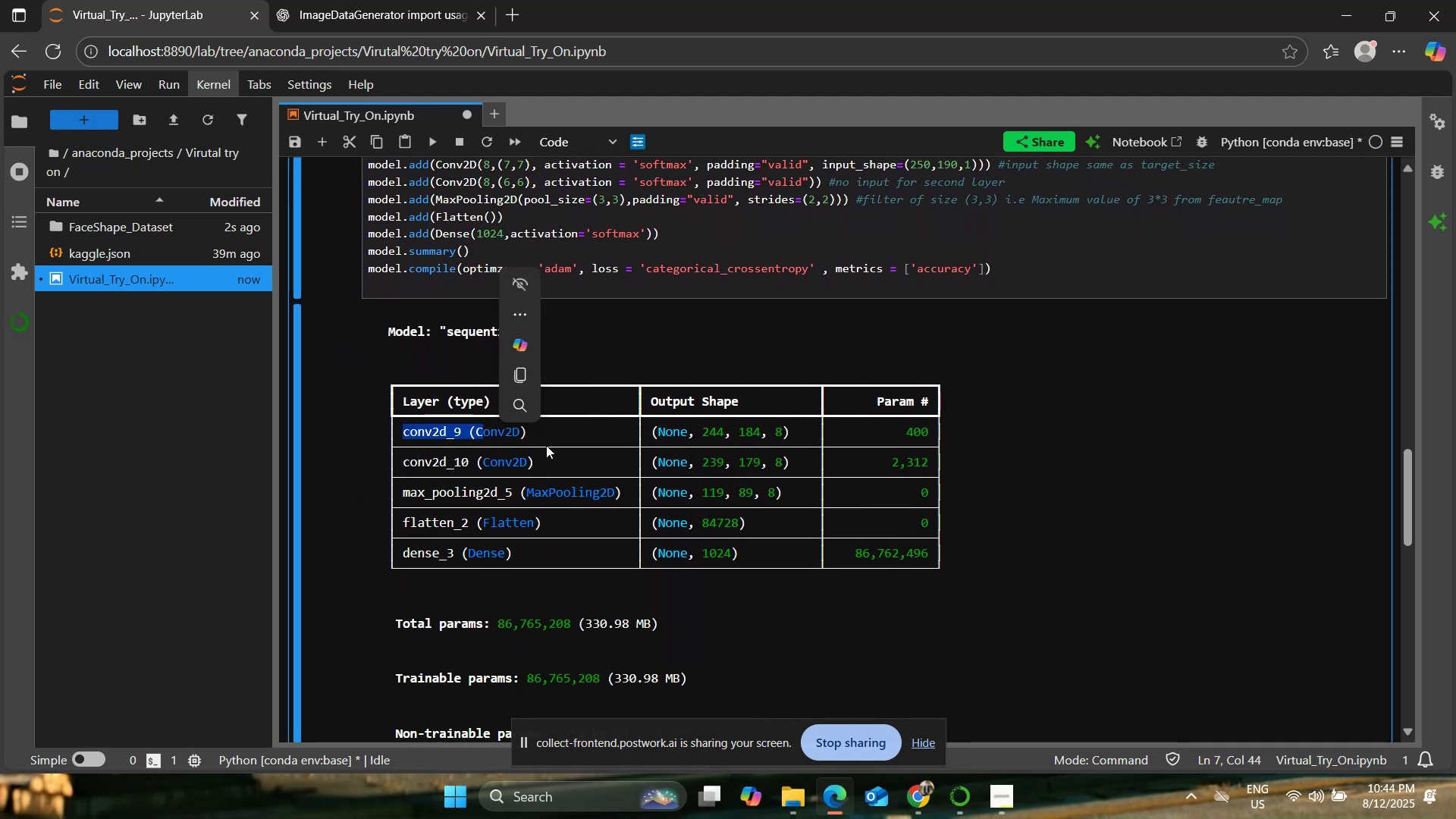 
left_click([546, 446])
 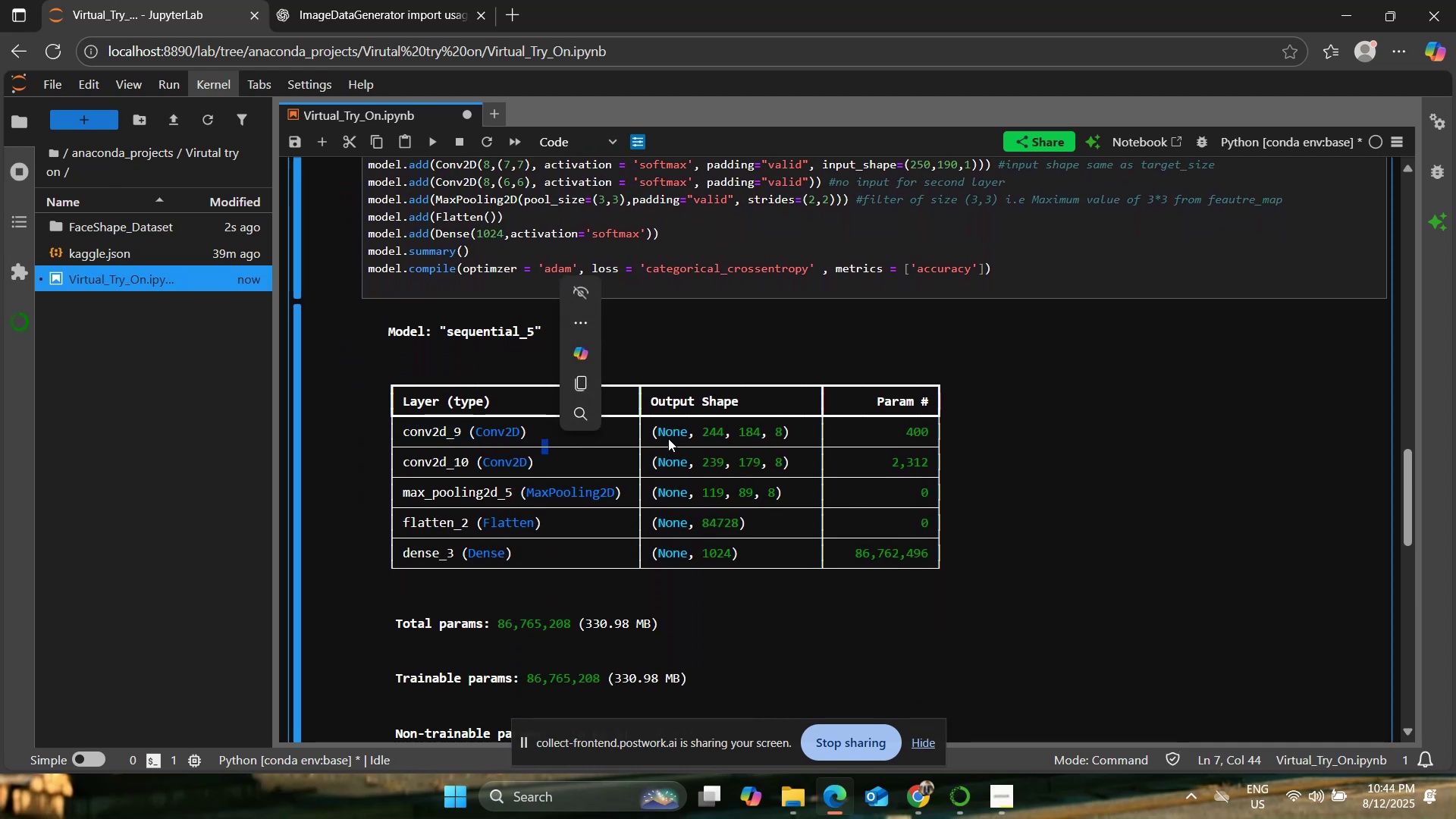 
left_click([686, 431])
 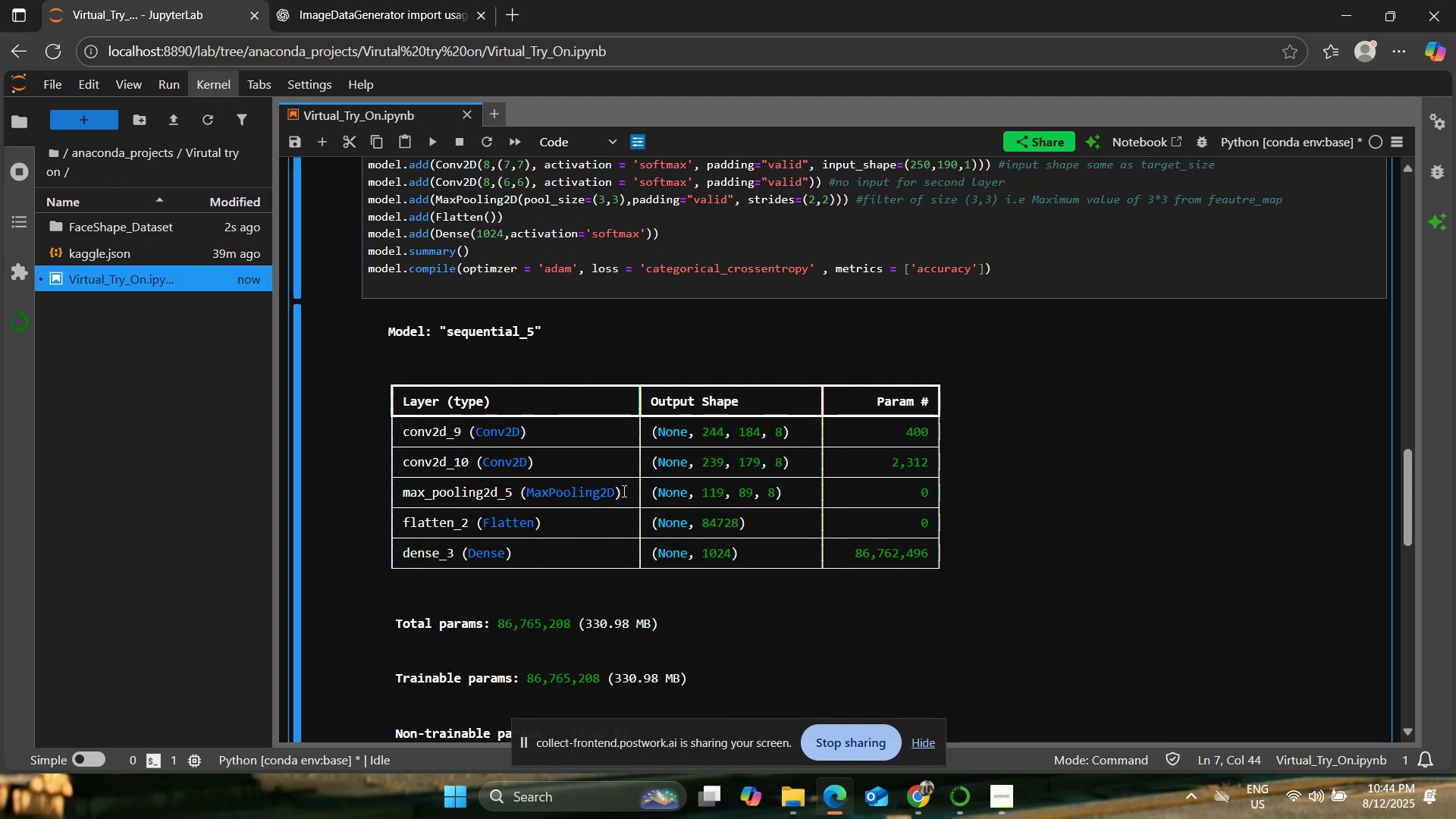 
wait(17.7)
 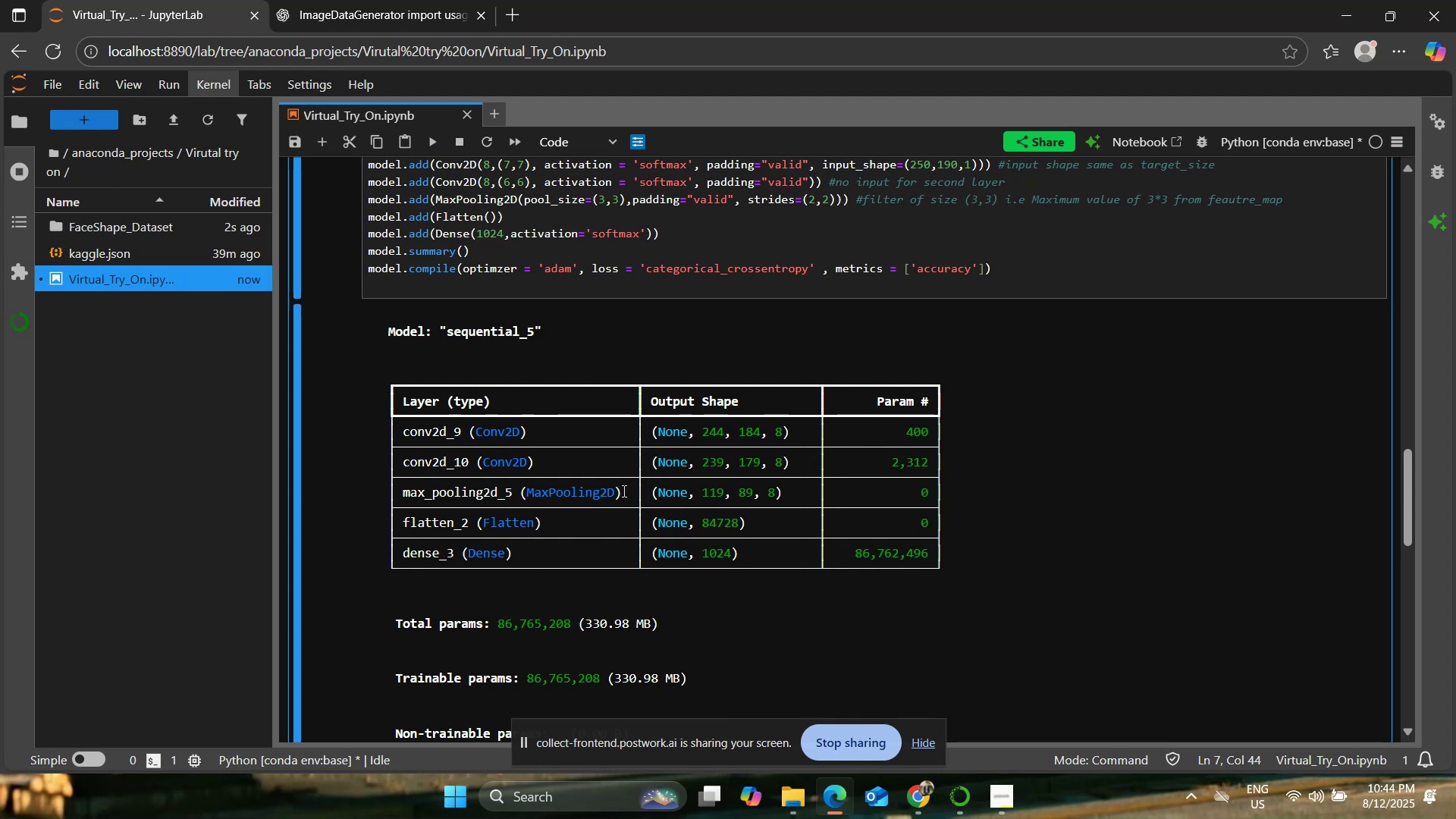 
scroll: coordinate [674, 530], scroll_direction: down, amount: 6.0
 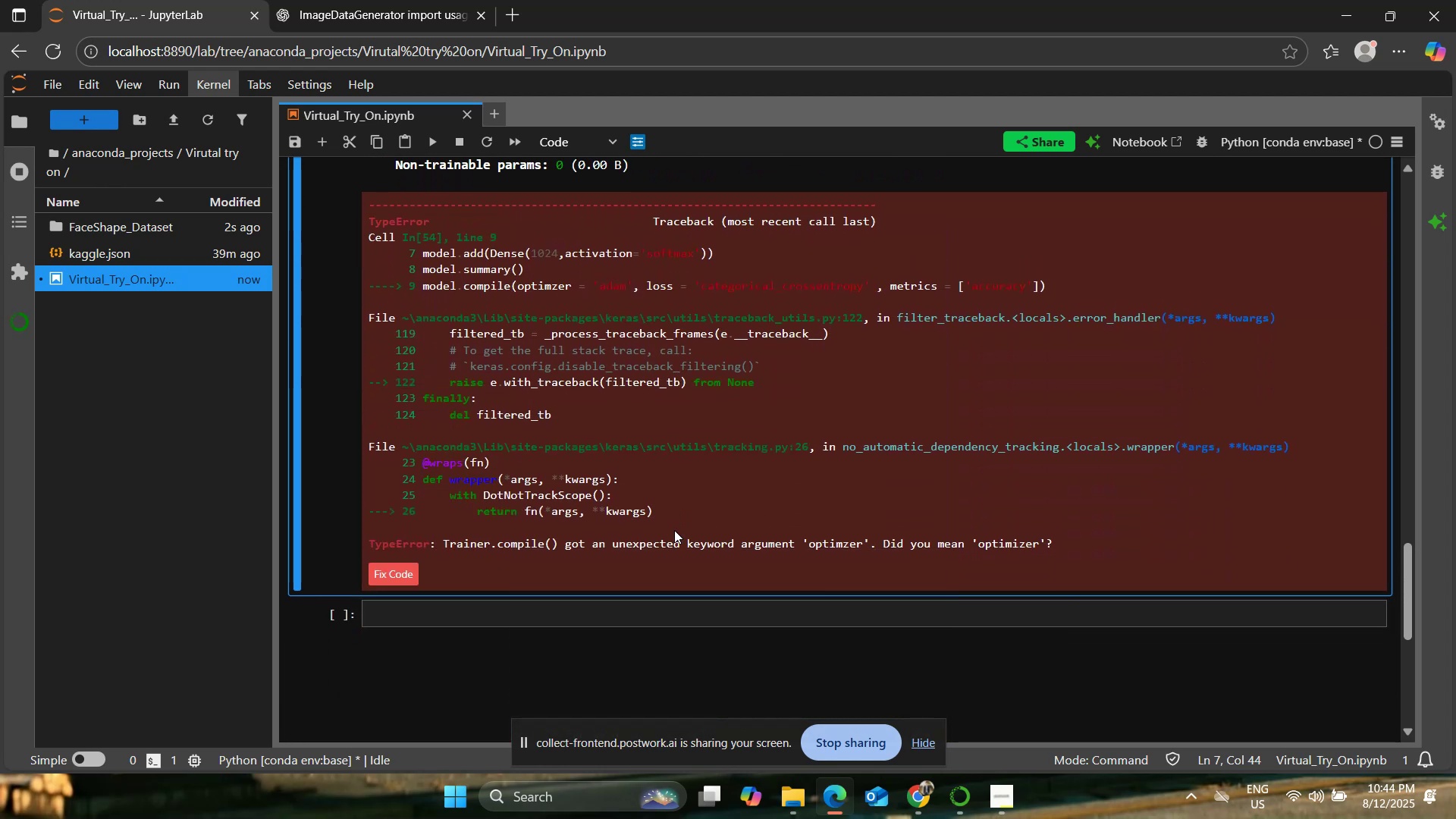 
scroll: coordinate [679, 530], scroll_direction: up, amount: 8.0
 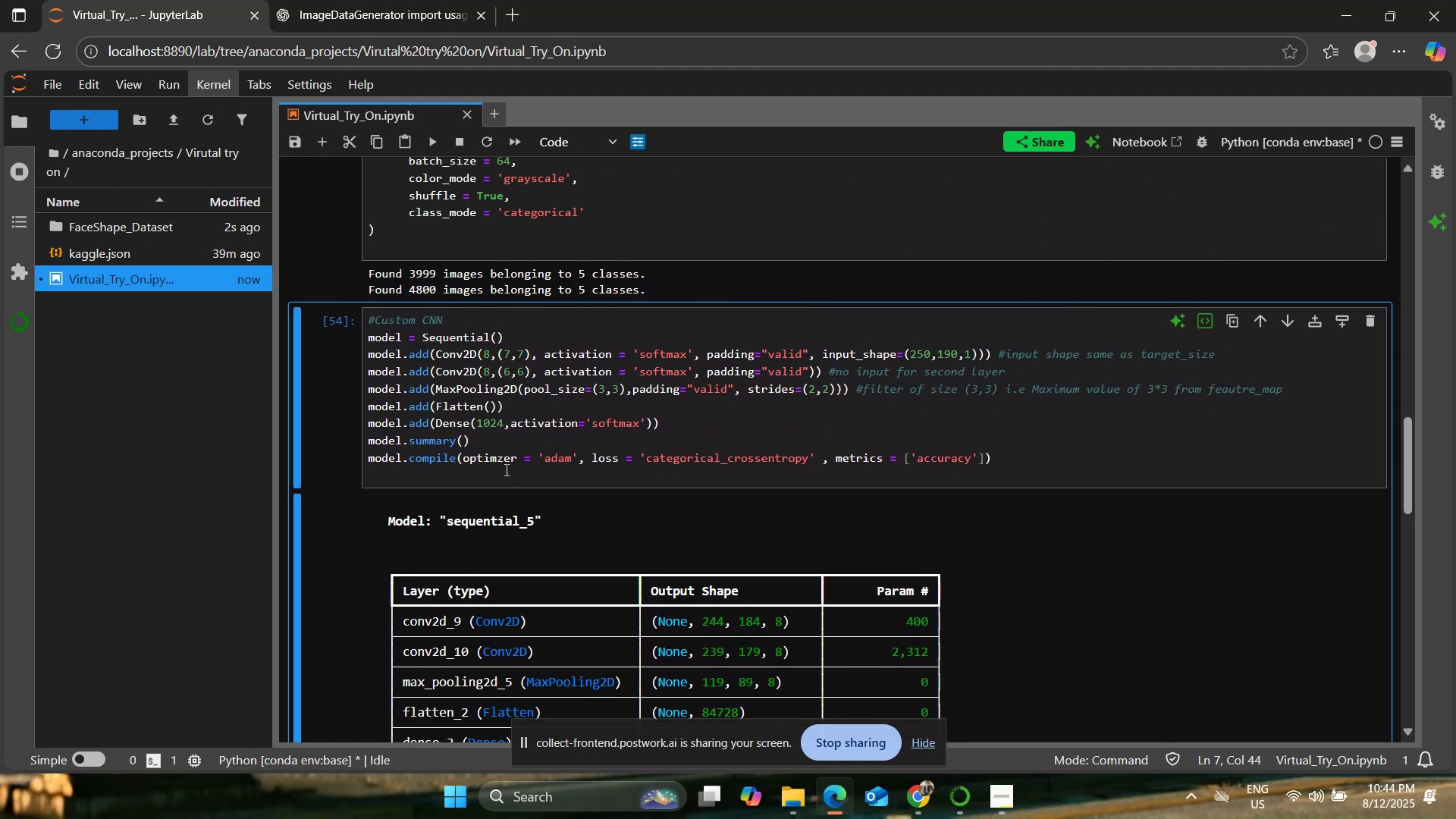 
left_click([476, 459])
 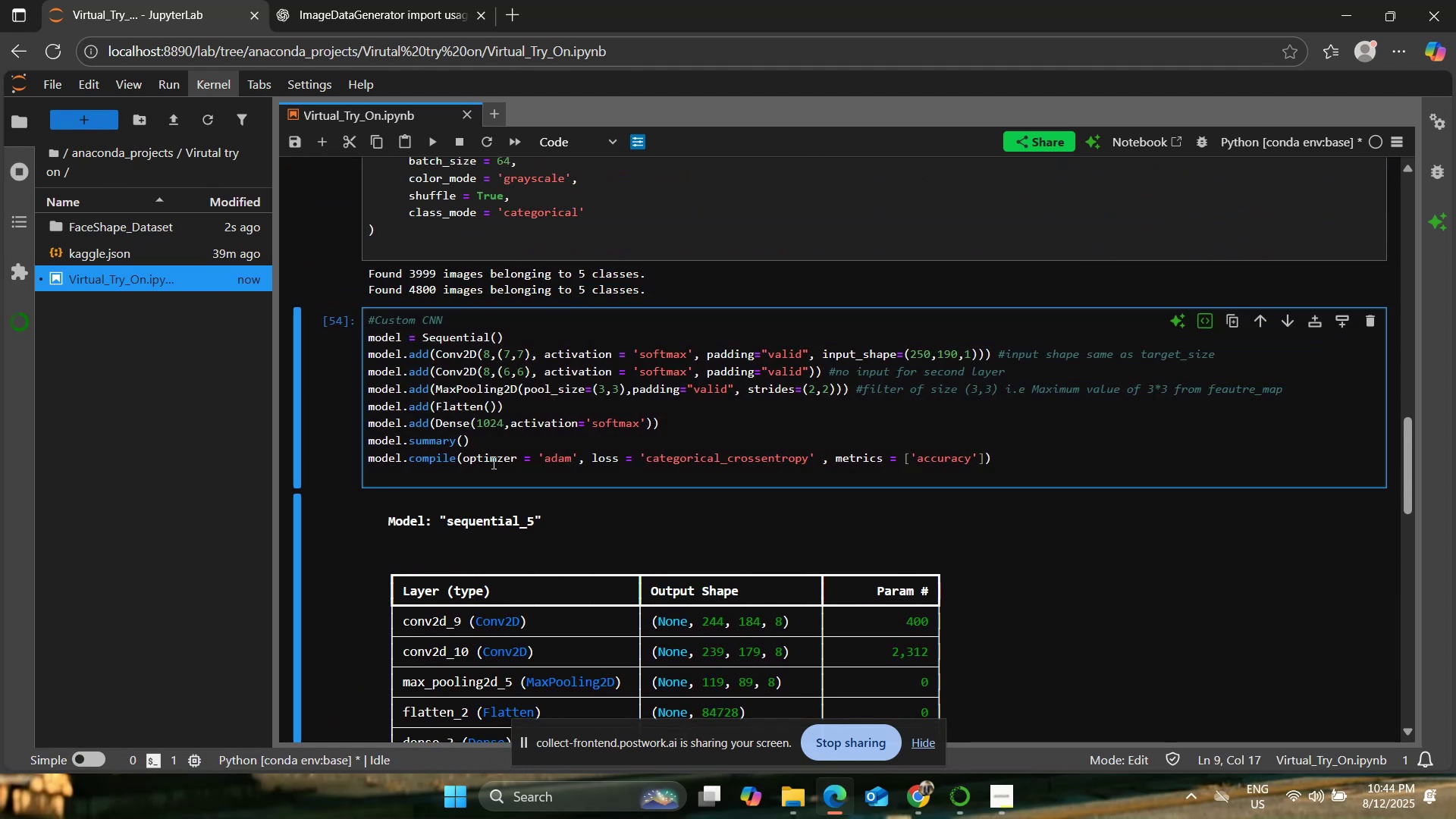 
left_click([497, 457])
 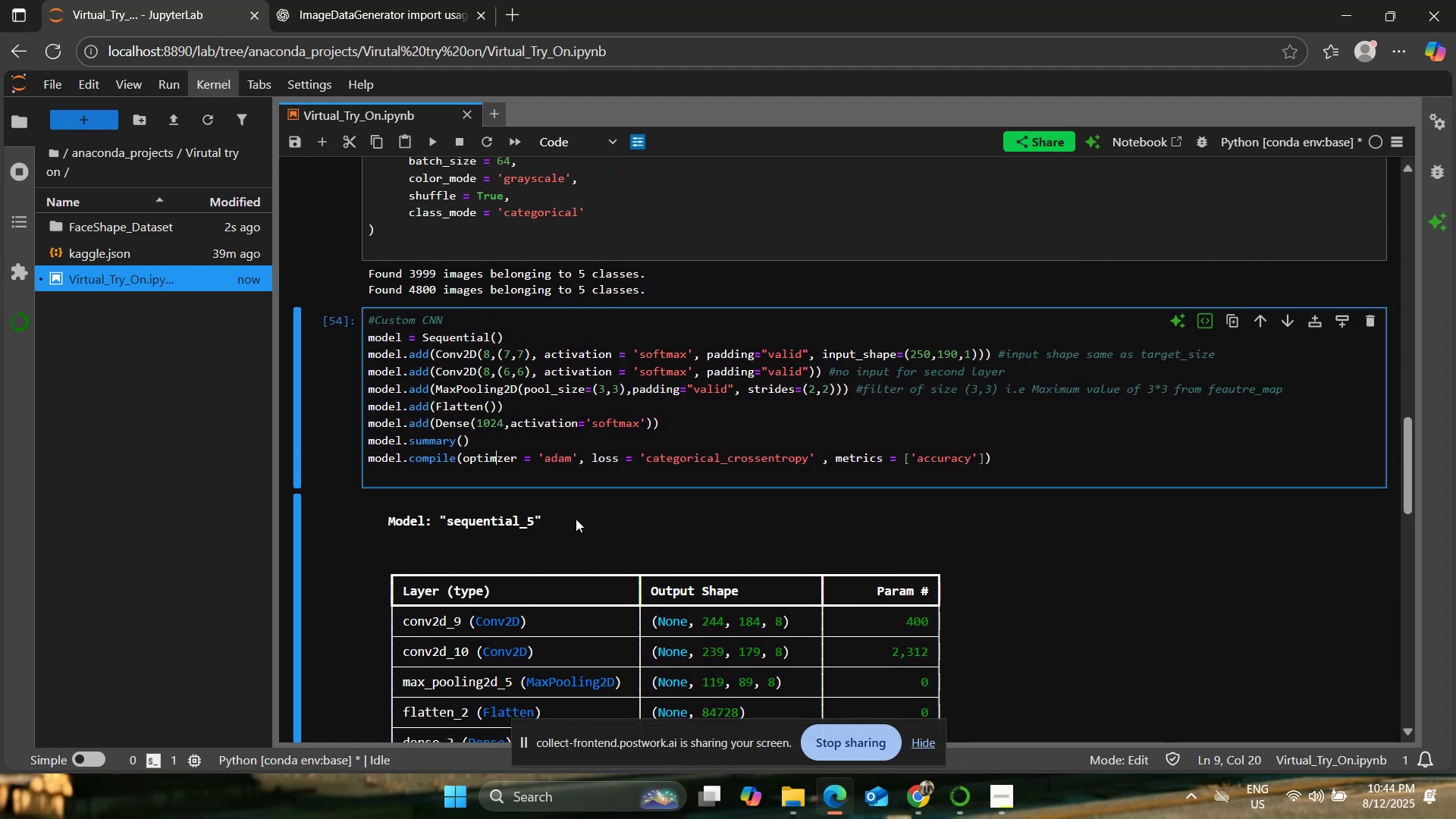 
key(I)
 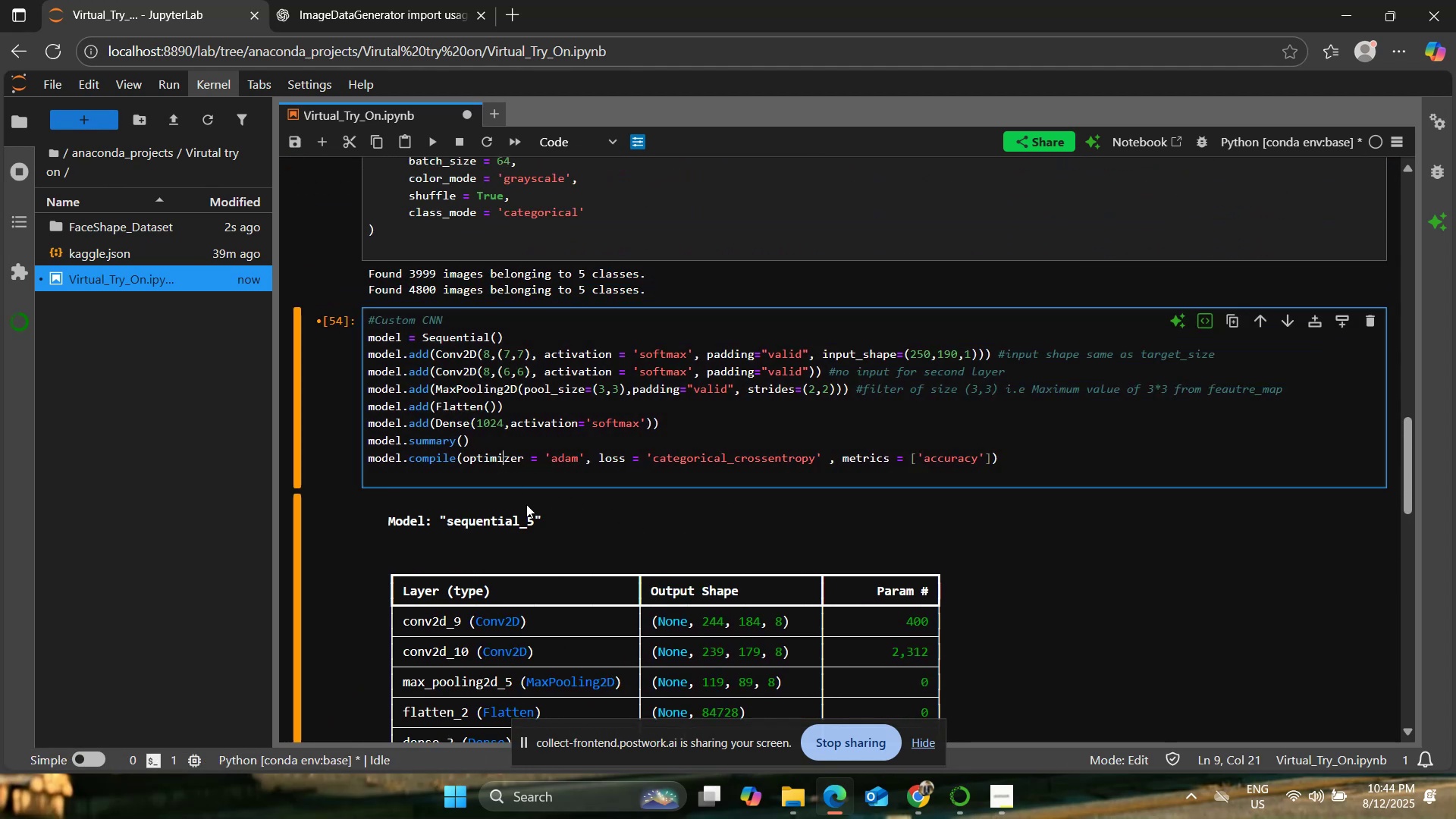 
left_click([486, 353])
 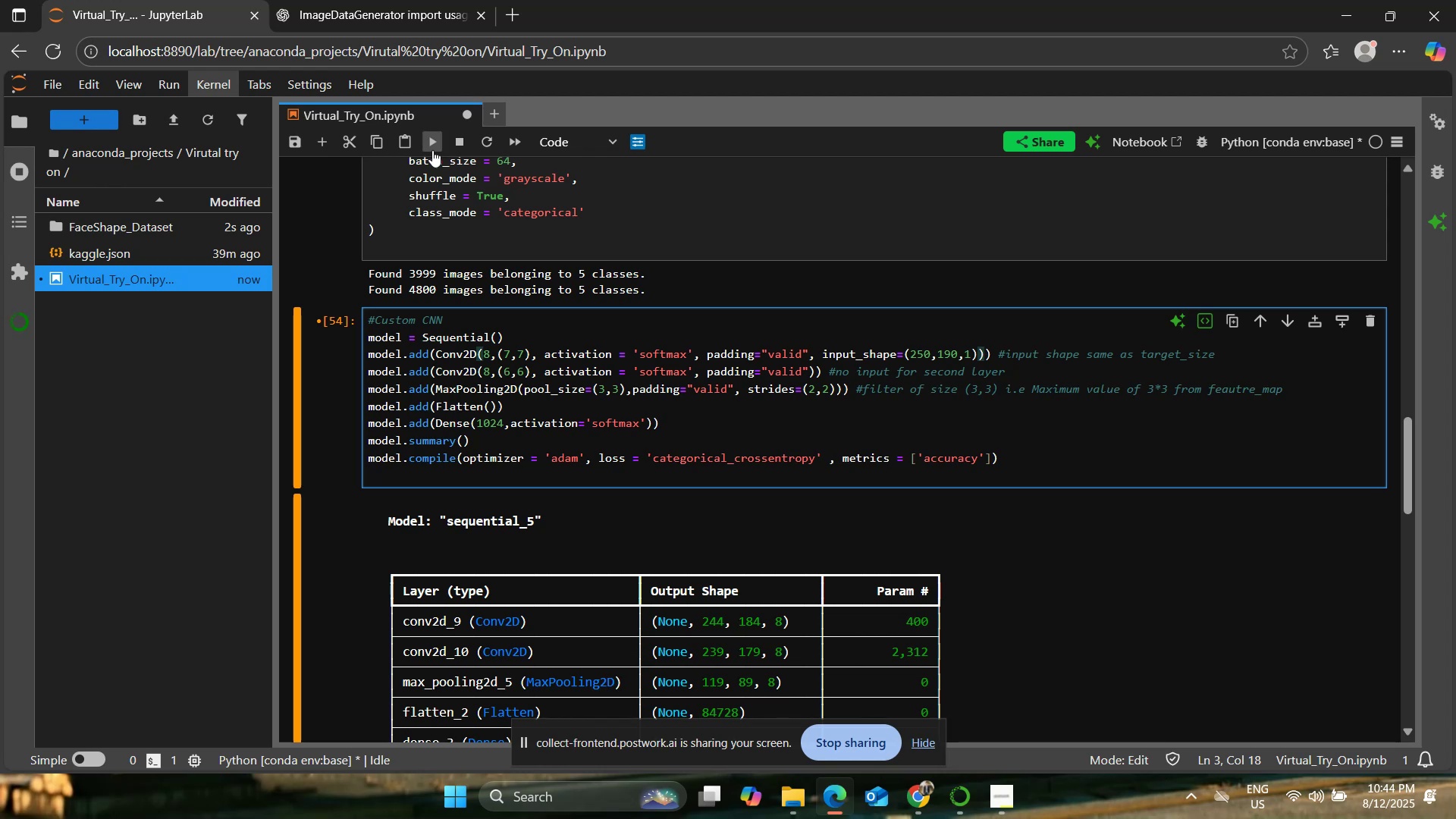 
left_click([432, 147])
 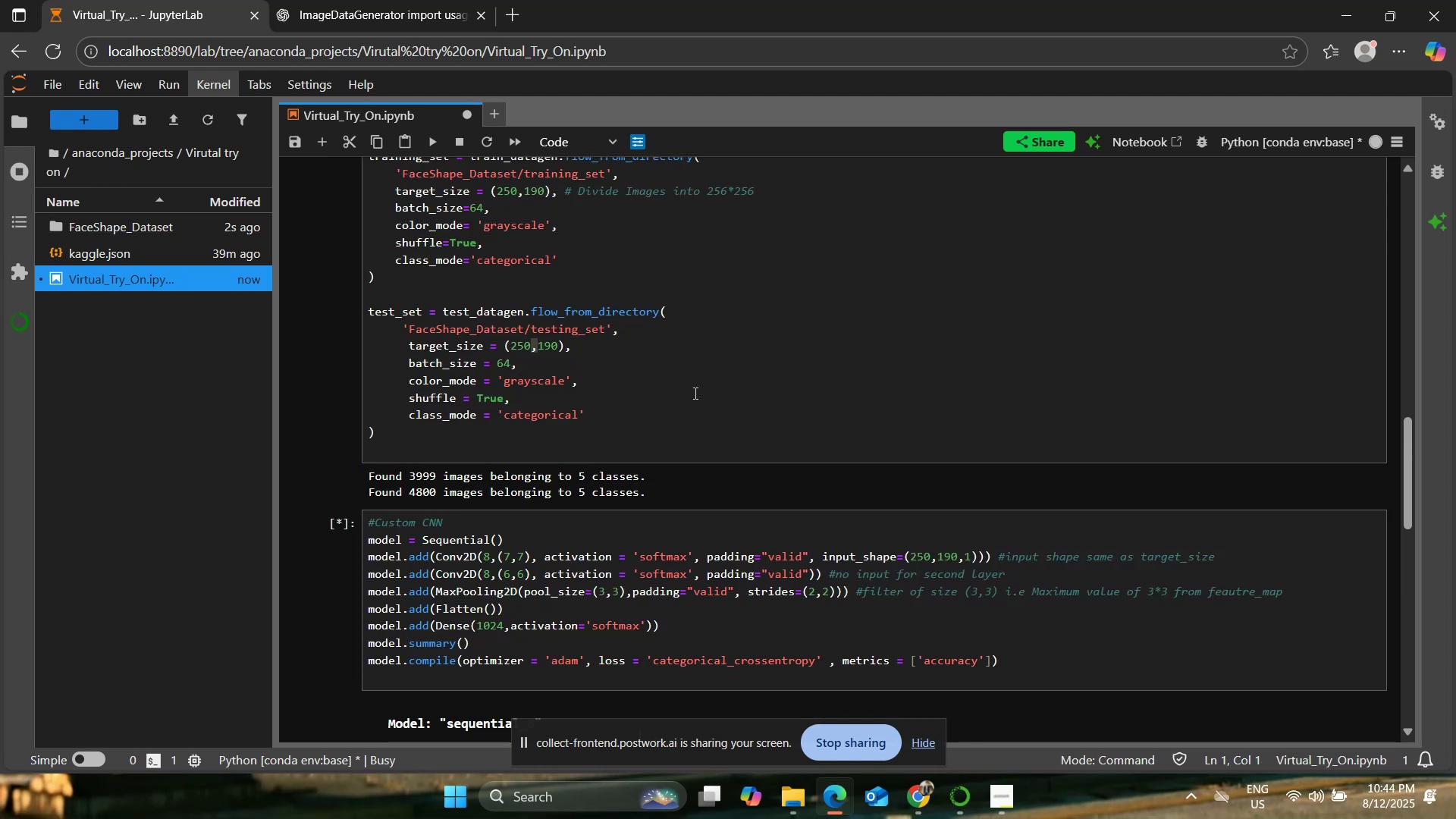 
scroll: coordinate [688, 387], scroll_direction: down, amount: 7.0
 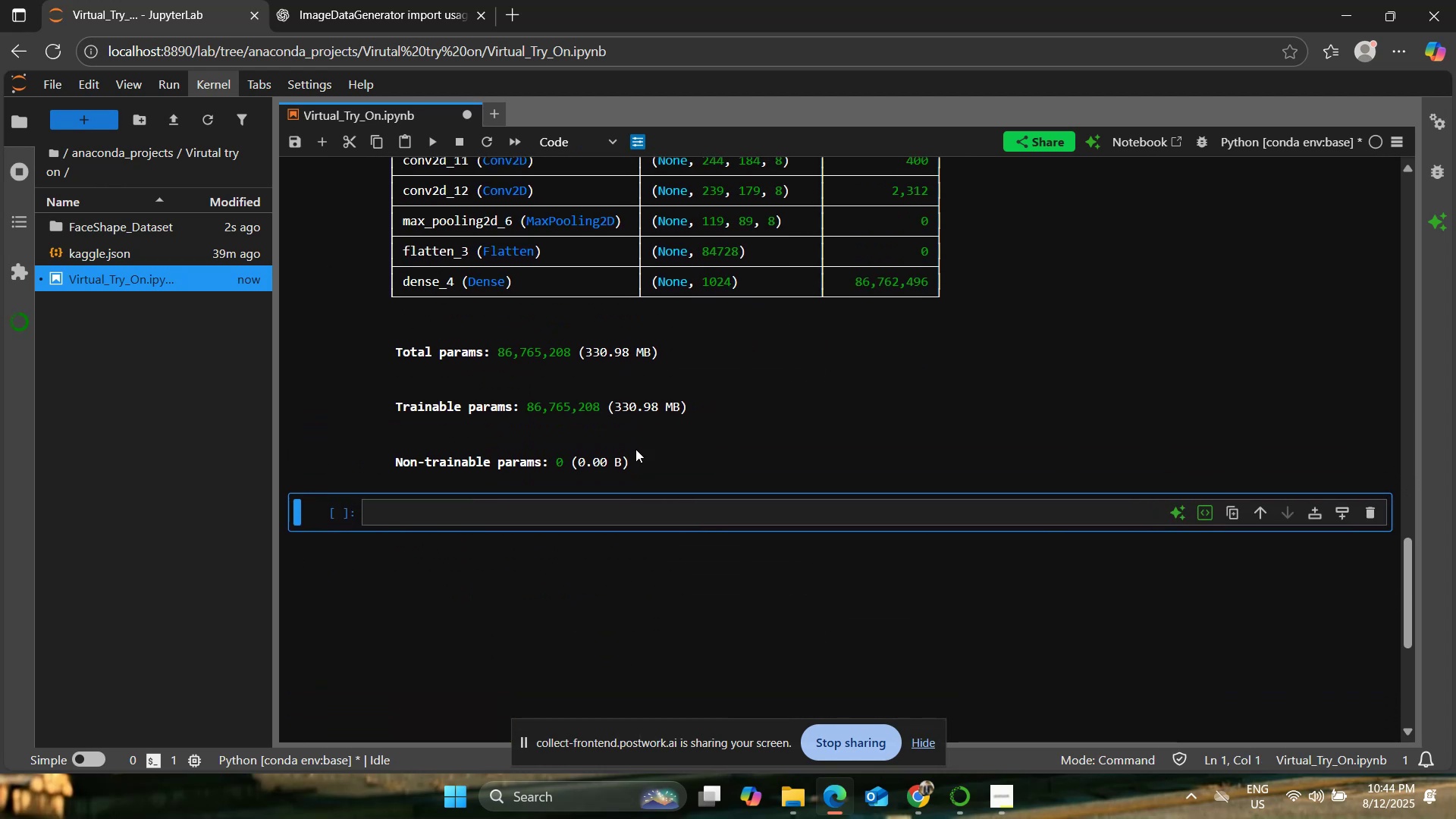 
scroll: coordinate [632, 446], scroll_direction: up, amount: 1.0
 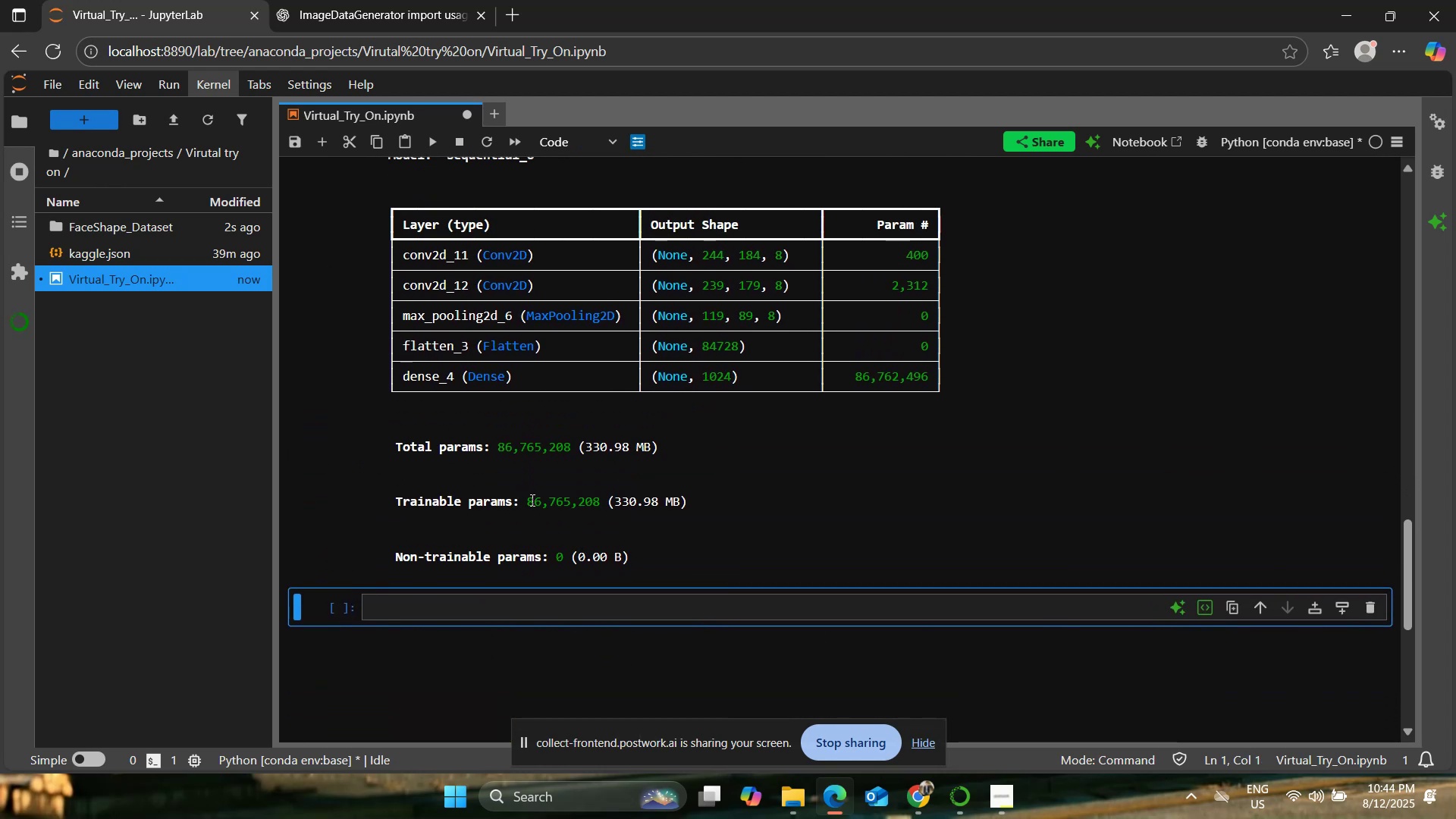 
left_click_drag(start_coordinate=[490, 444], to_coordinate=[555, 457])
 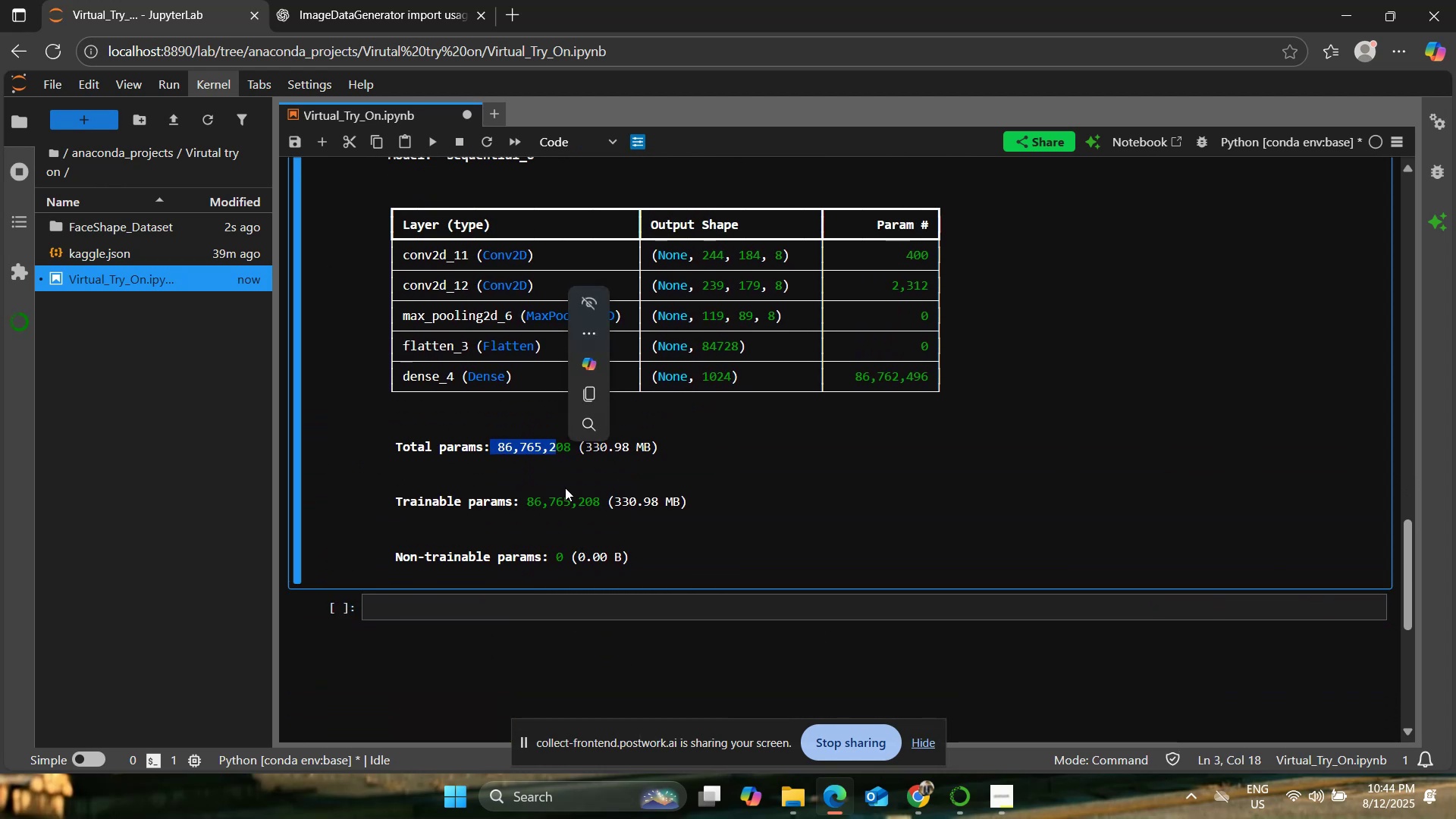 
left_click([566, 489])
 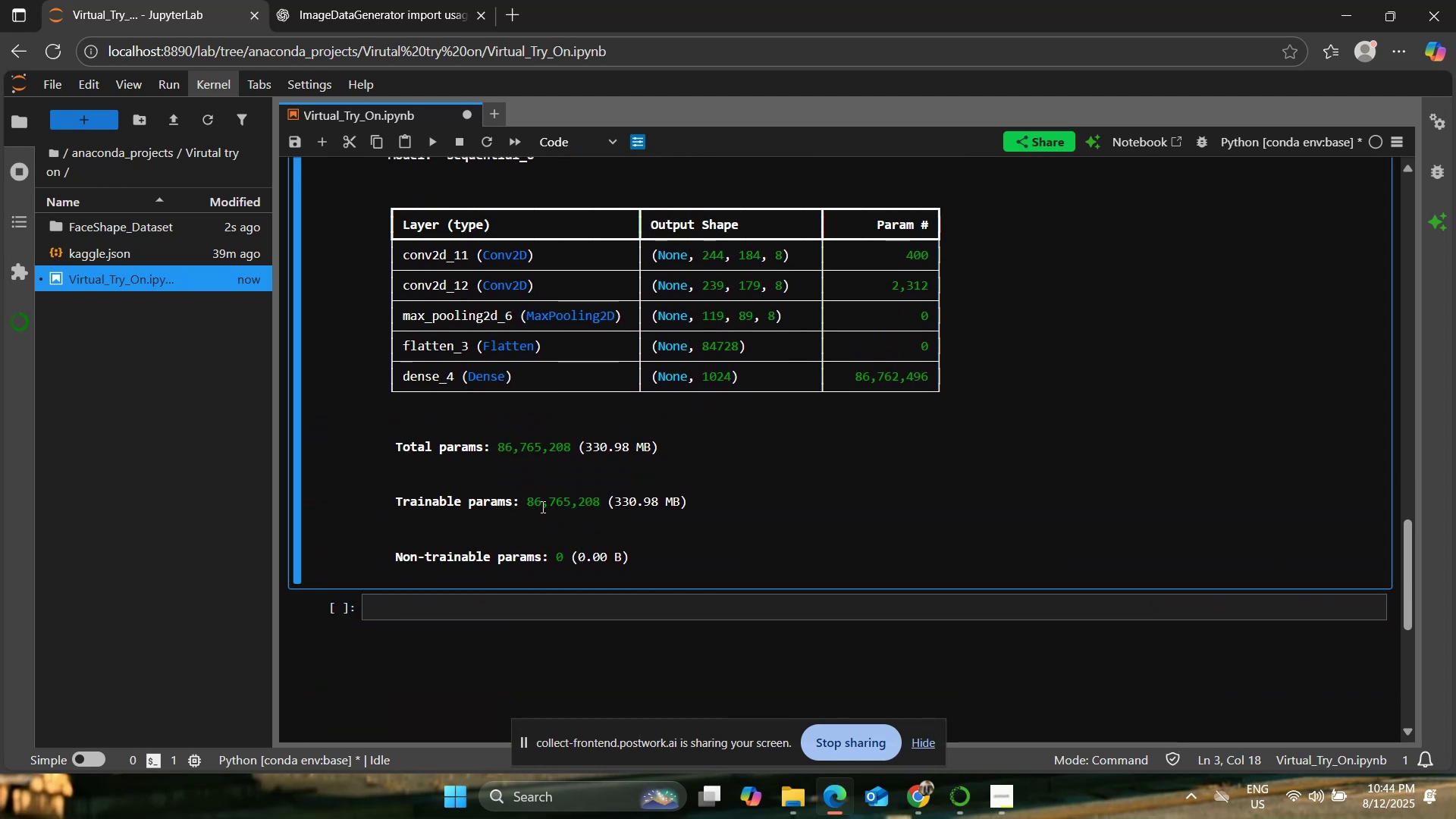 
scroll: coordinate [555, 495], scroll_direction: up, amount: 4.0
 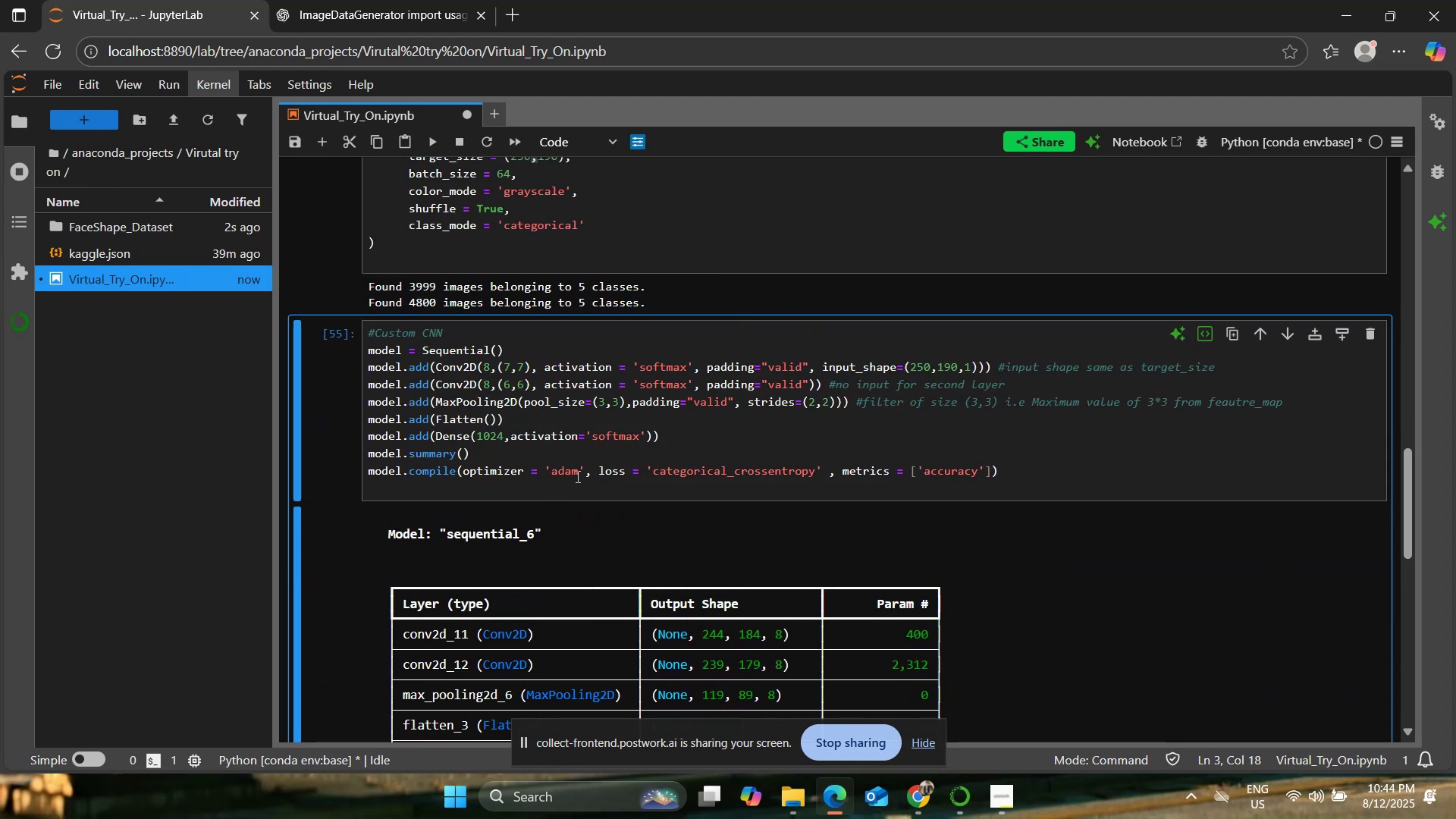 
left_click([553, 442])
 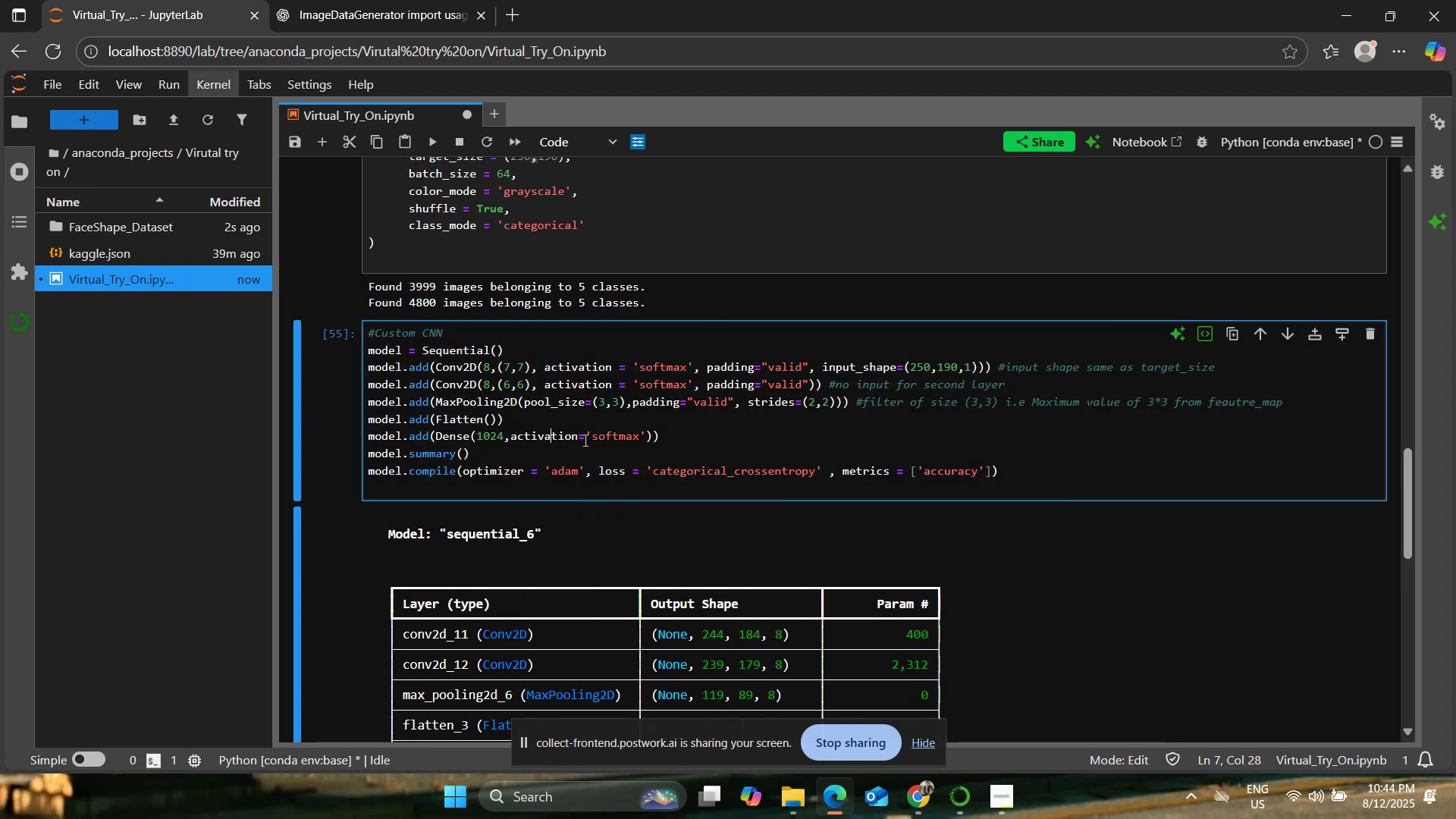 
left_click([597, 438])
 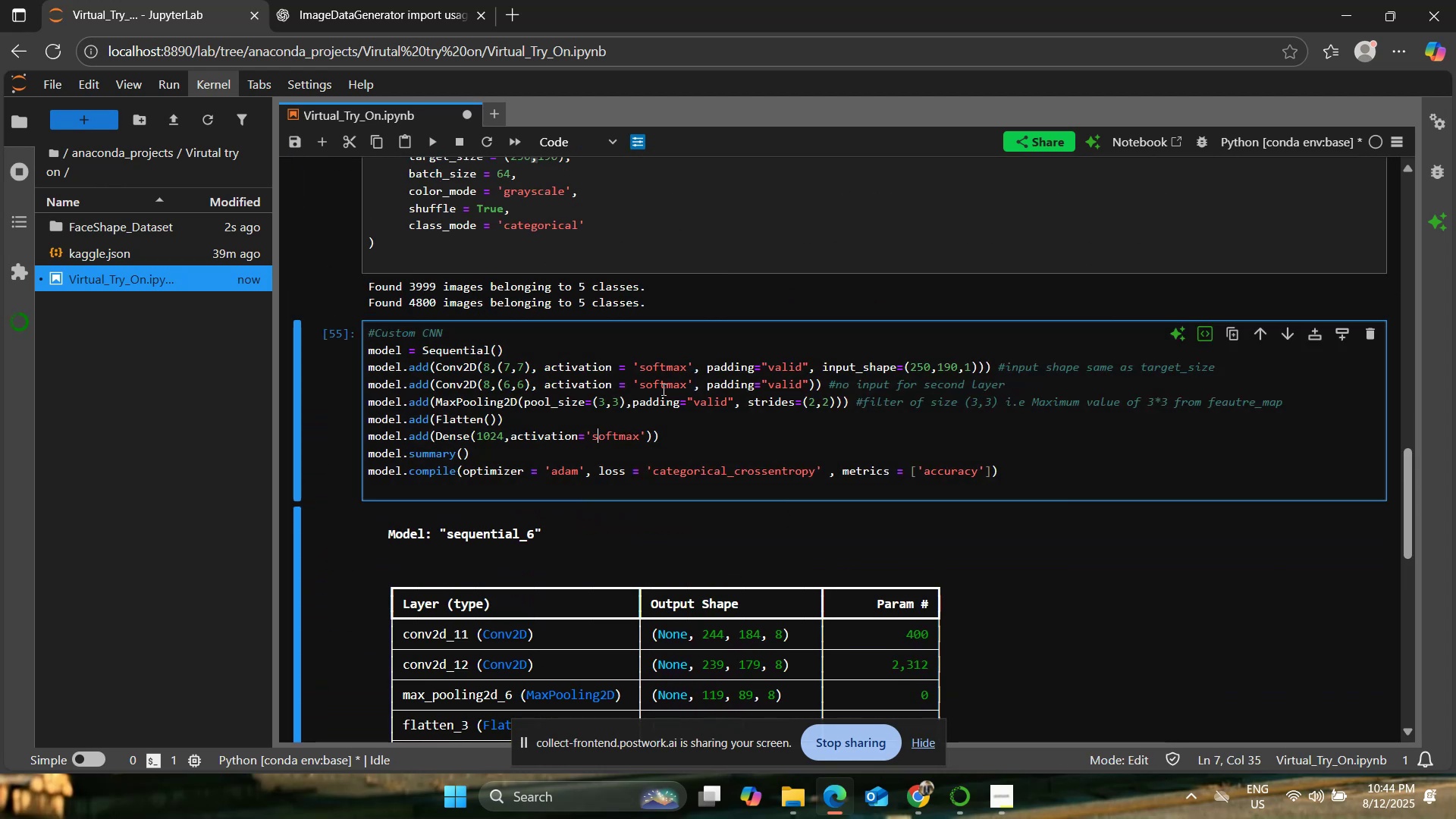 
left_click([662, 379])
 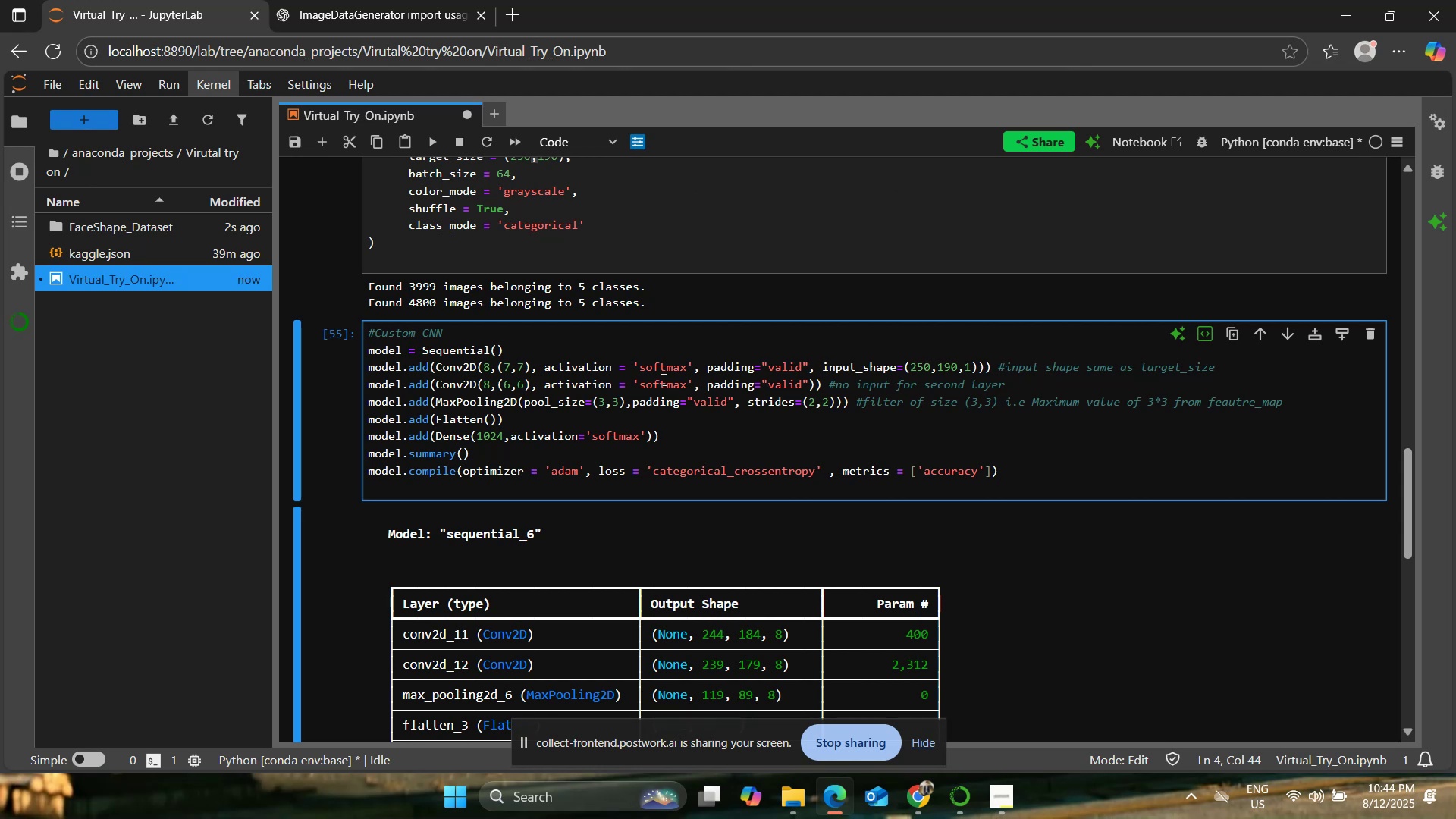 
left_click([682, 368])
 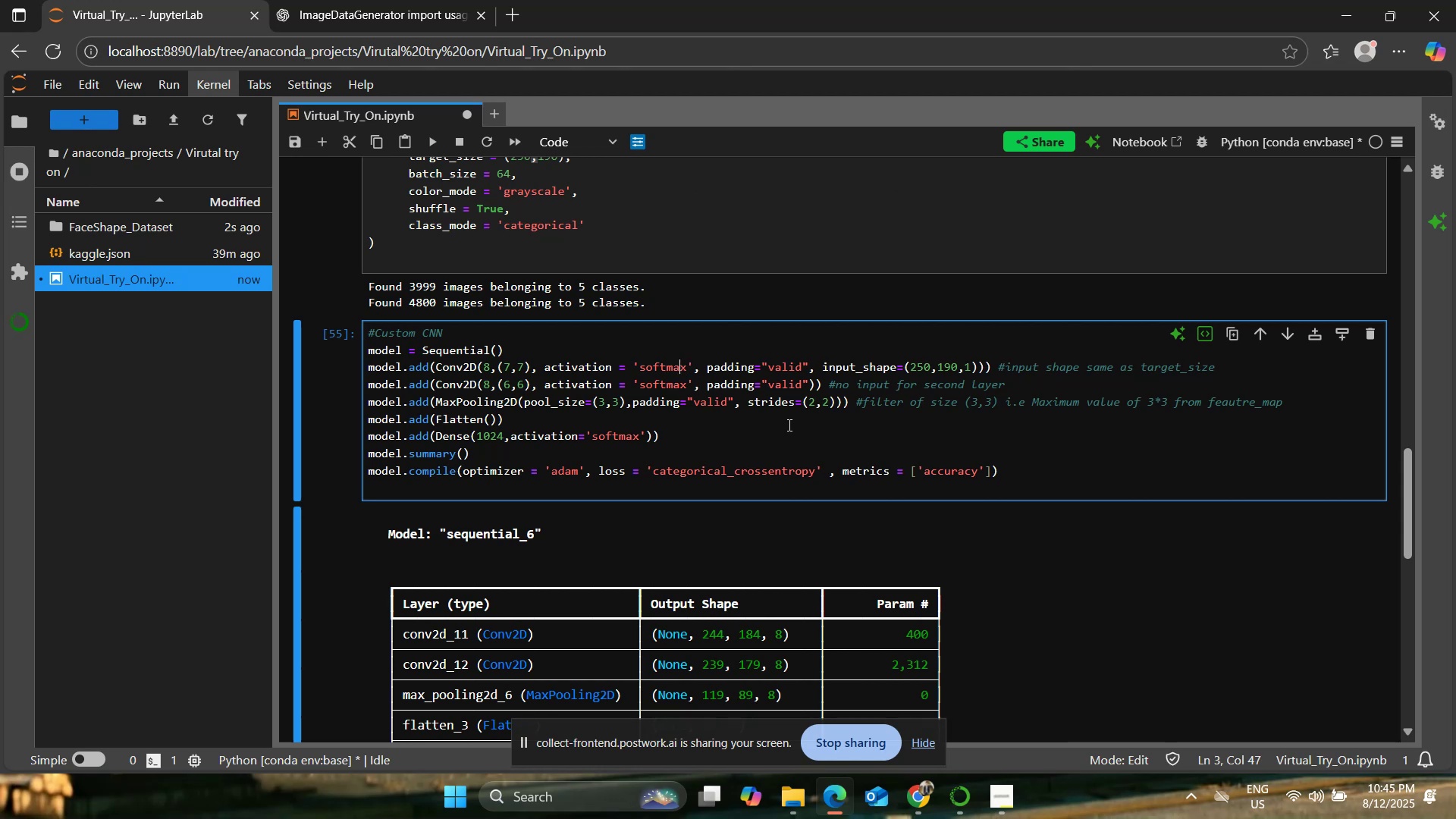 
key(ArrowRight)
 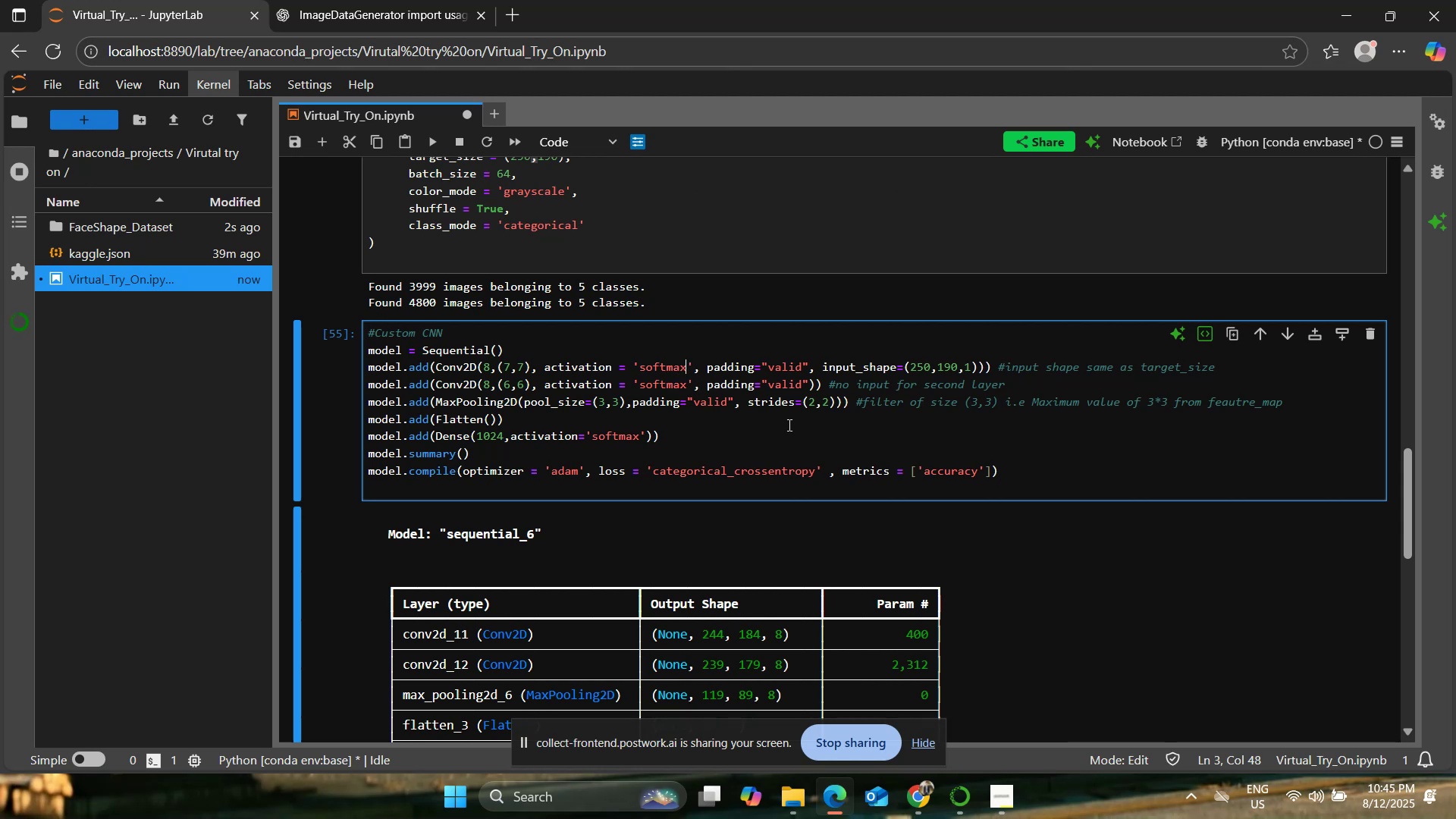 
key(Backspace)
key(Backspace)
key(Backspace)
key(Backspace)
key(Backspace)
key(Backspace)
key(Backspace)
type(relu)
 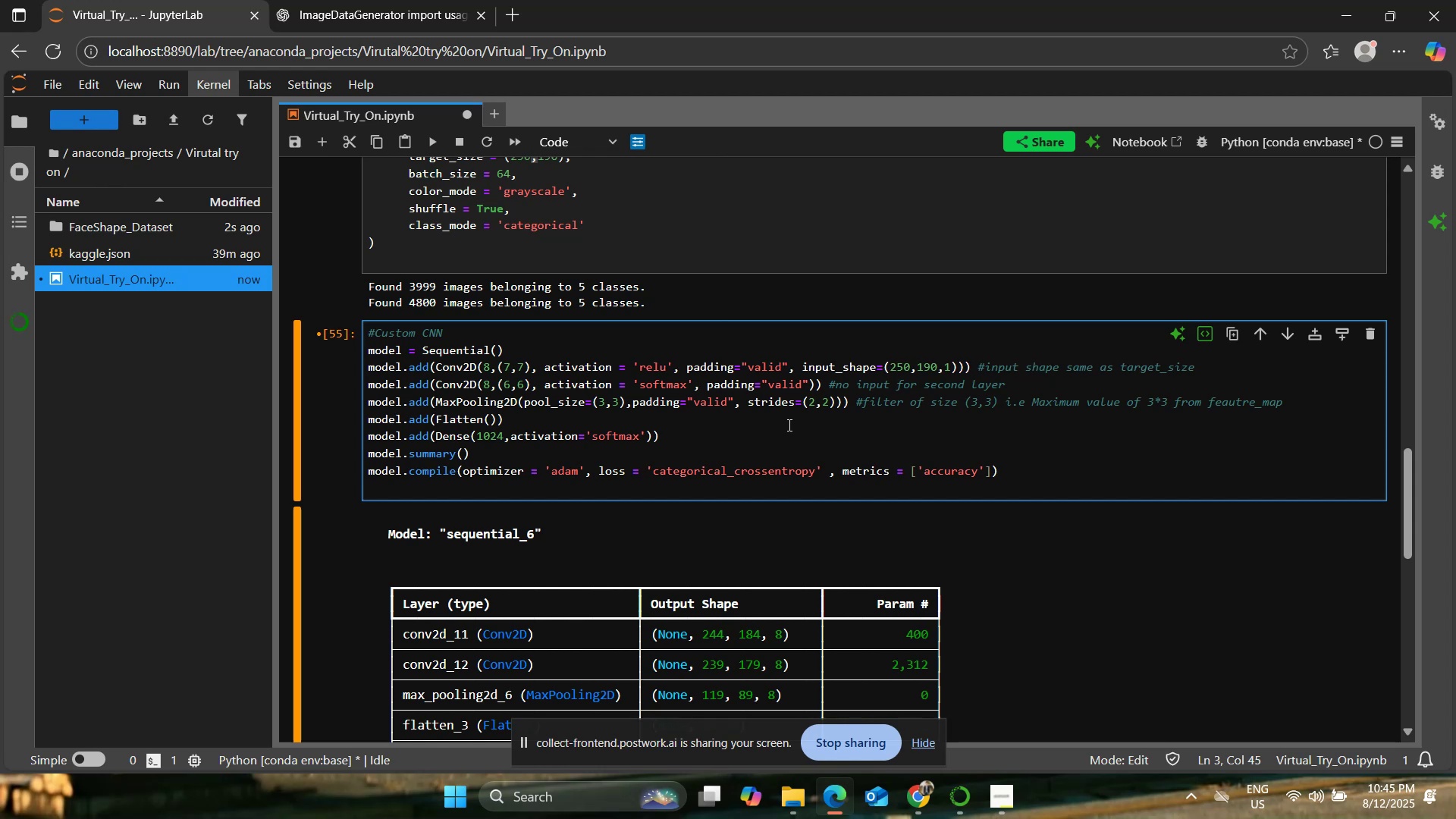 
key(ArrowRight)
 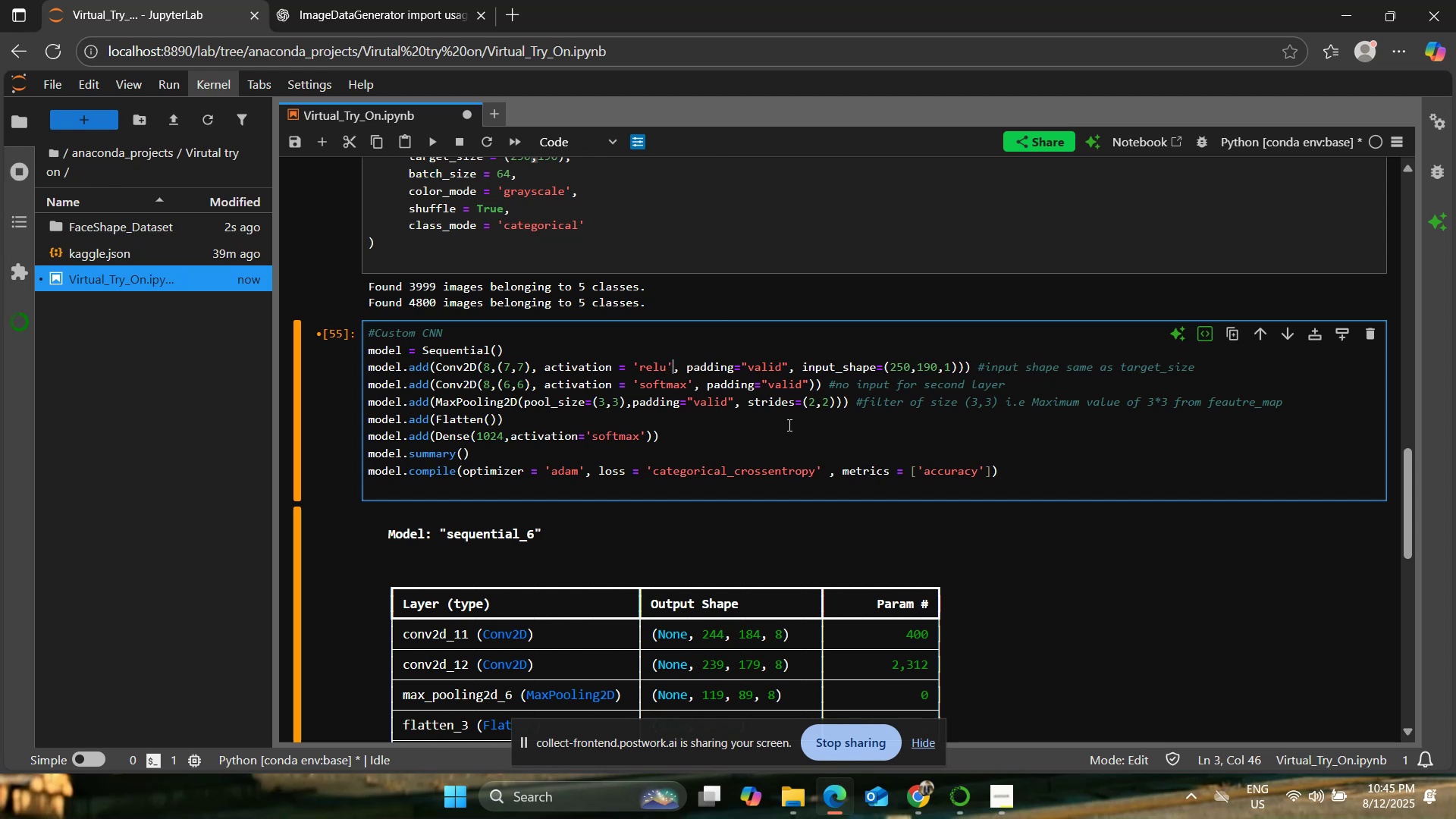 
key(ArrowDown)
 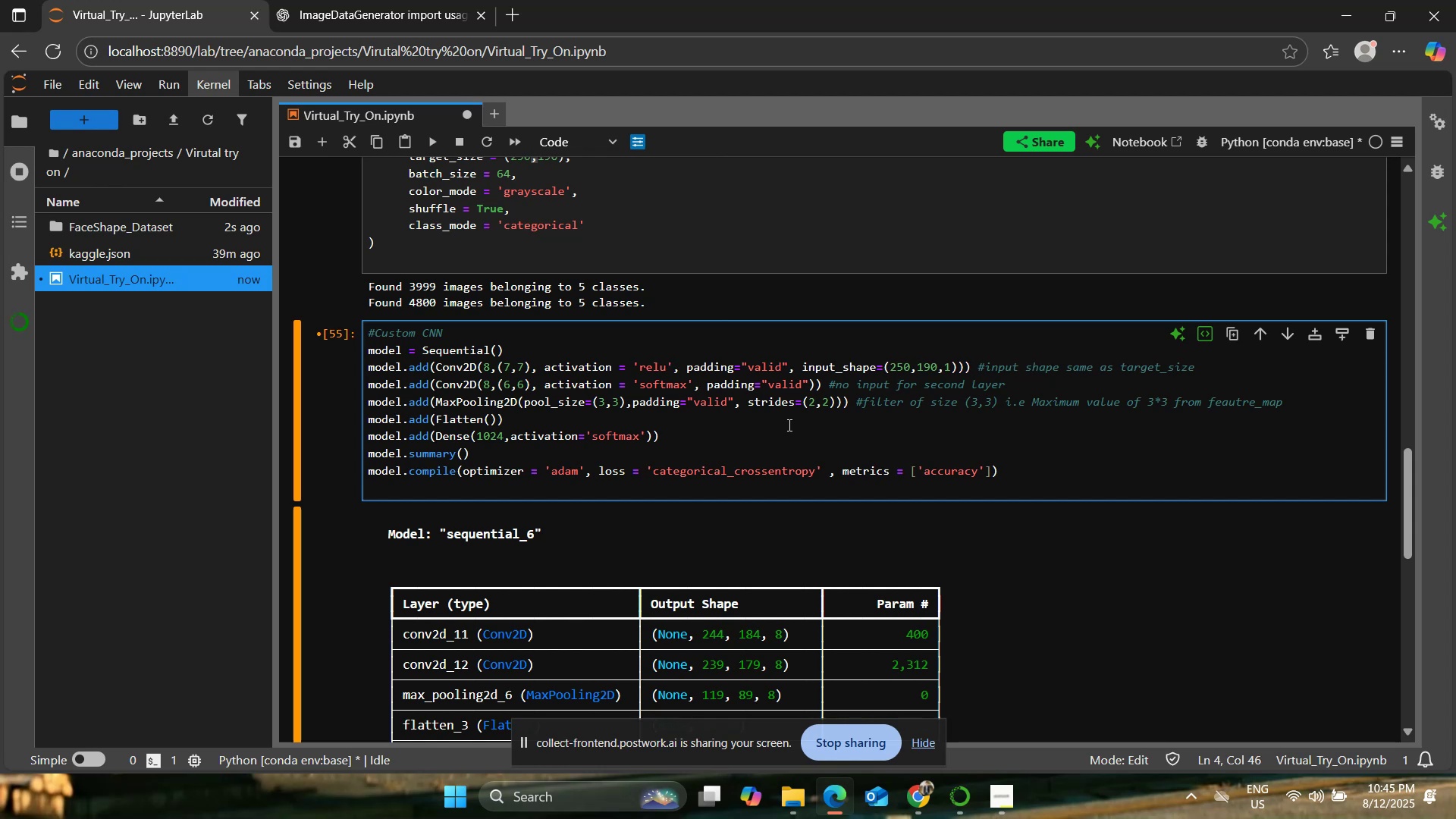 
key(ArrowDown)
 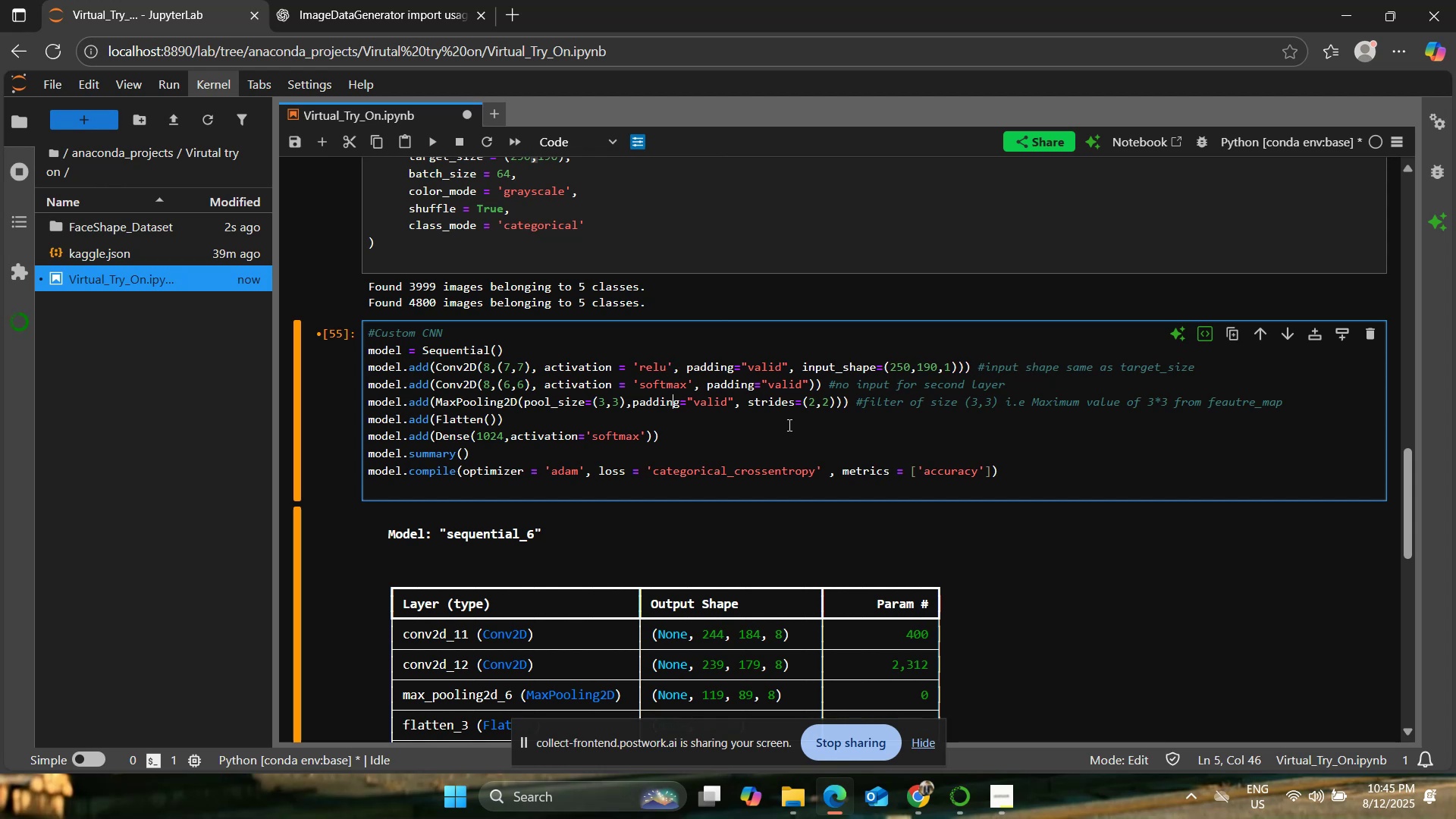 
hold_key(key=ArrowLeft, duration=0.69)
 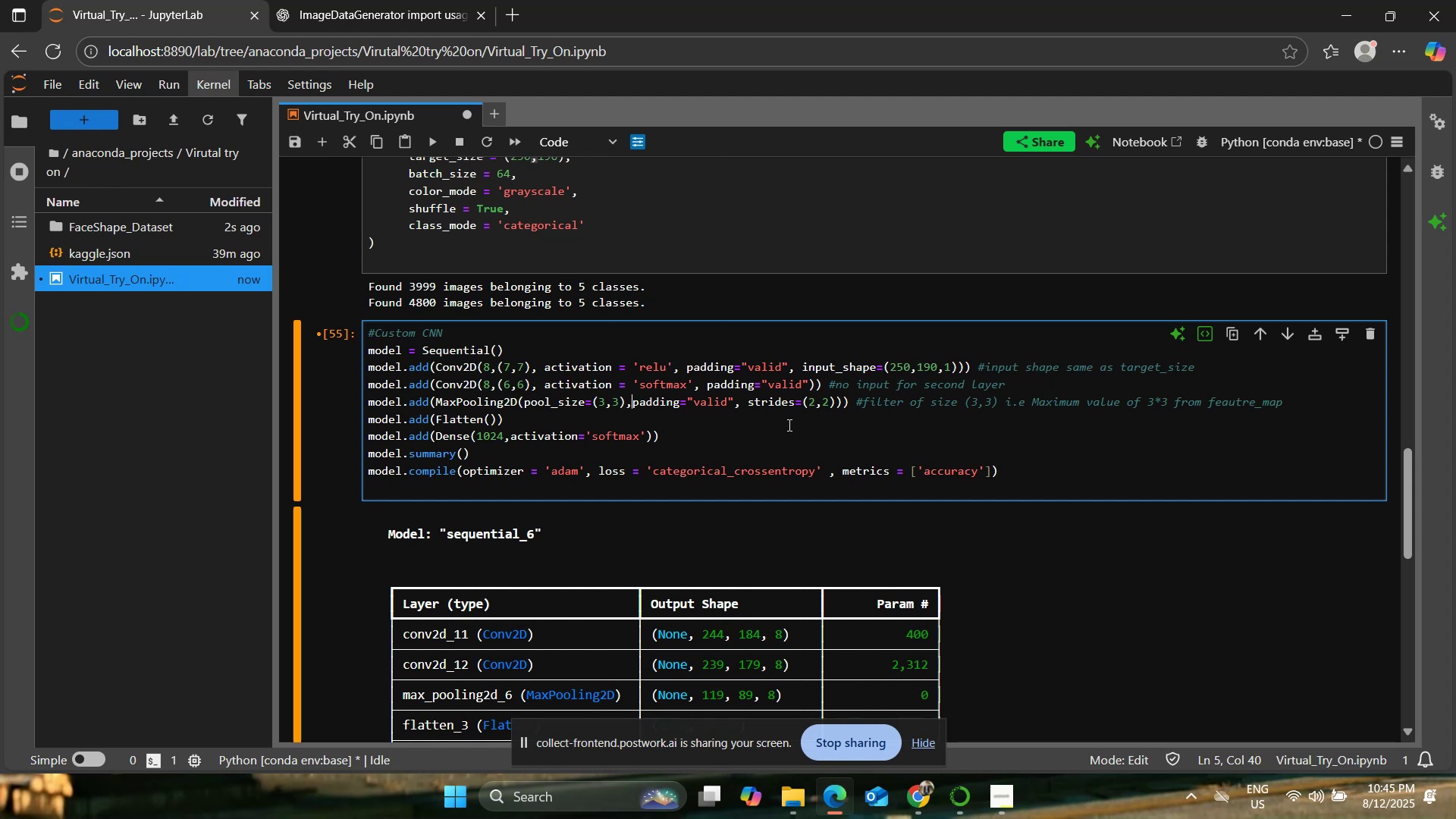 
hold_key(key=ArrowRight, duration=1.41)
 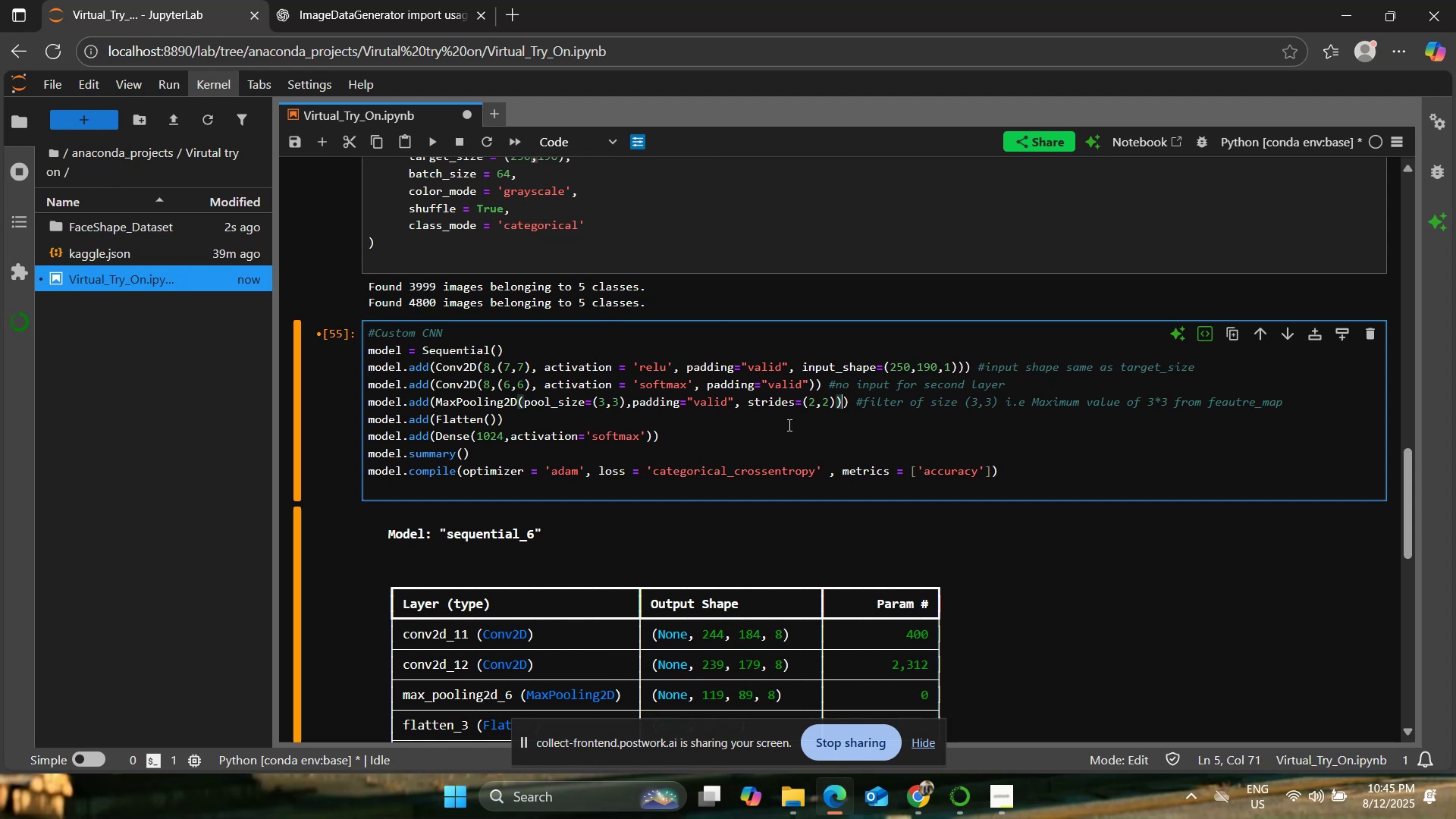 
key(ArrowRight)
 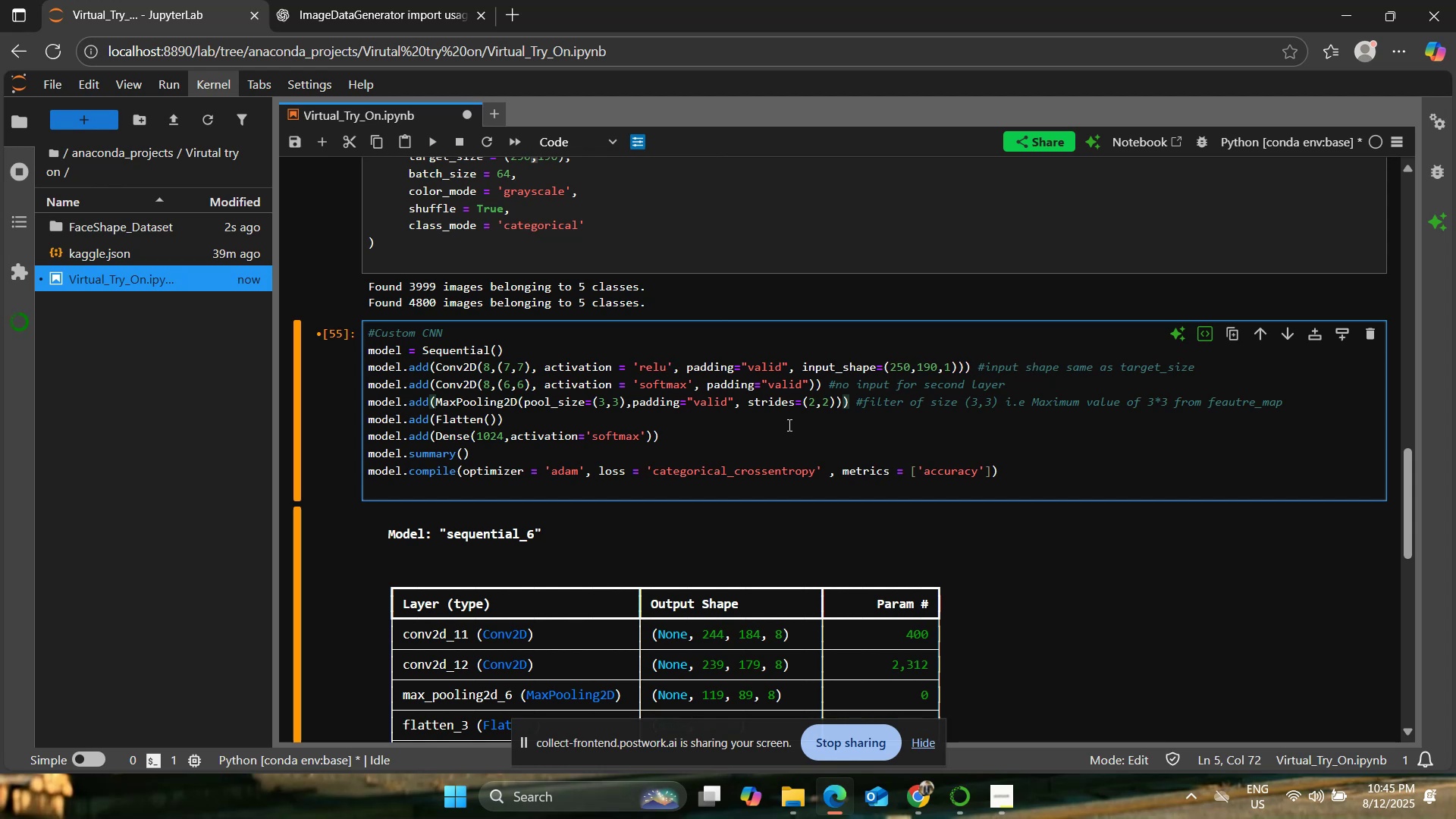 
key(ArrowRight)
 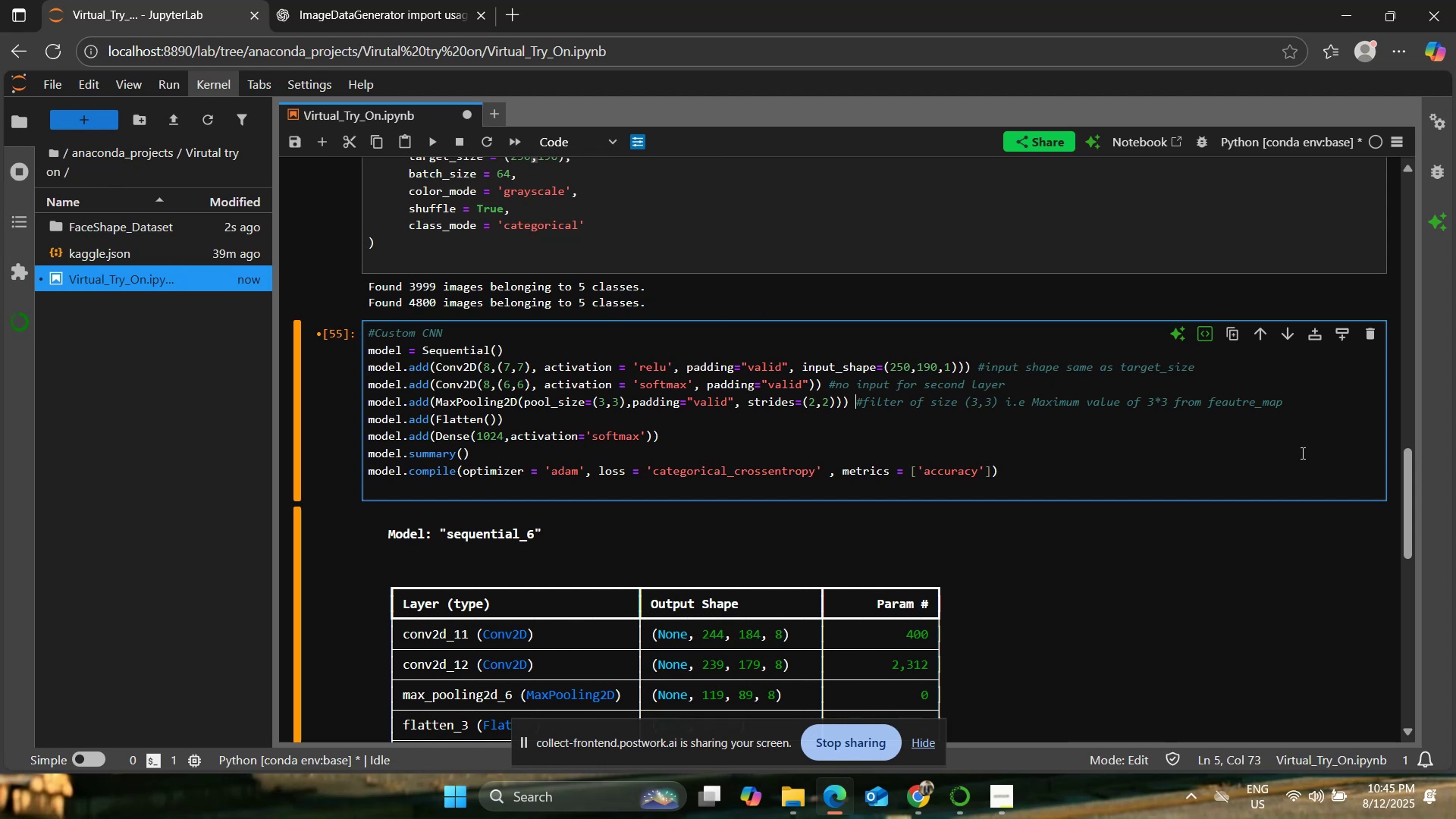 
left_click([1294, 411])
 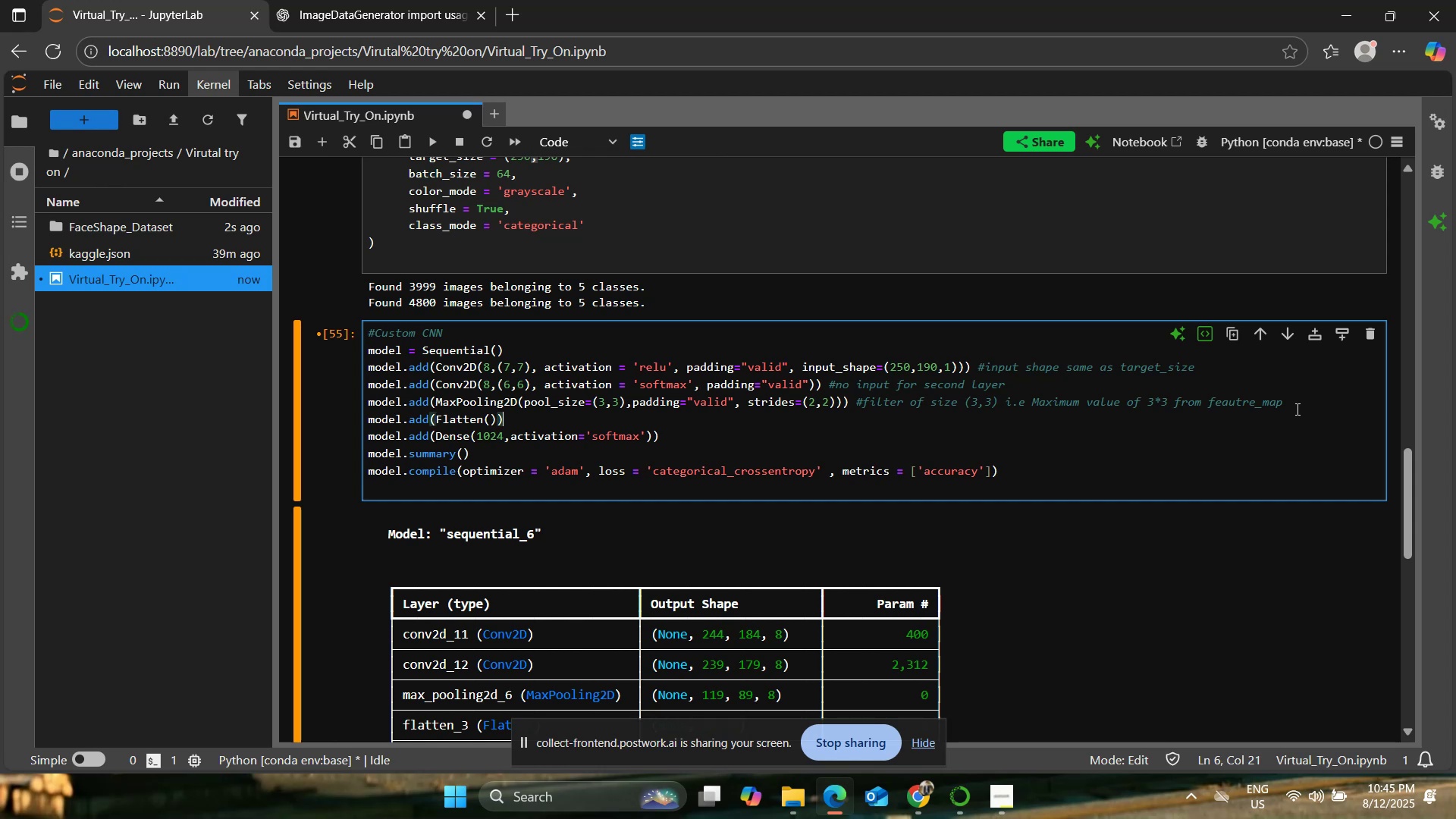 
double_click([1298, 406])
 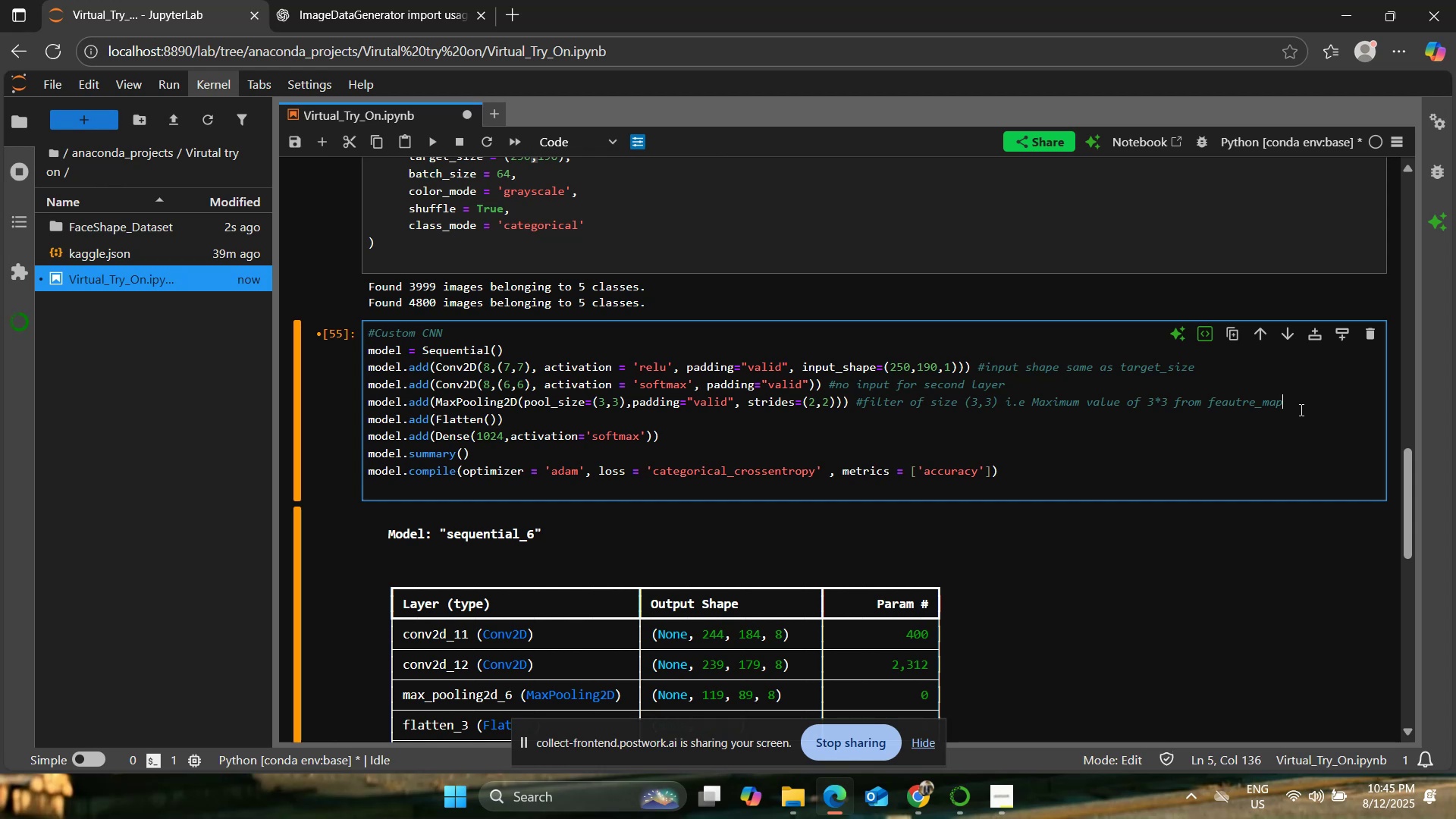 
key(Enter)
 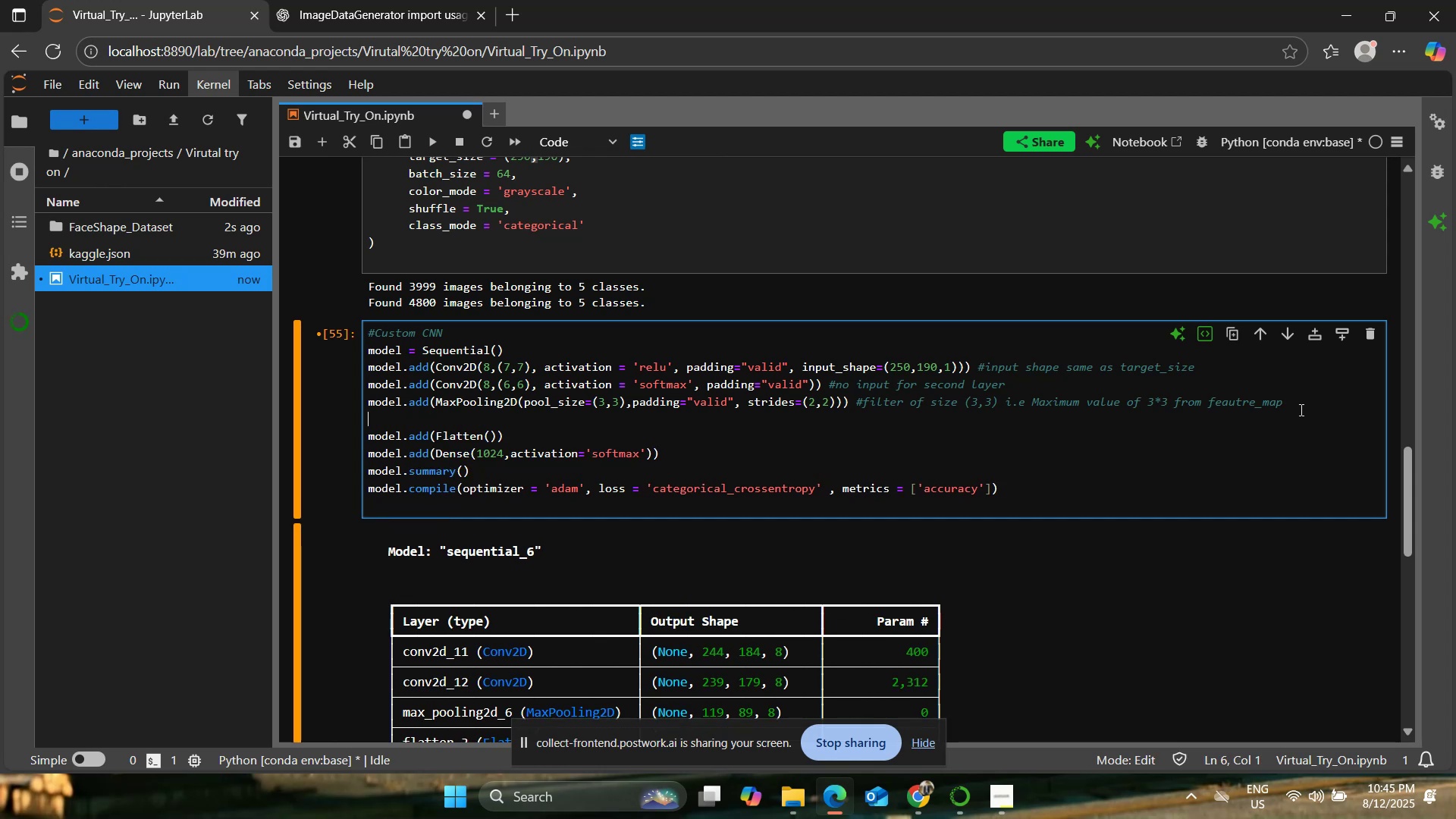 
type(model.add))
key(Backspace)
type((MaxPooling2D(Pii)
key(Backspace)
key(Backspace)
type(ii)
key(Backspace)
key(Backspace)
type(ool_size)
key(Backspace)
type(e+)
key(Backspace)
type(=(5,5), )
key(Backspace)
type(padding="valid:)
key(Backspace)
type(", strides=(2.2))))
 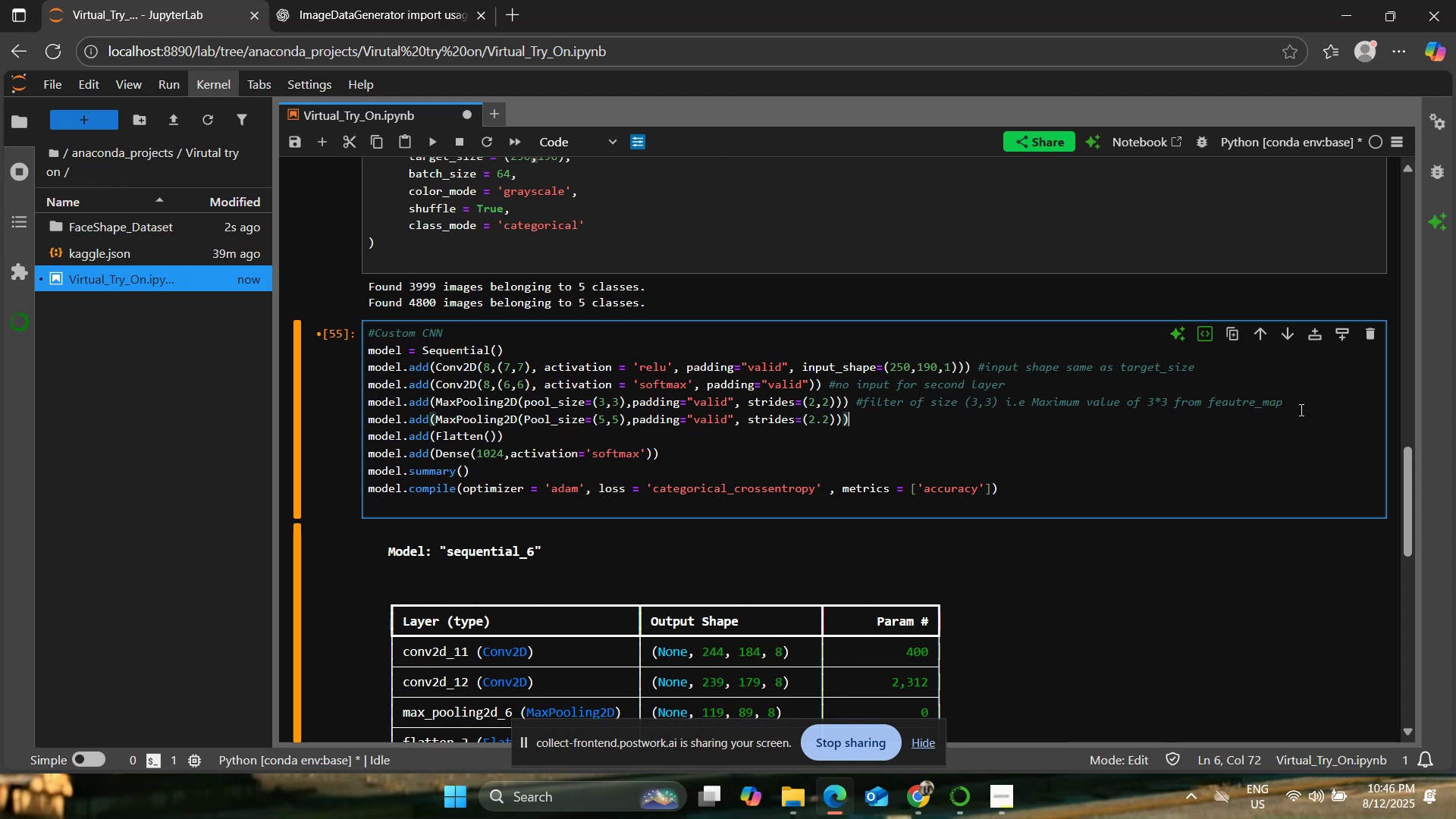 
left_click([521, 364])
 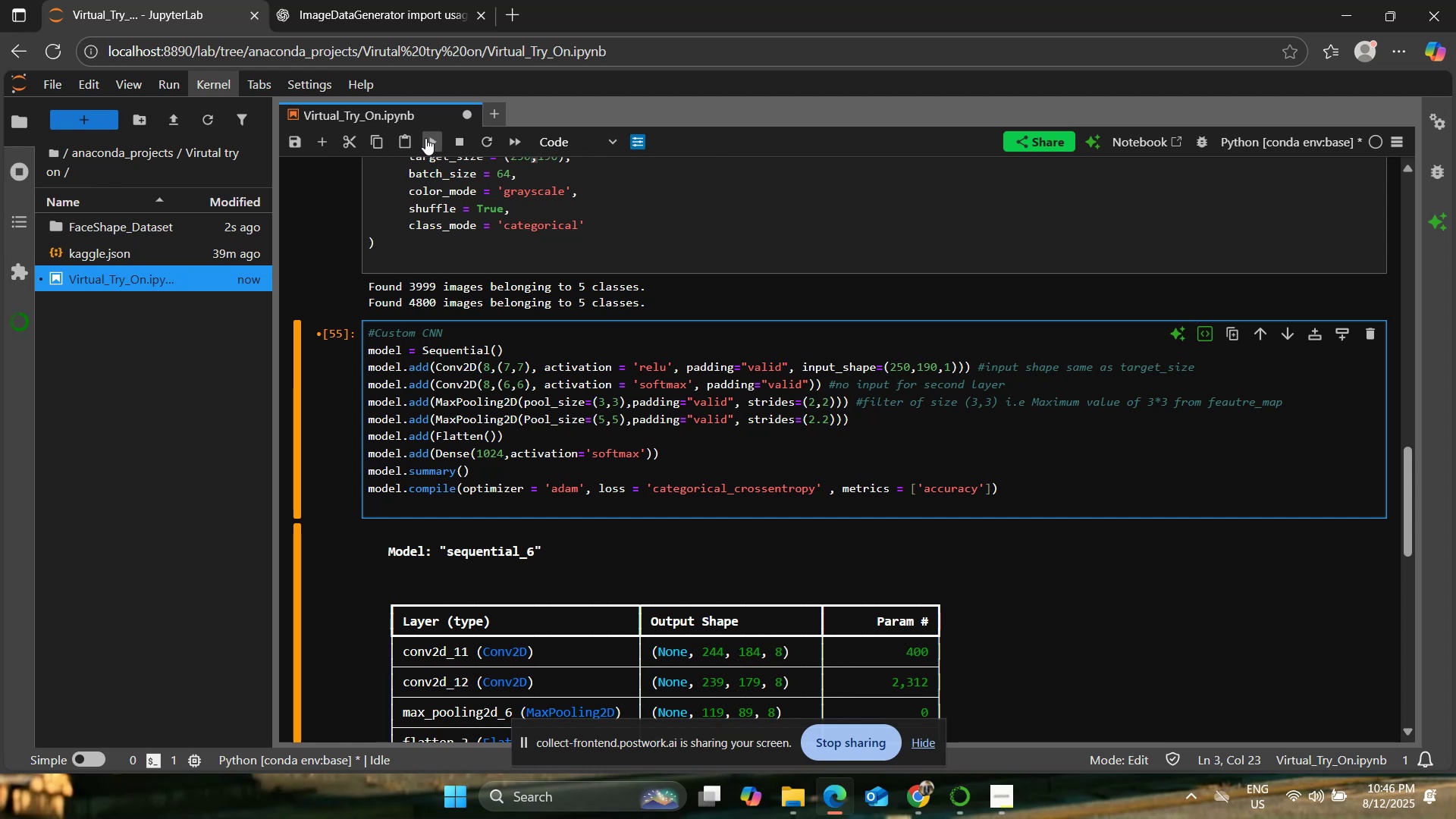 
left_click([425, 138])
 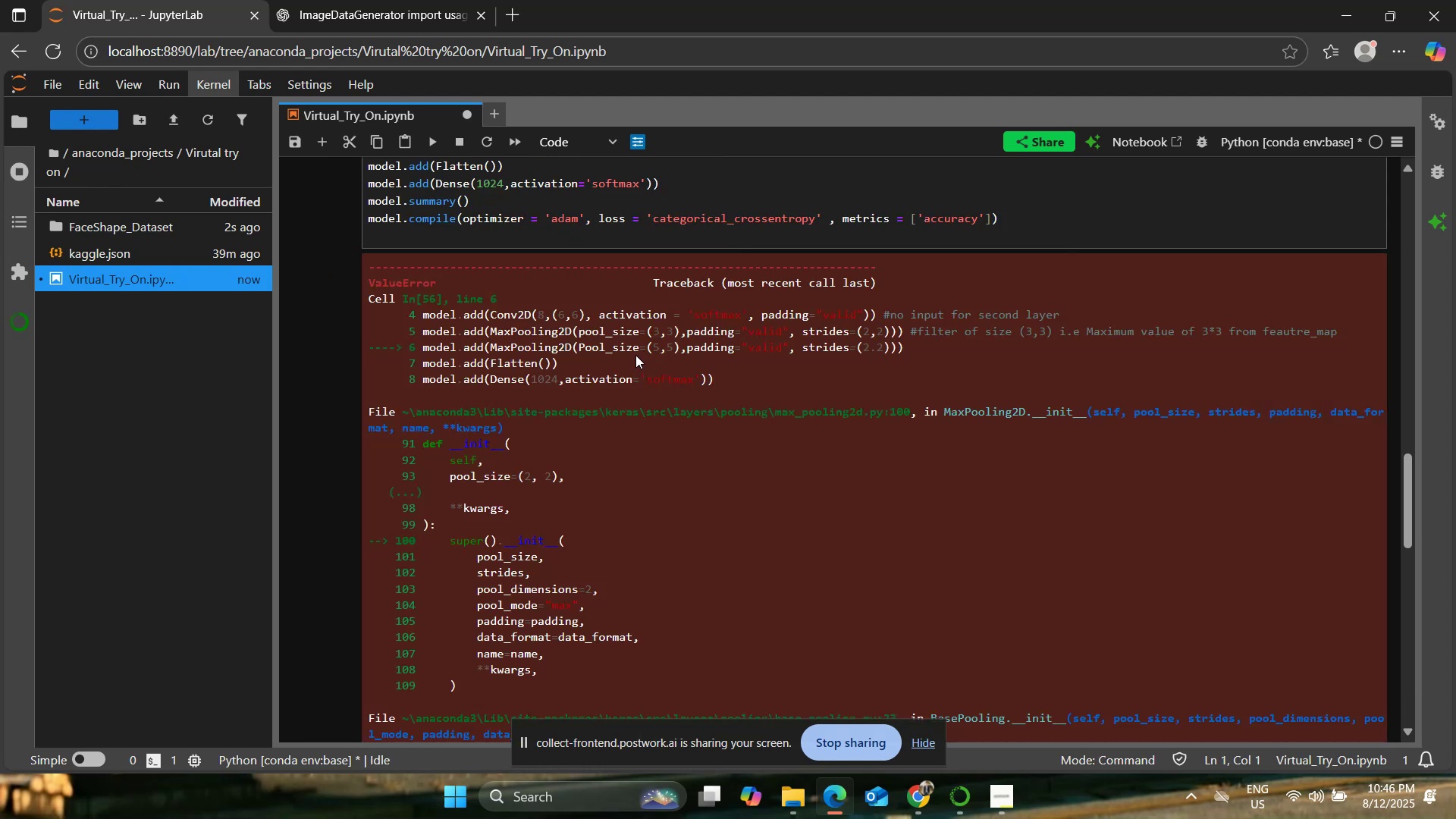 
scroll: coordinate [635, 354], scroll_direction: down, amount: 1.0
 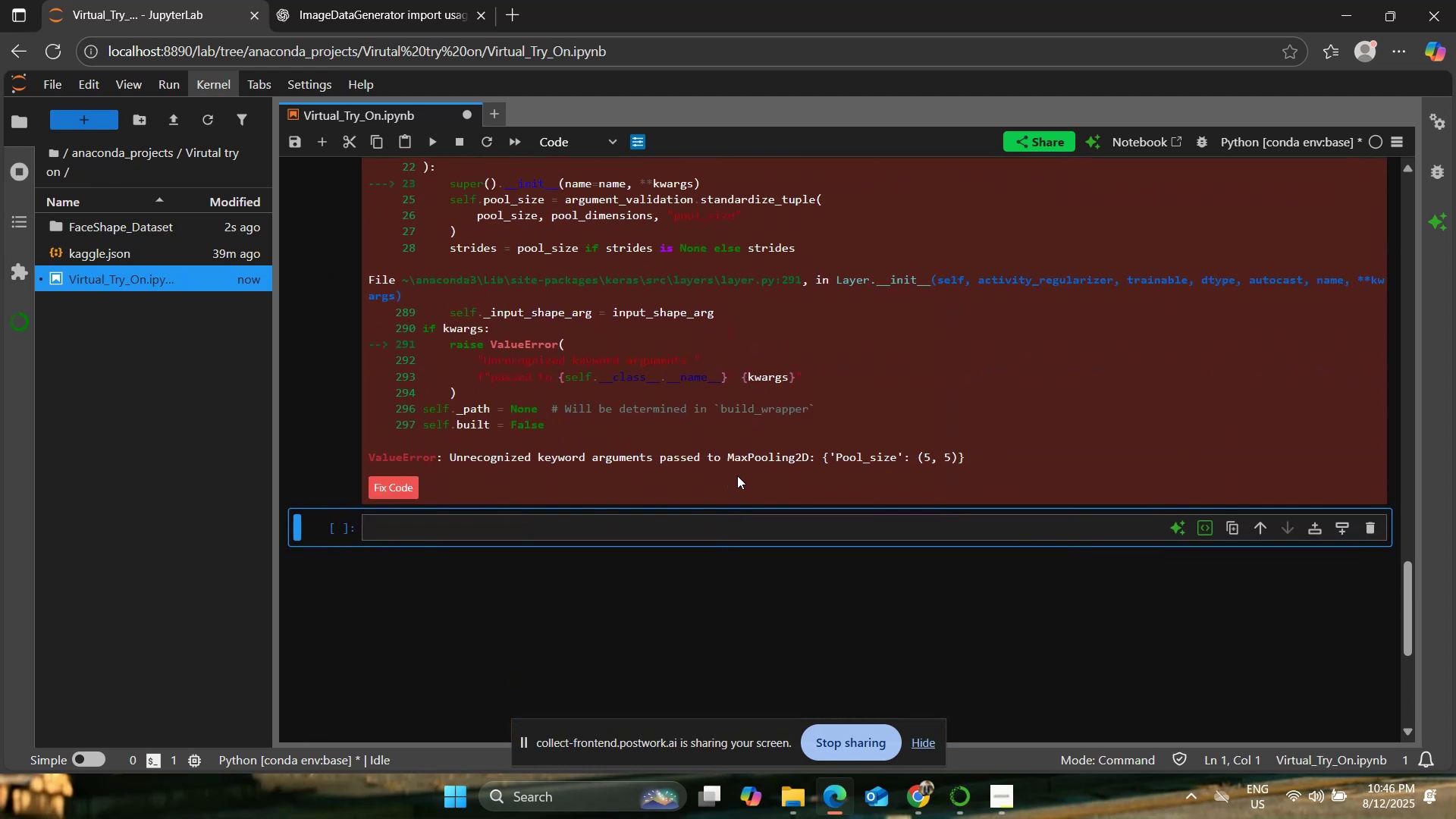 
scroll: coordinate [720, 456], scroll_direction: up, amount: 11.0
 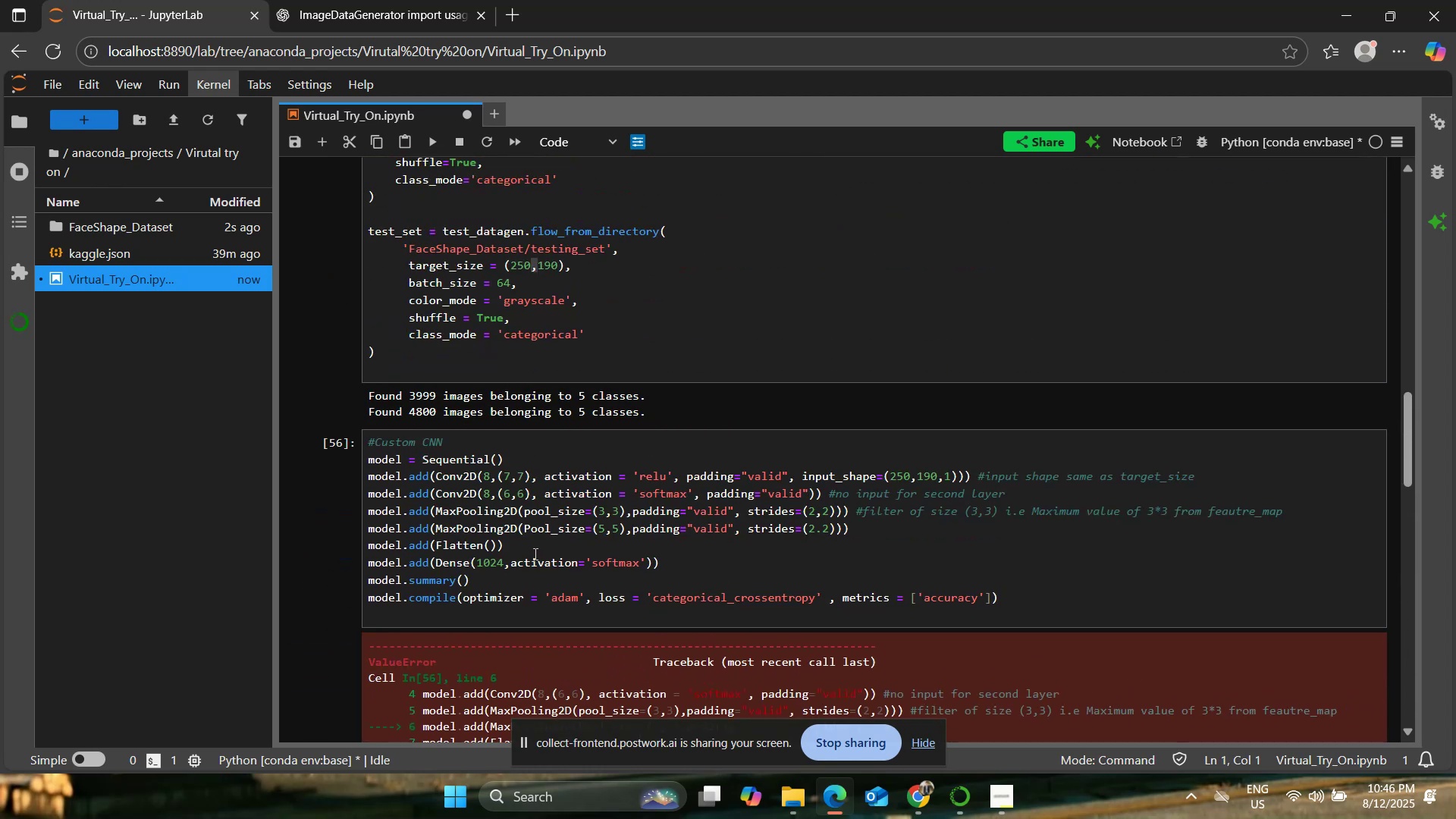 
left_click([527, 531])
 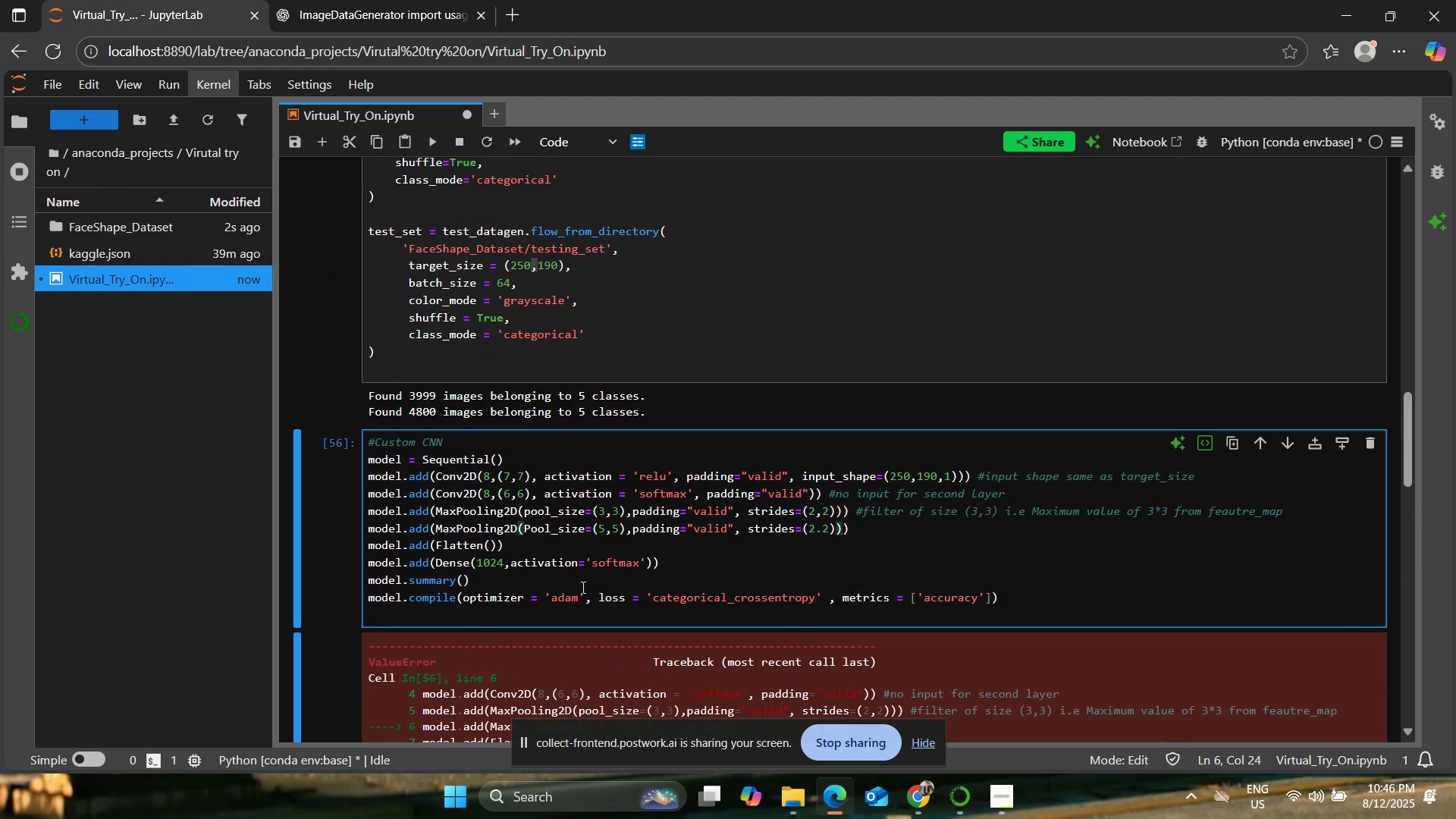 
key(ArrowRight)
 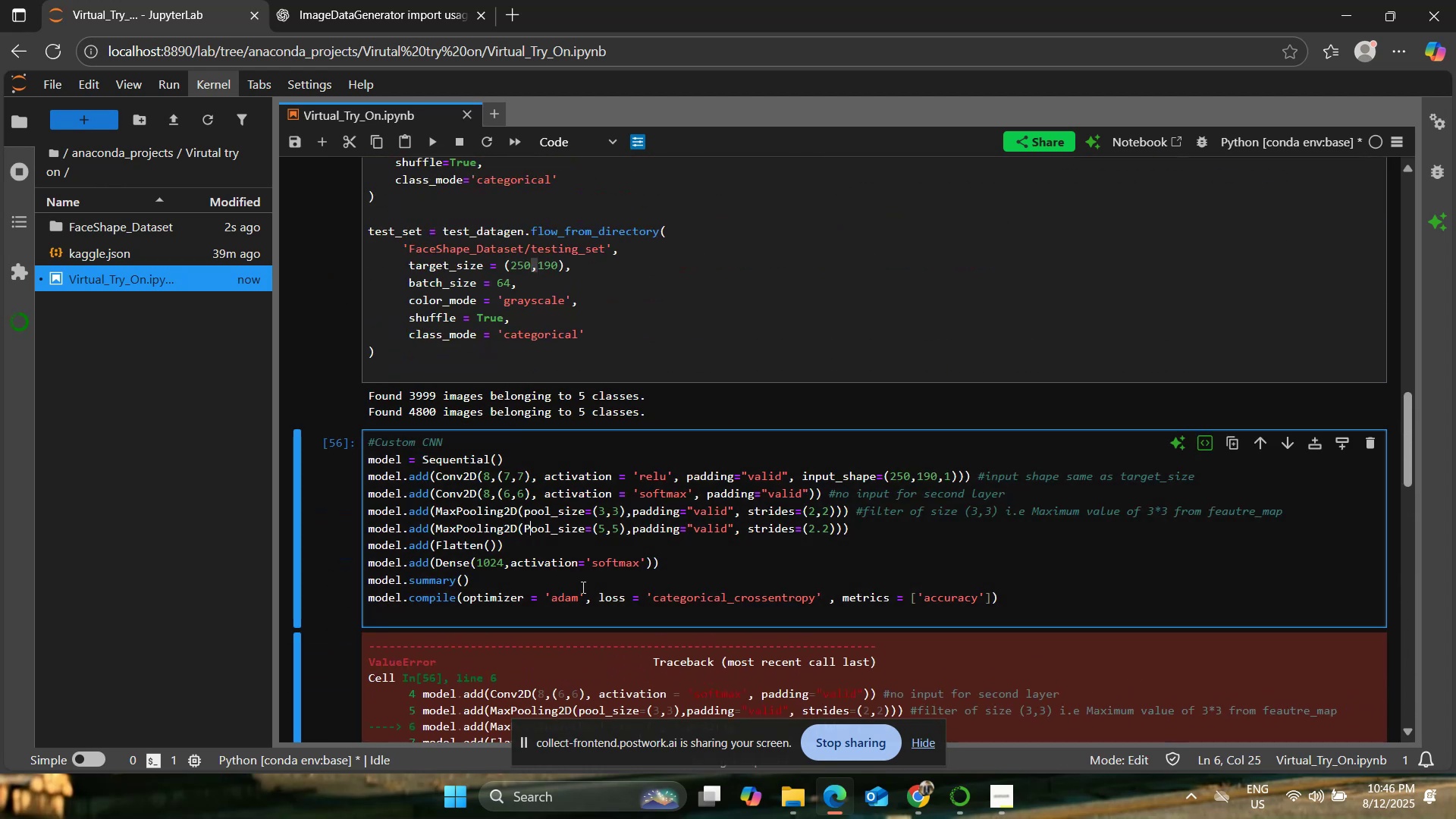 
key(Backspace)
 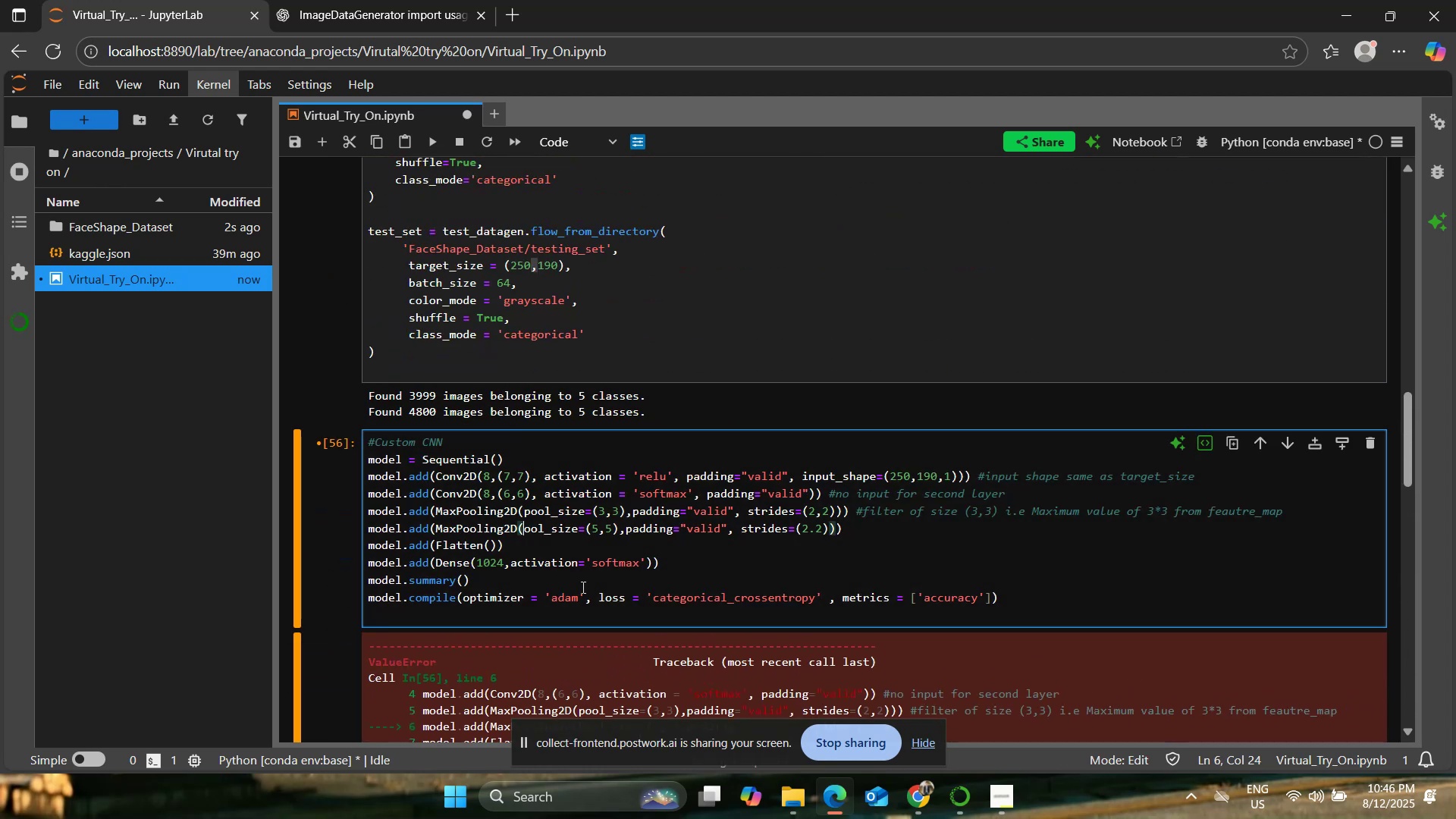 
key(P)
 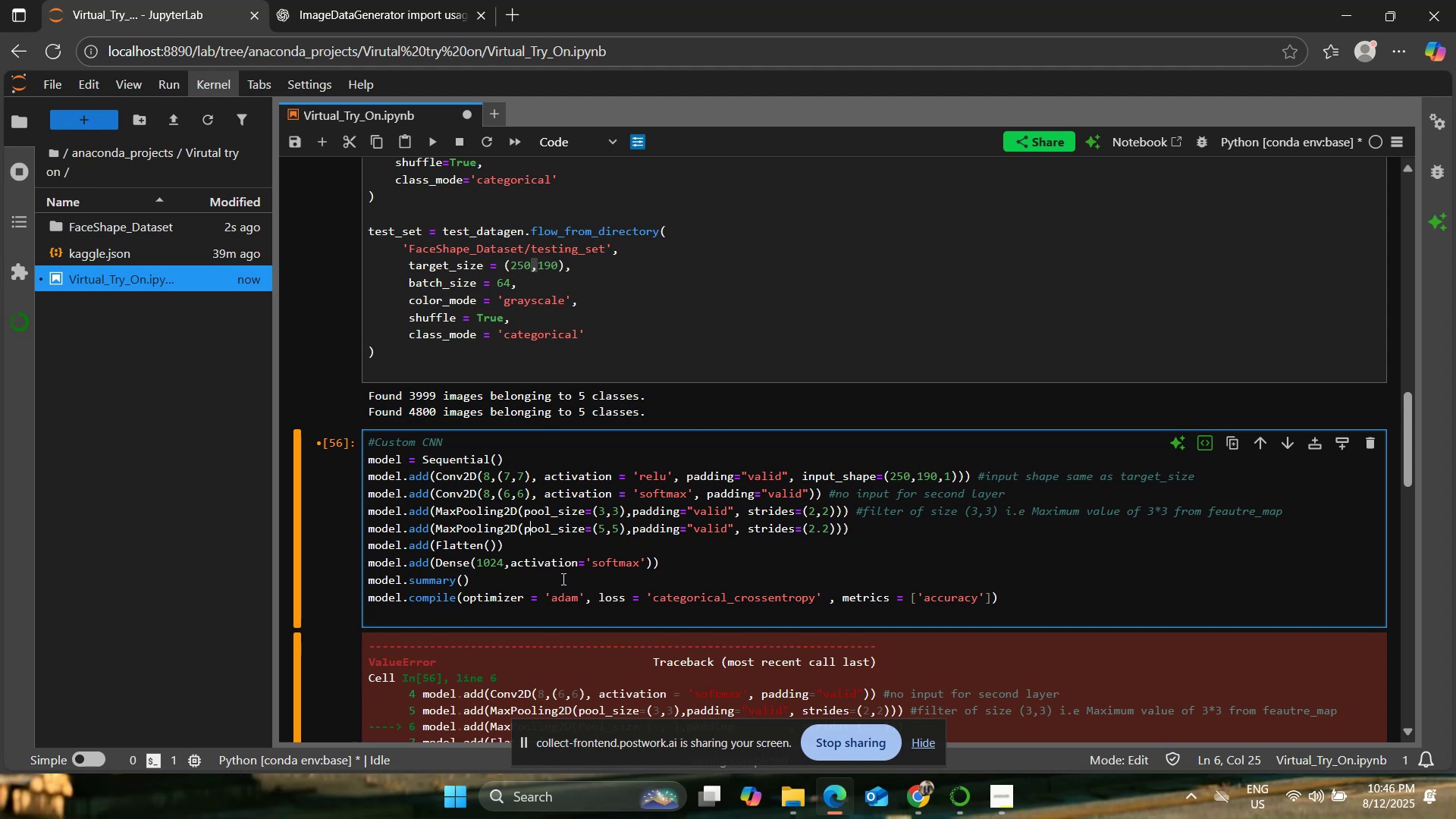 
left_click([577, 553])
 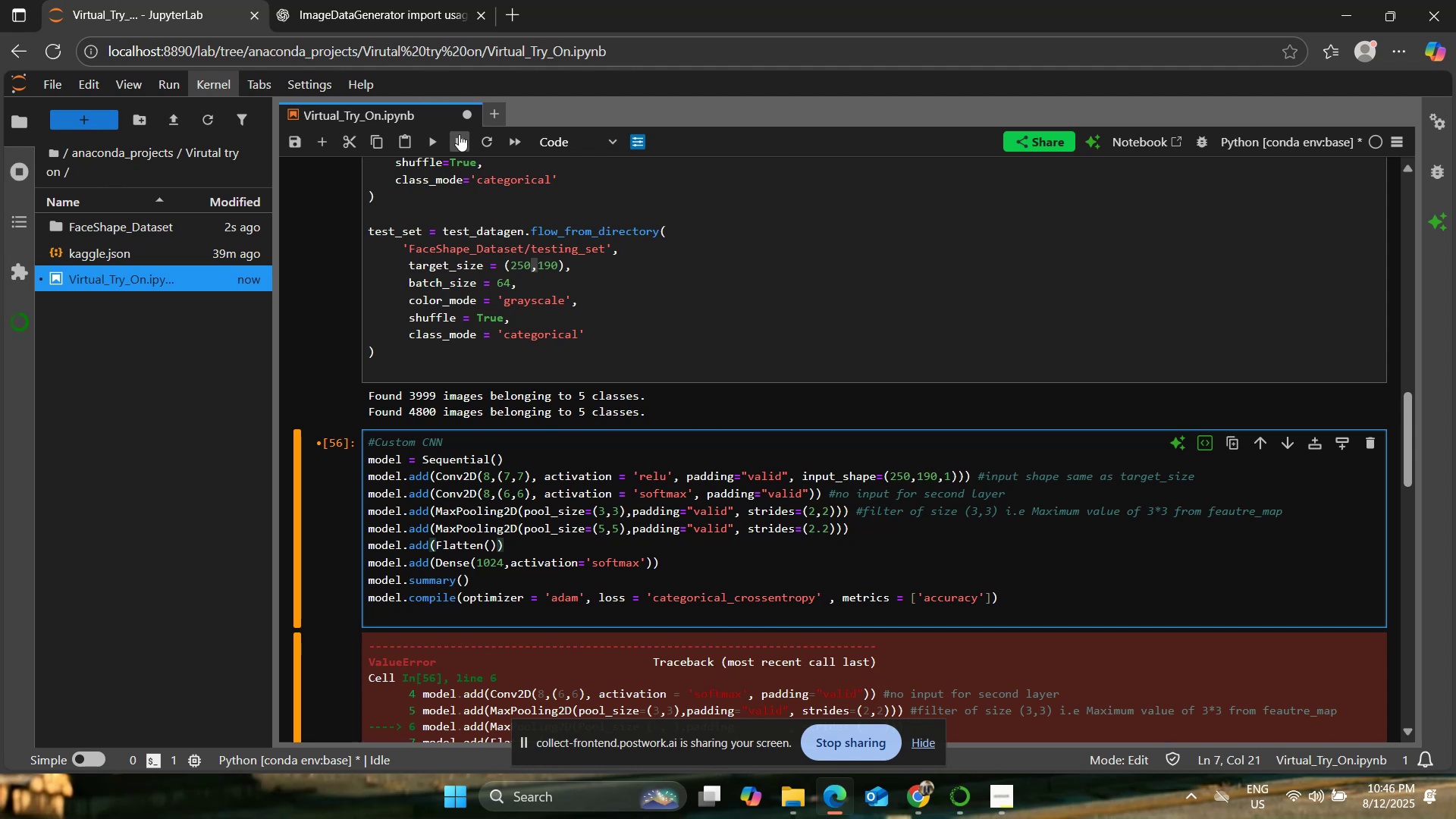 
left_click([427, 140])
 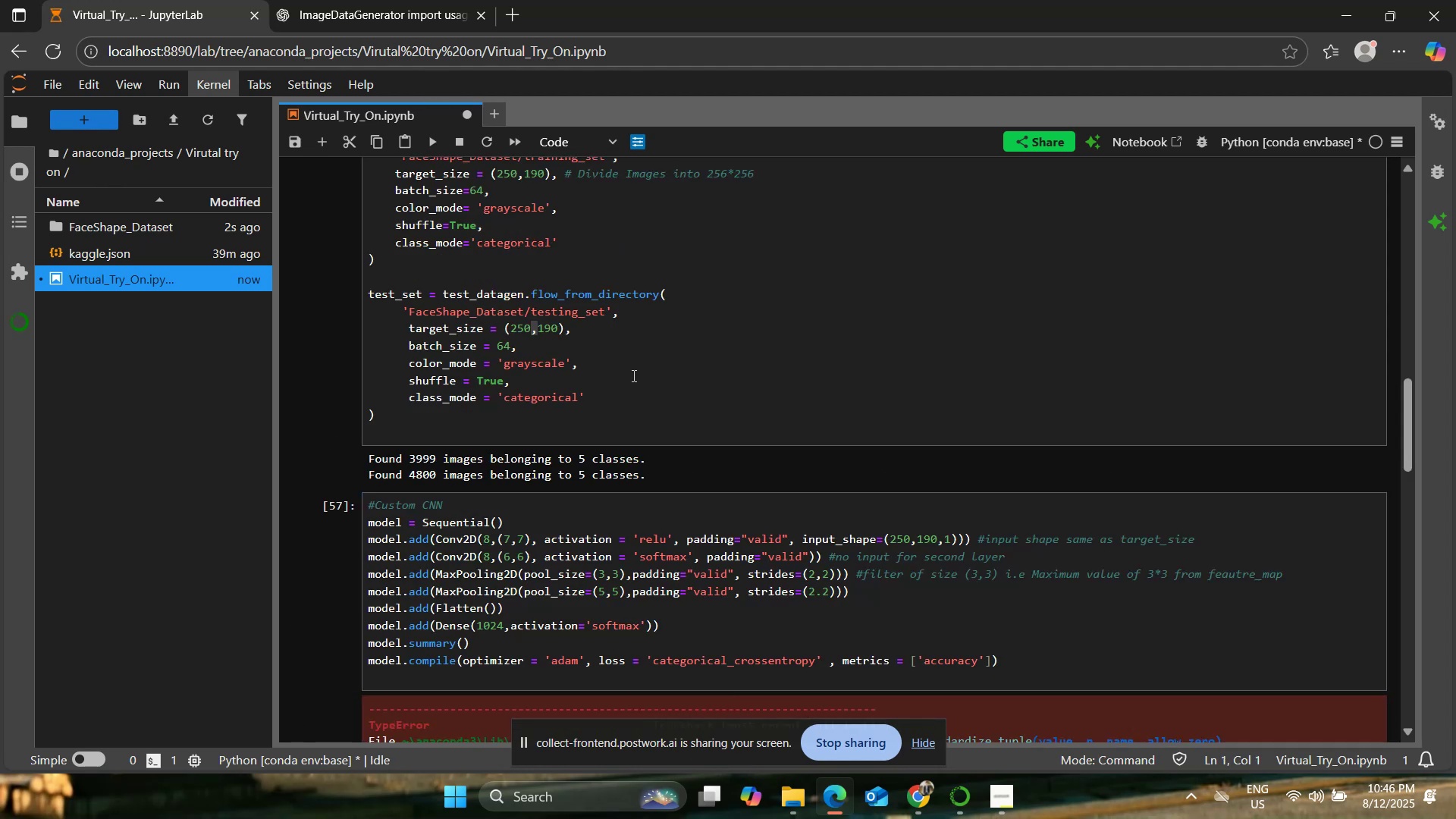 
scroll: coordinate [634, 371], scroll_direction: down, amount: 10.0
 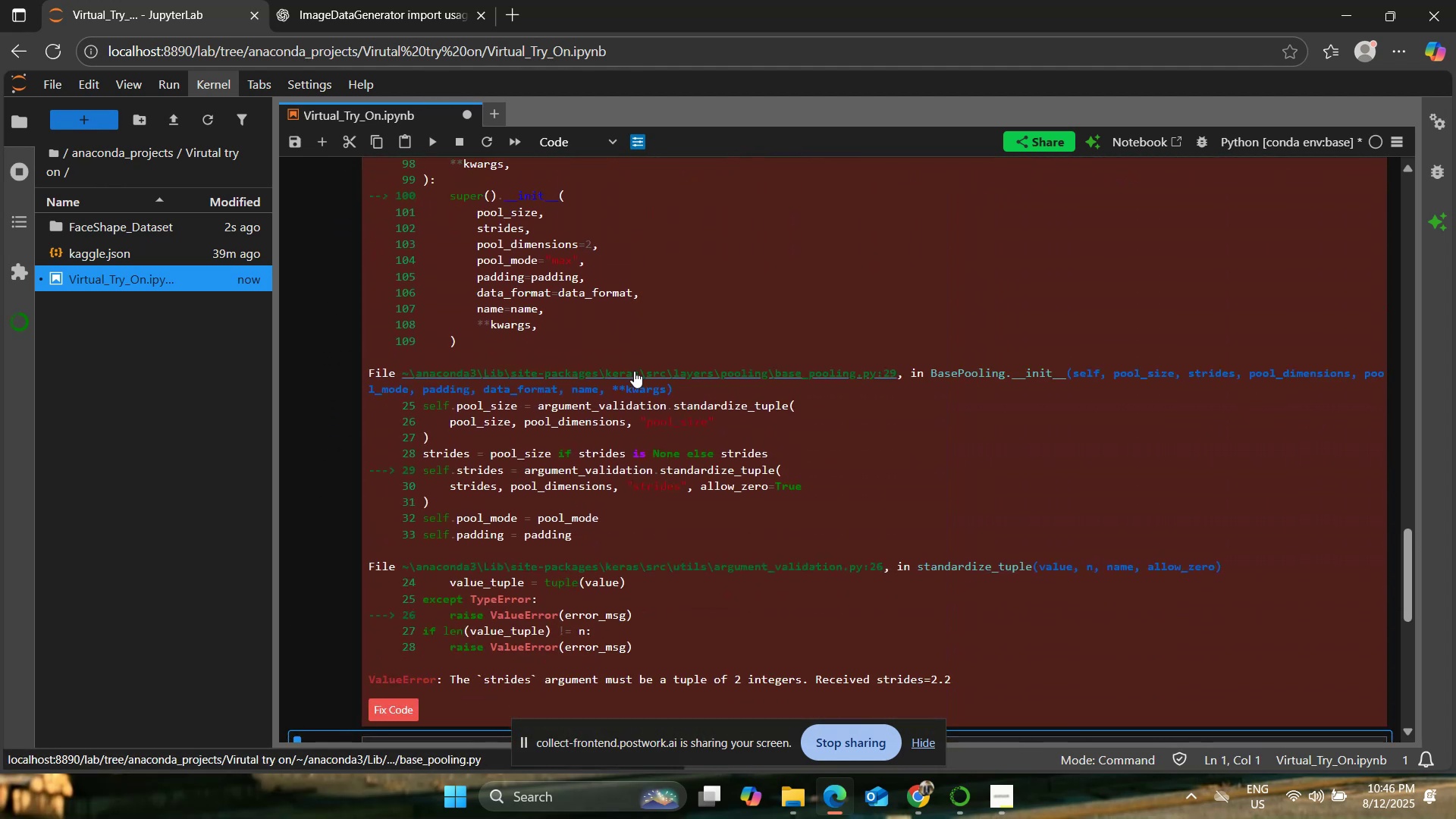 
scroll: coordinate [634, 368], scroll_direction: up, amount: 8.0
 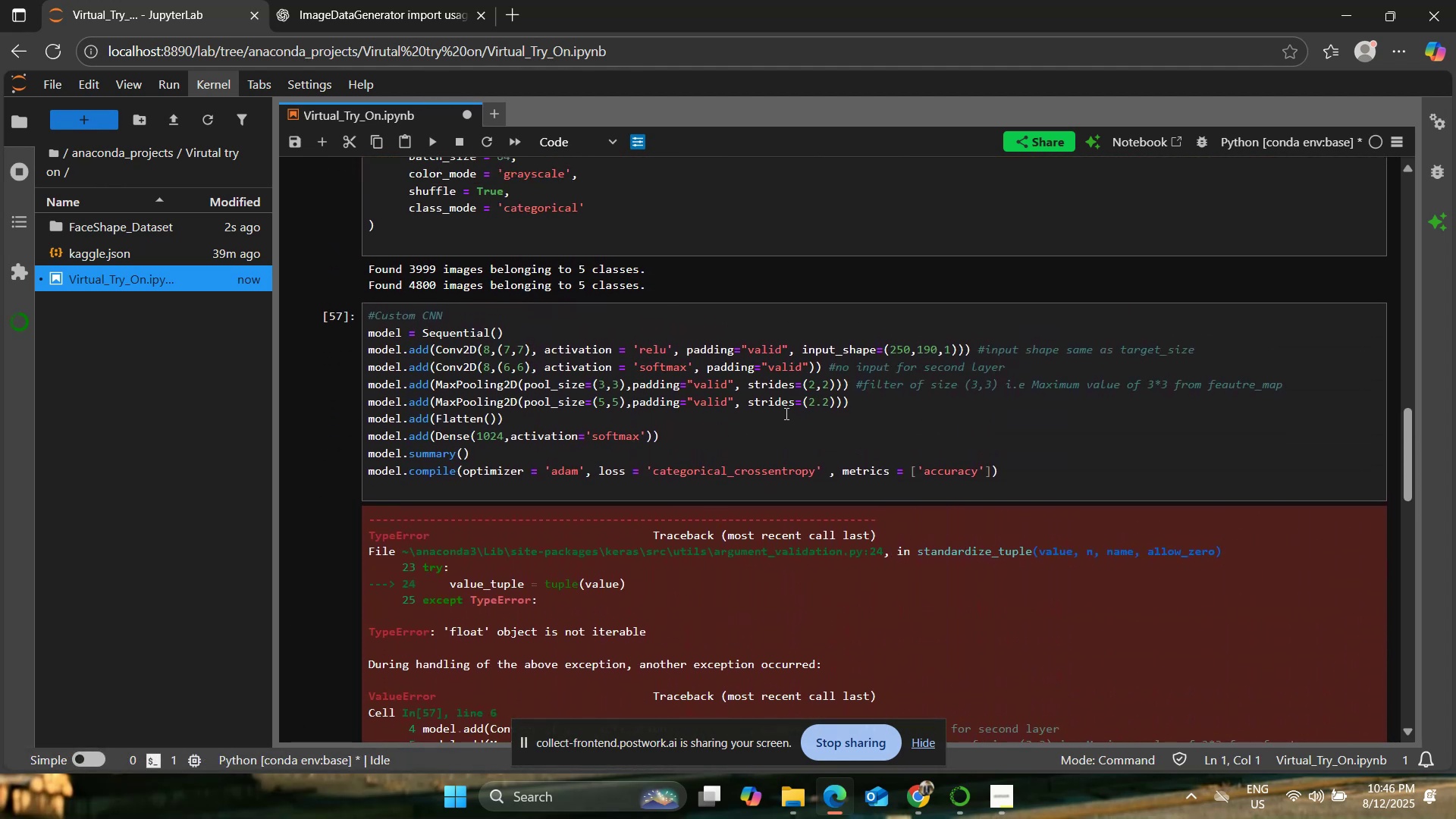 
left_click([782, 405])
 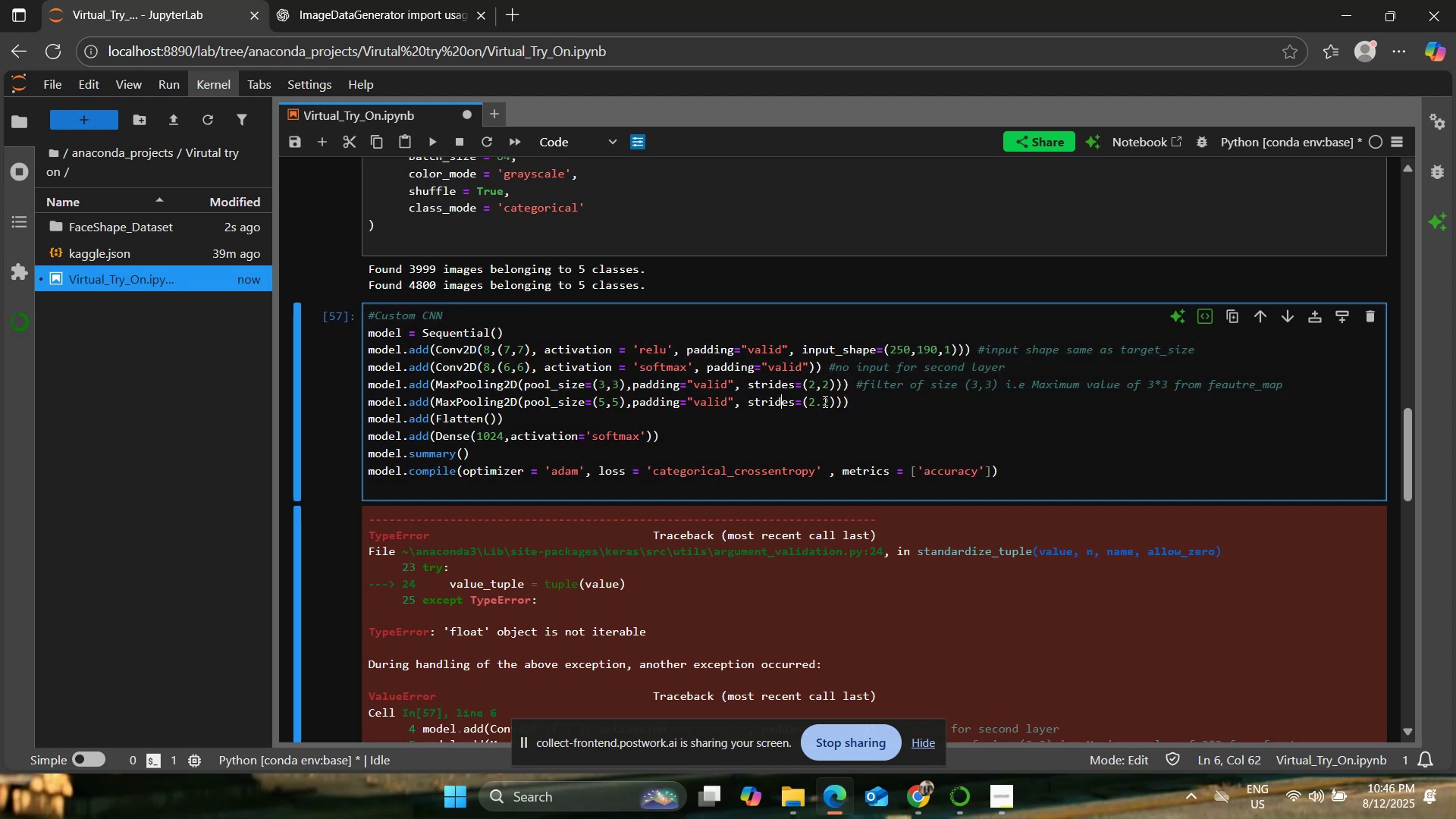 
left_click([821, 400])
 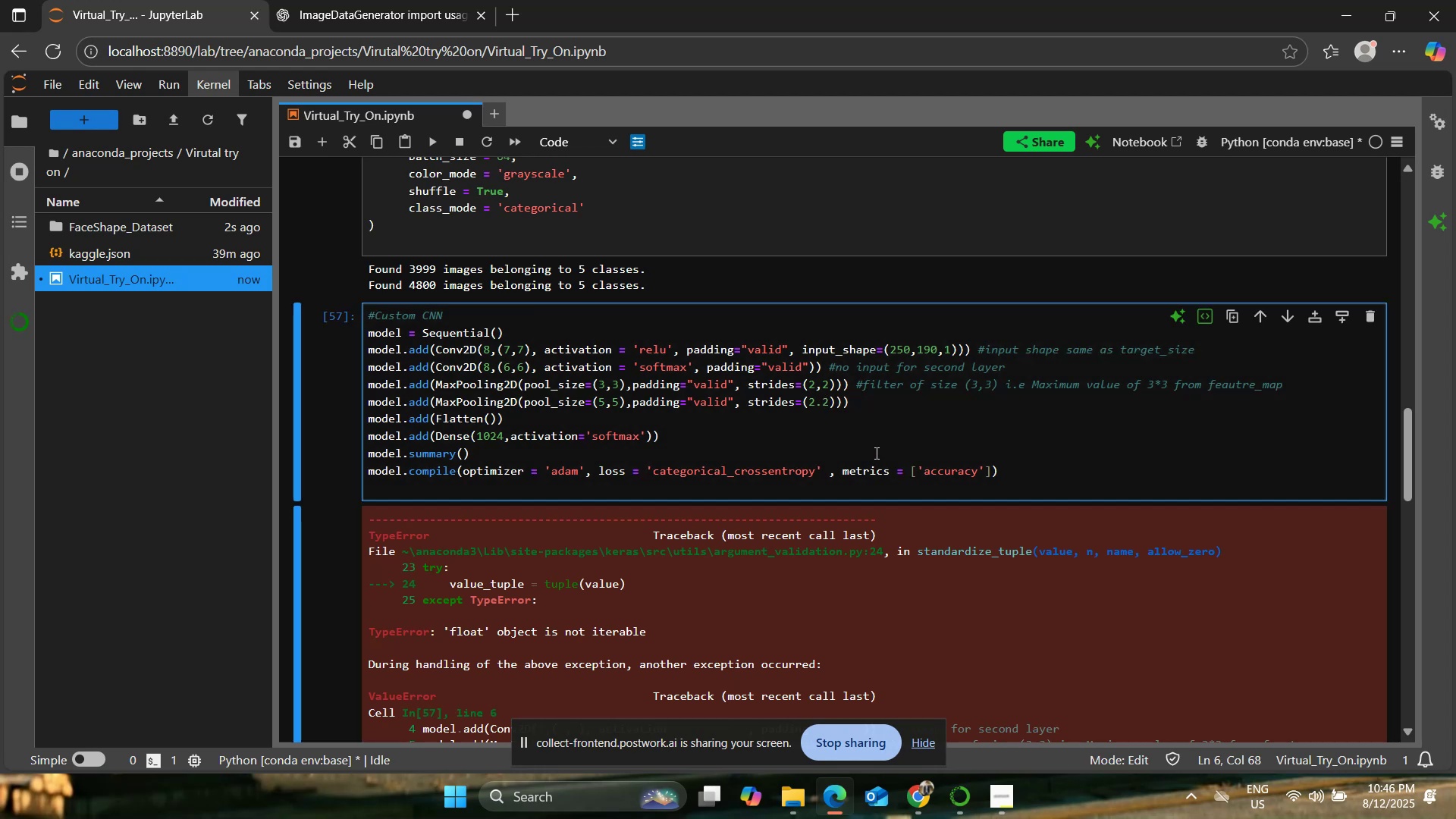 
key(Backspace)
 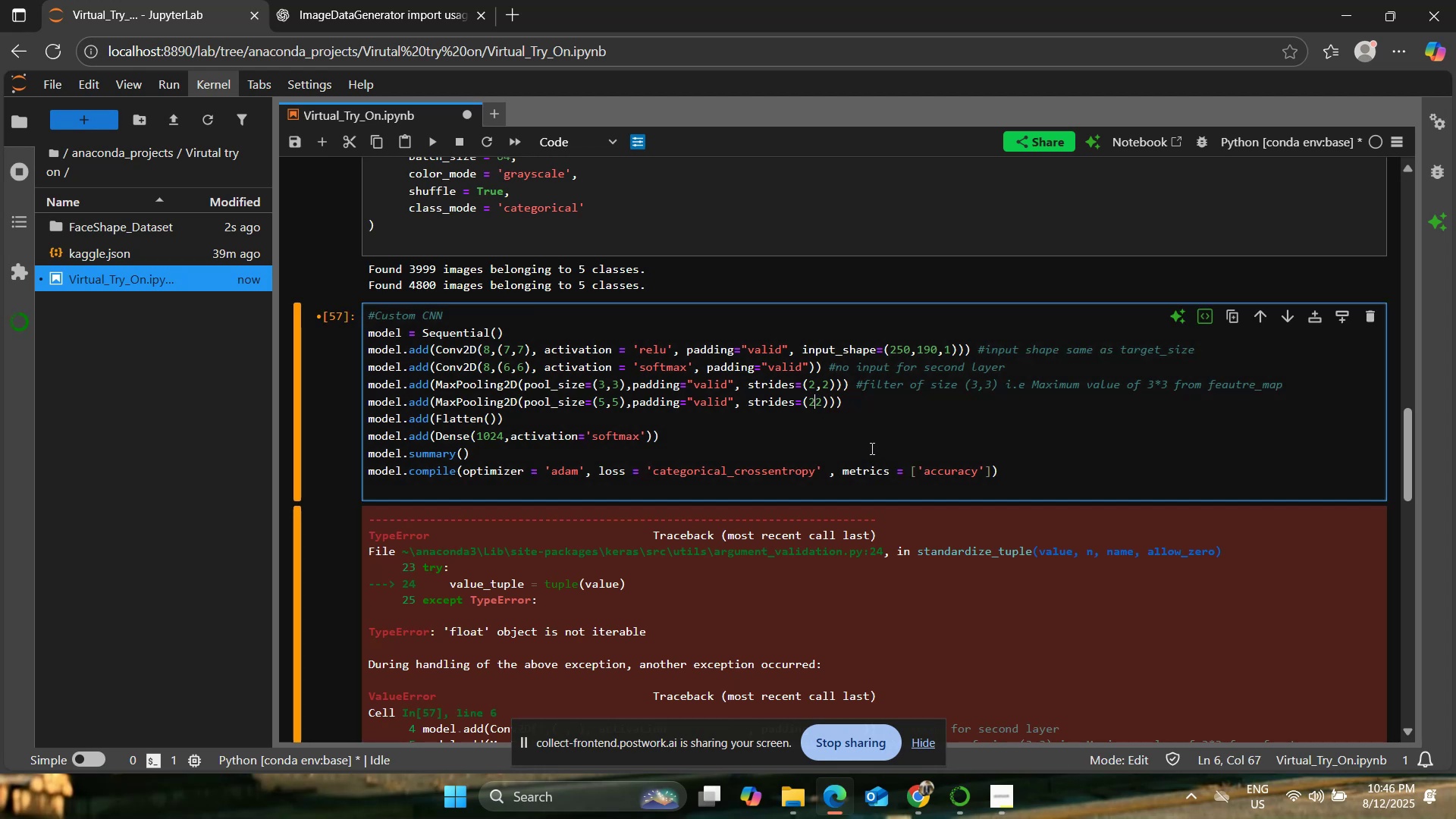 
key(Comma)
 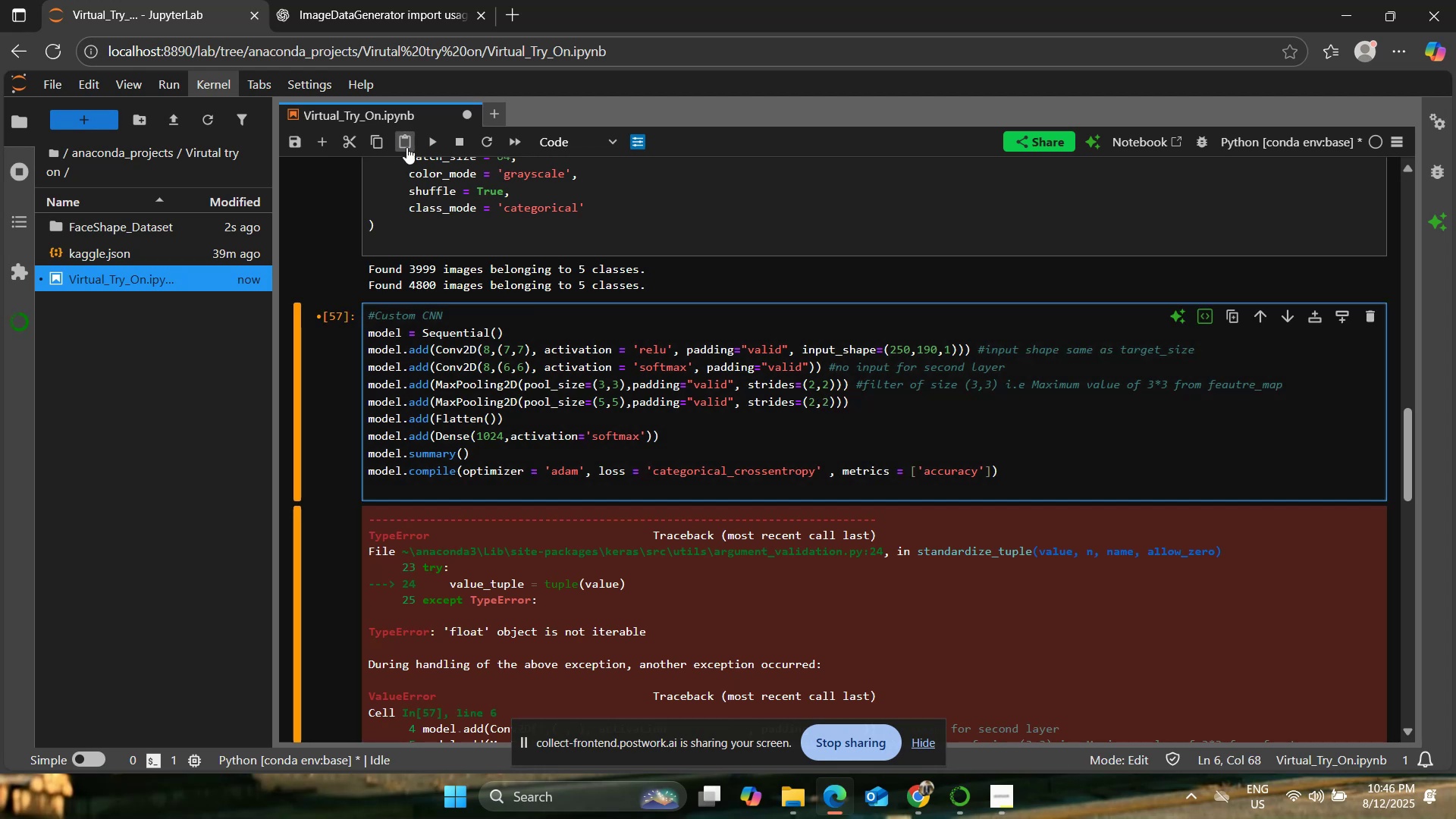 
left_click([433, 148])
 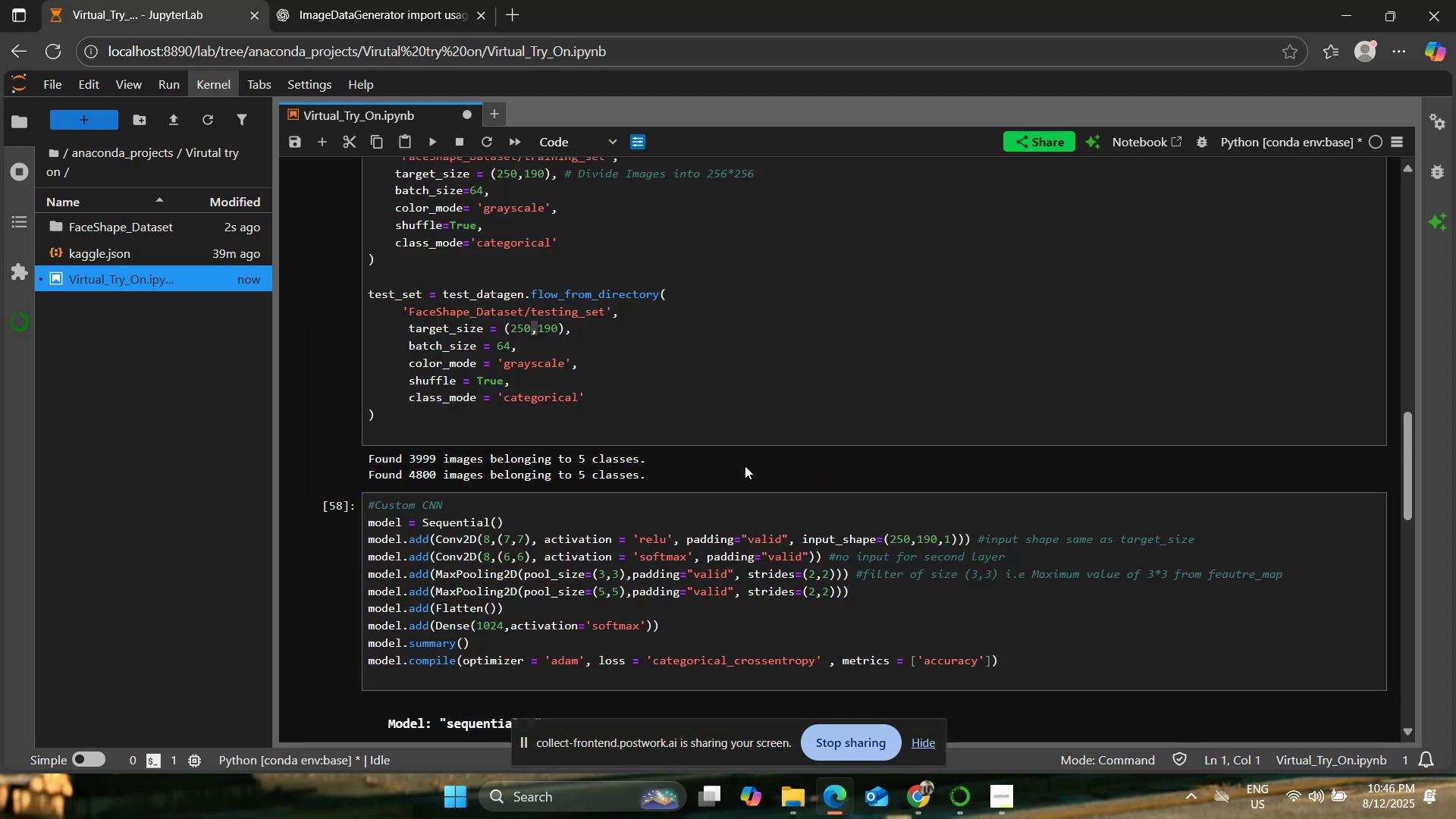 
scroll: coordinate [746, 457], scroll_direction: down, amount: 5.0
 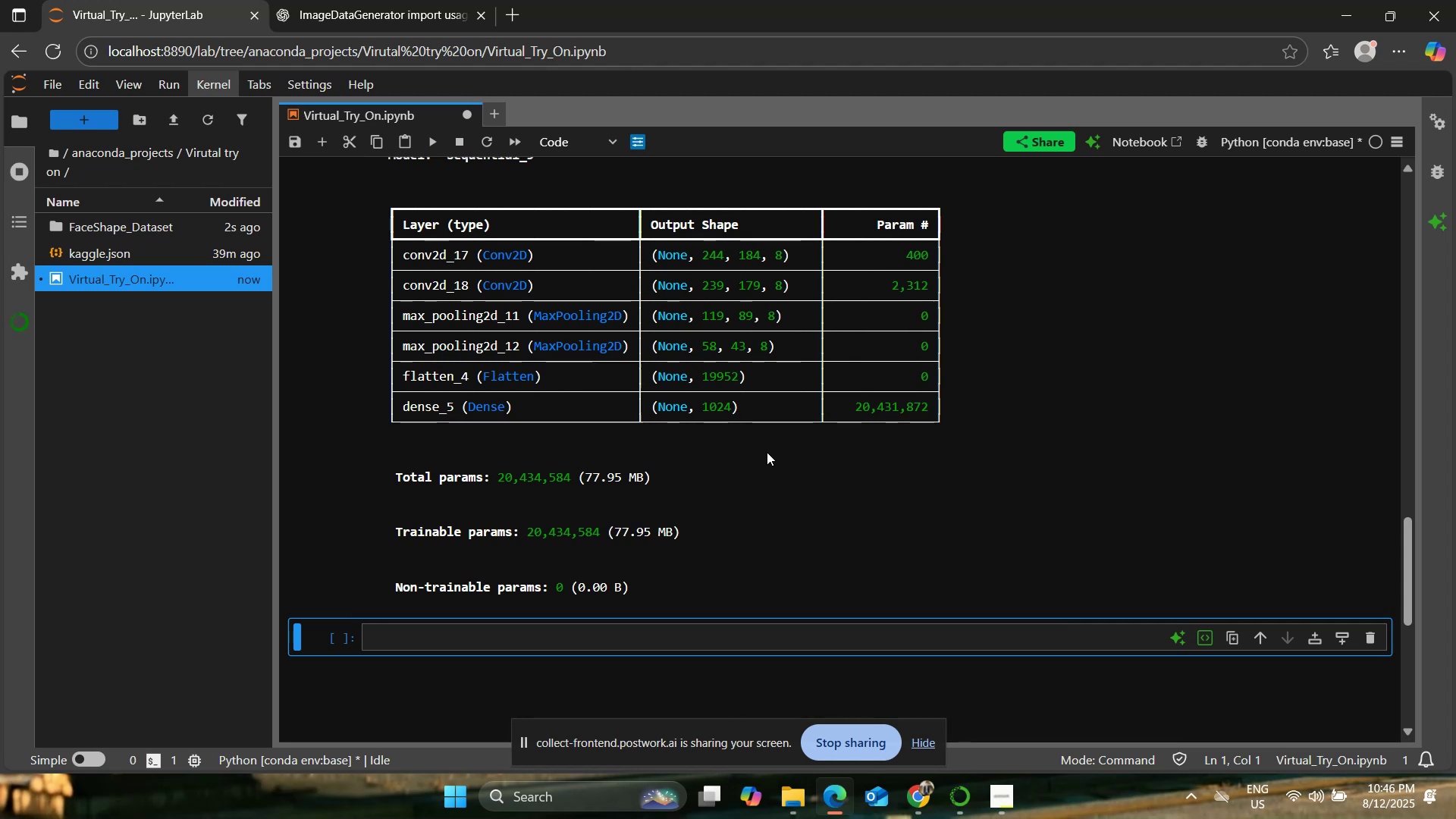 
wait(7.75)
 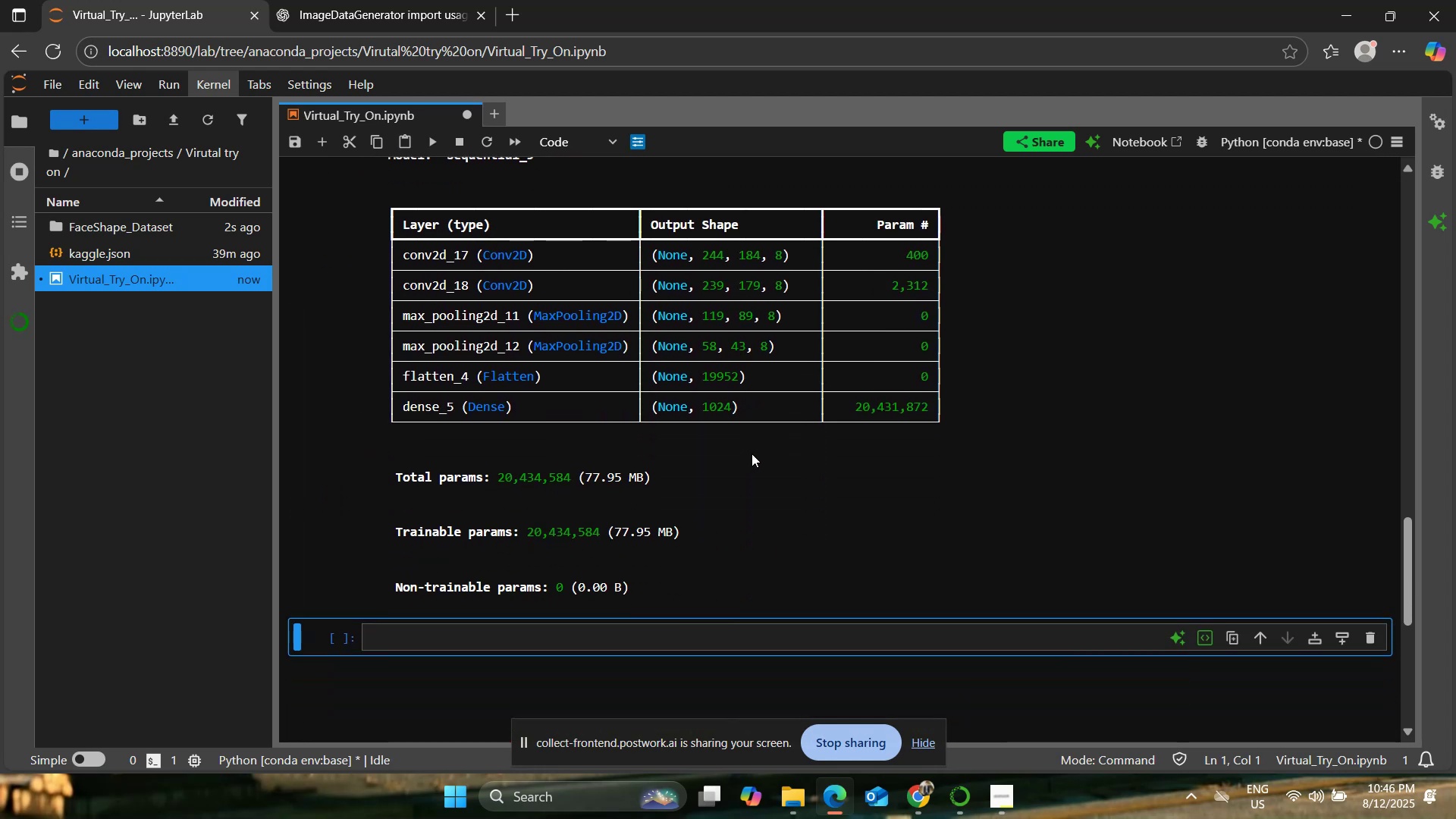 
left_click([624, 619])
 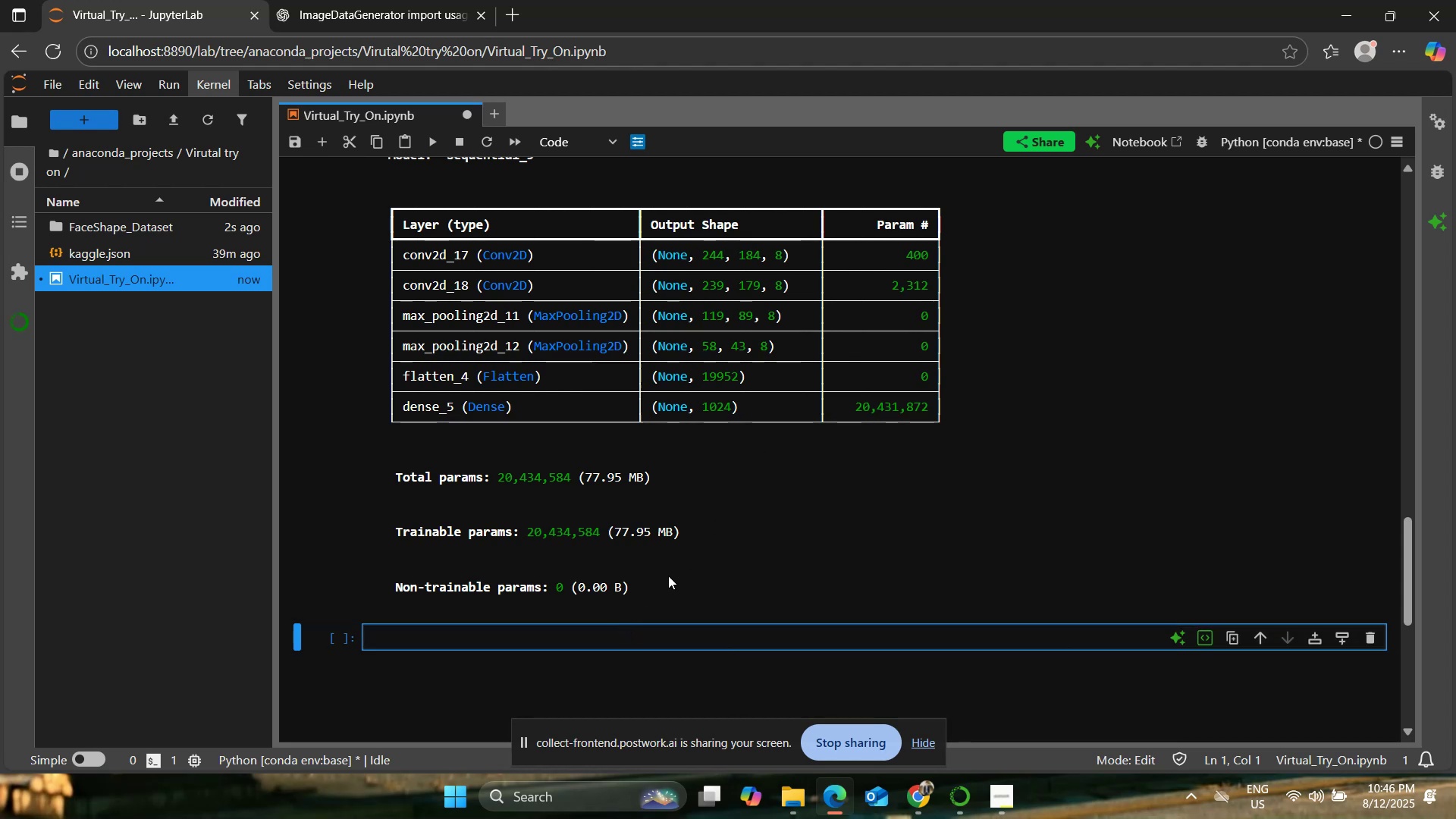 
scroll: coordinate [668, 576], scroll_direction: up, amount: 3.0
 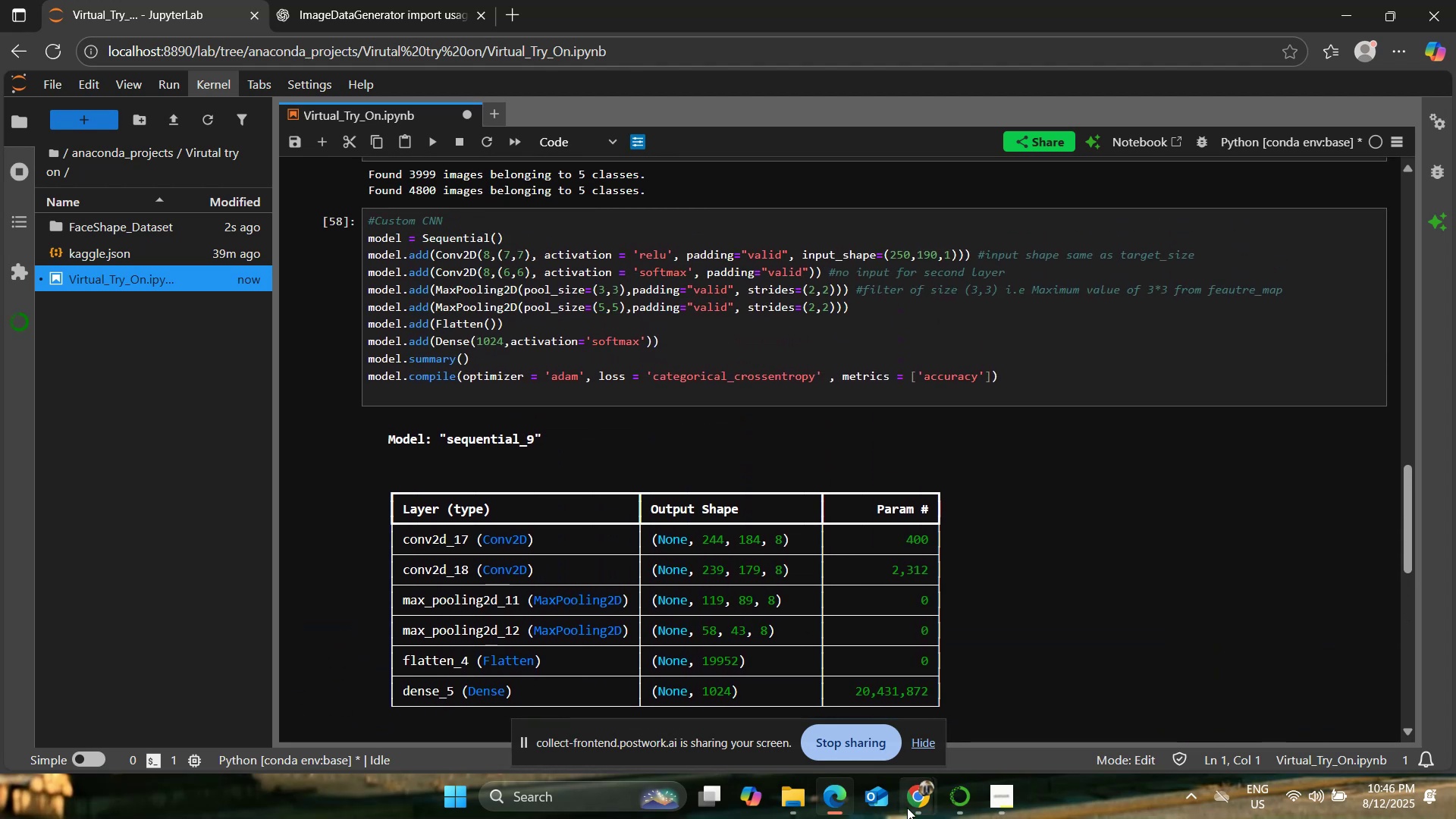 
mouse_move([904, 786])
 